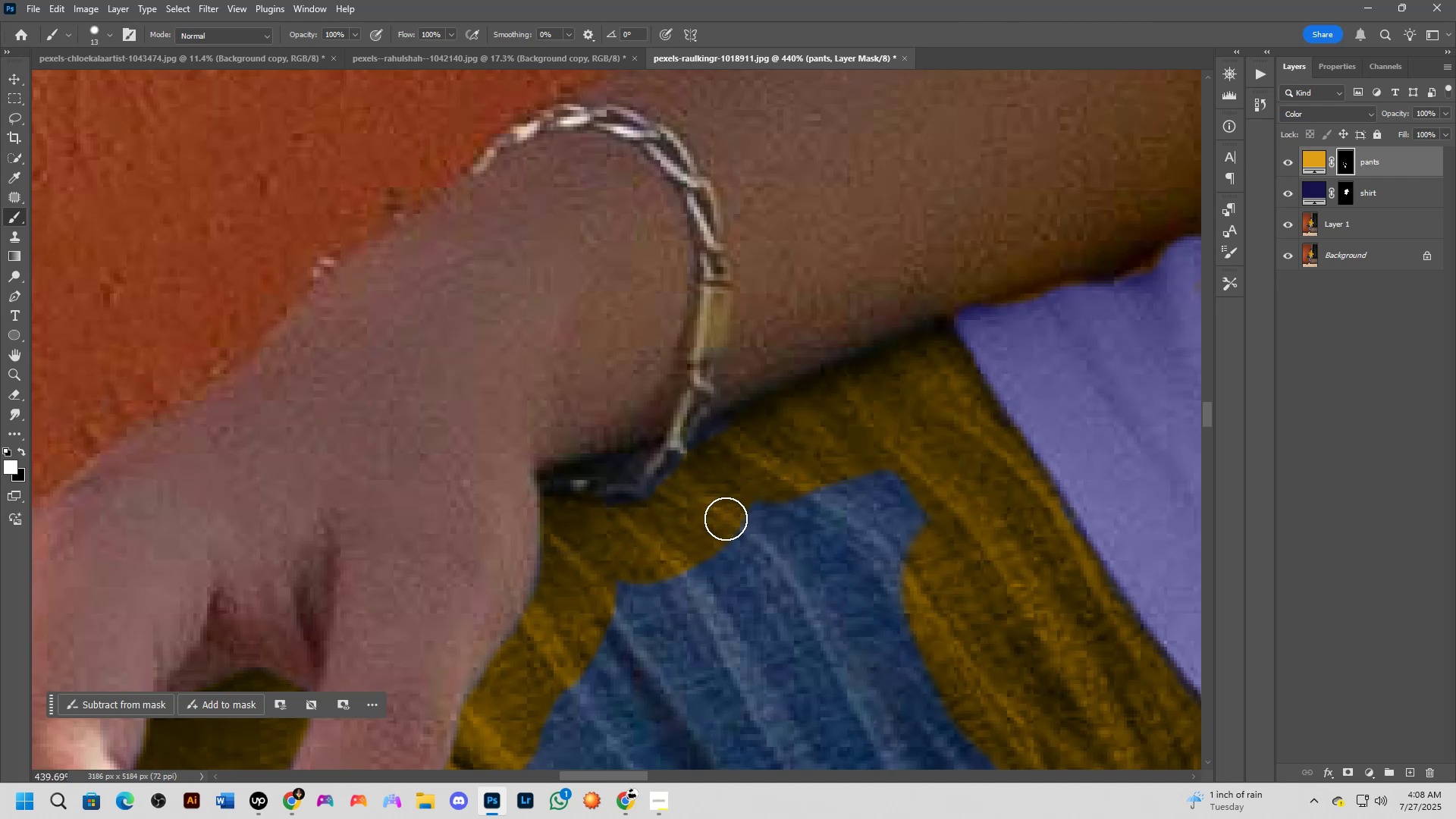 
scroll: coordinate [679, 592], scroll_direction: down, amount: 2.0
 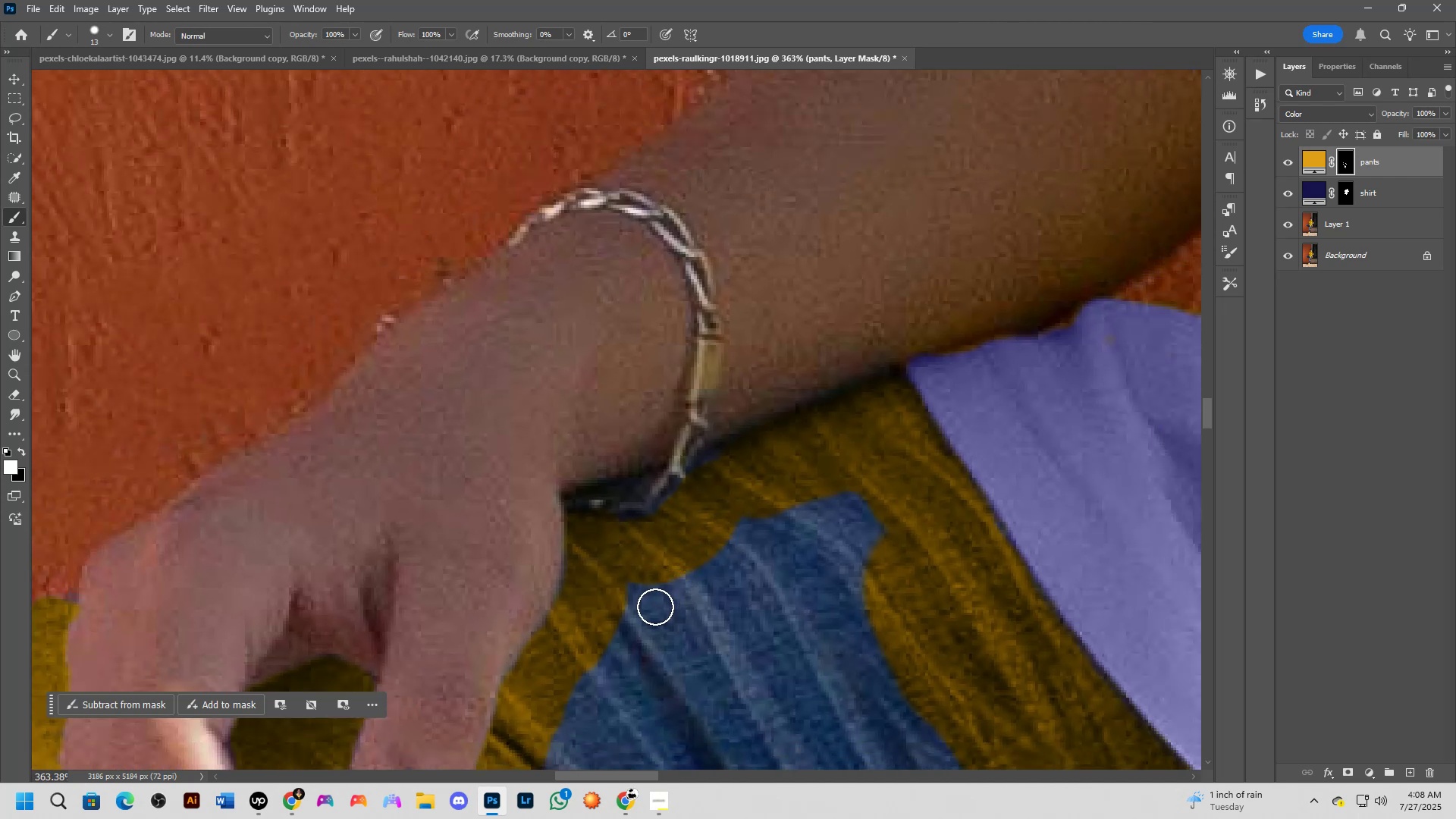 
hold_key(key=AltLeft, duration=0.77)
 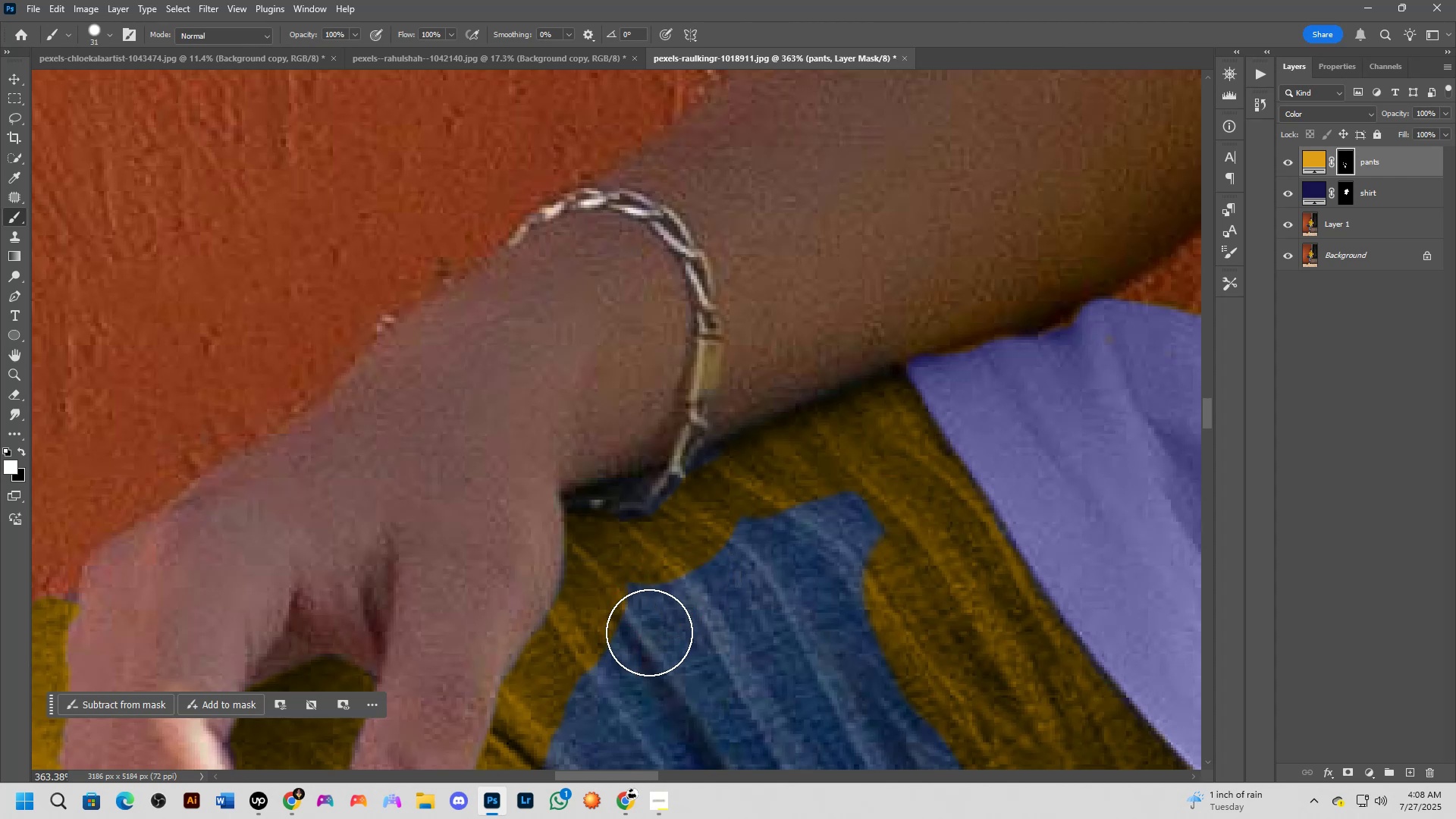 
left_click_drag(start_coordinate=[635, 645], to_coordinate=[771, 579])
 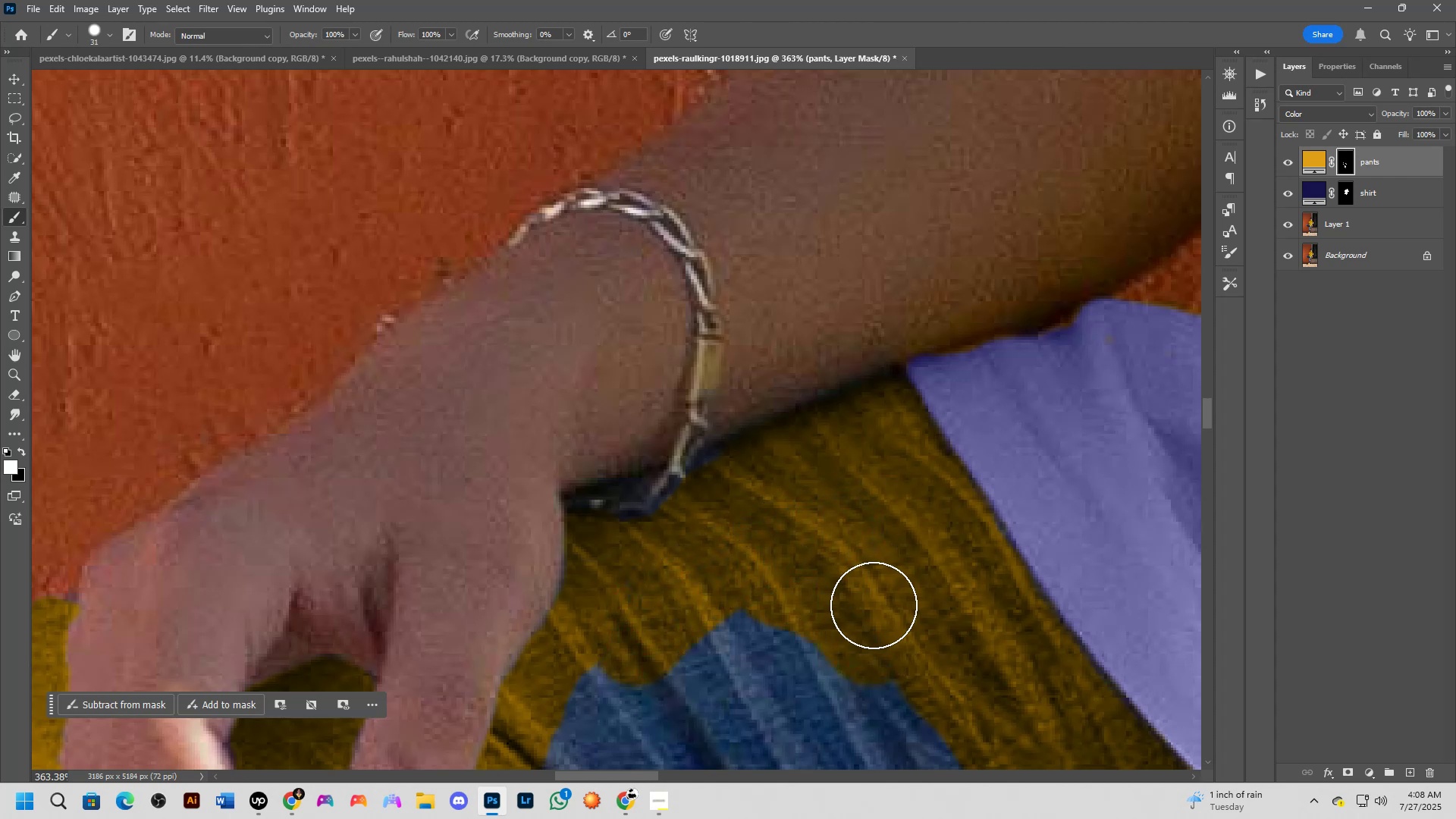 
scroll: coordinate [900, 617], scroll_direction: down, amount: 19.0
 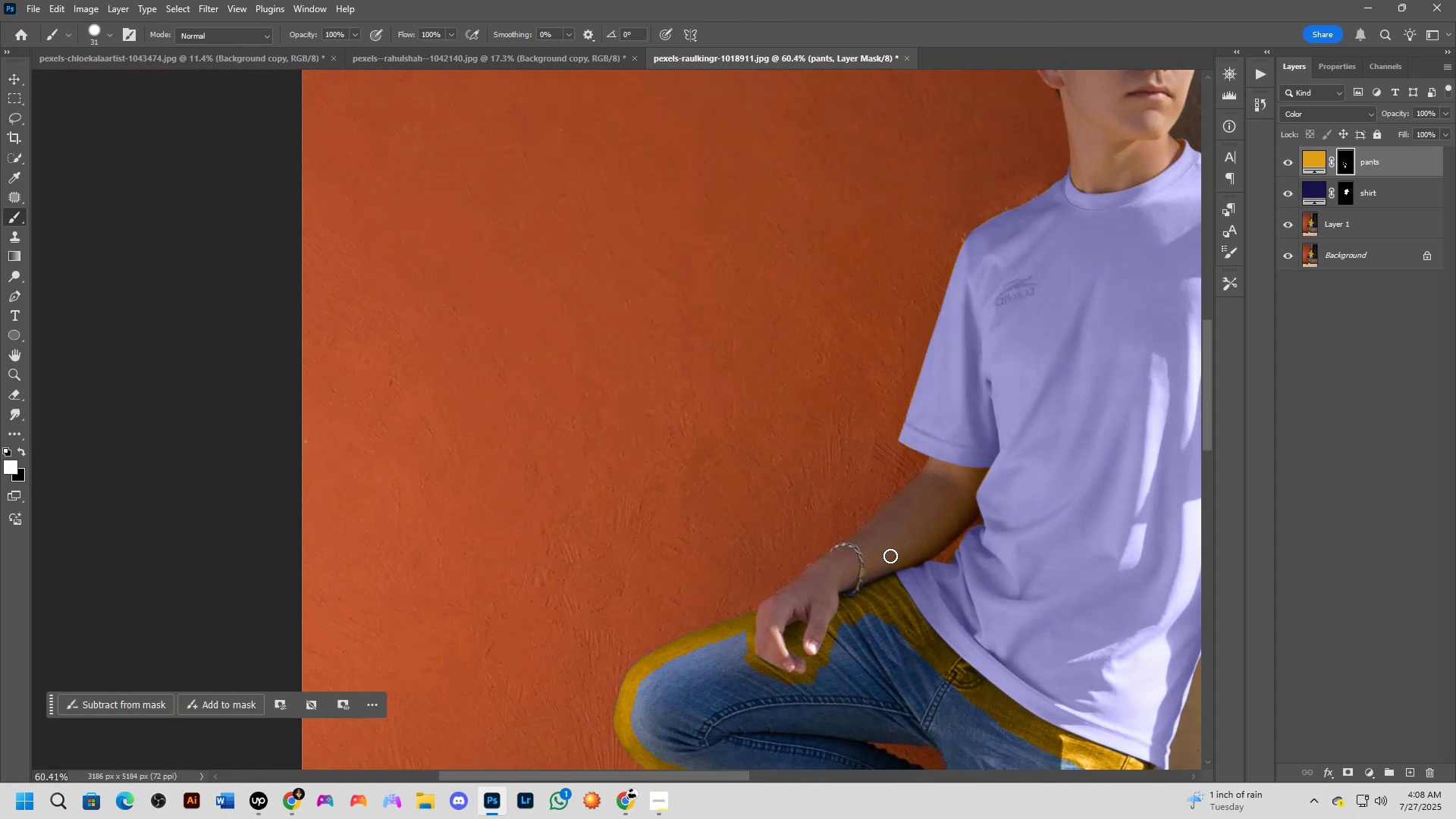 
hold_key(key=Space, duration=1.54)
 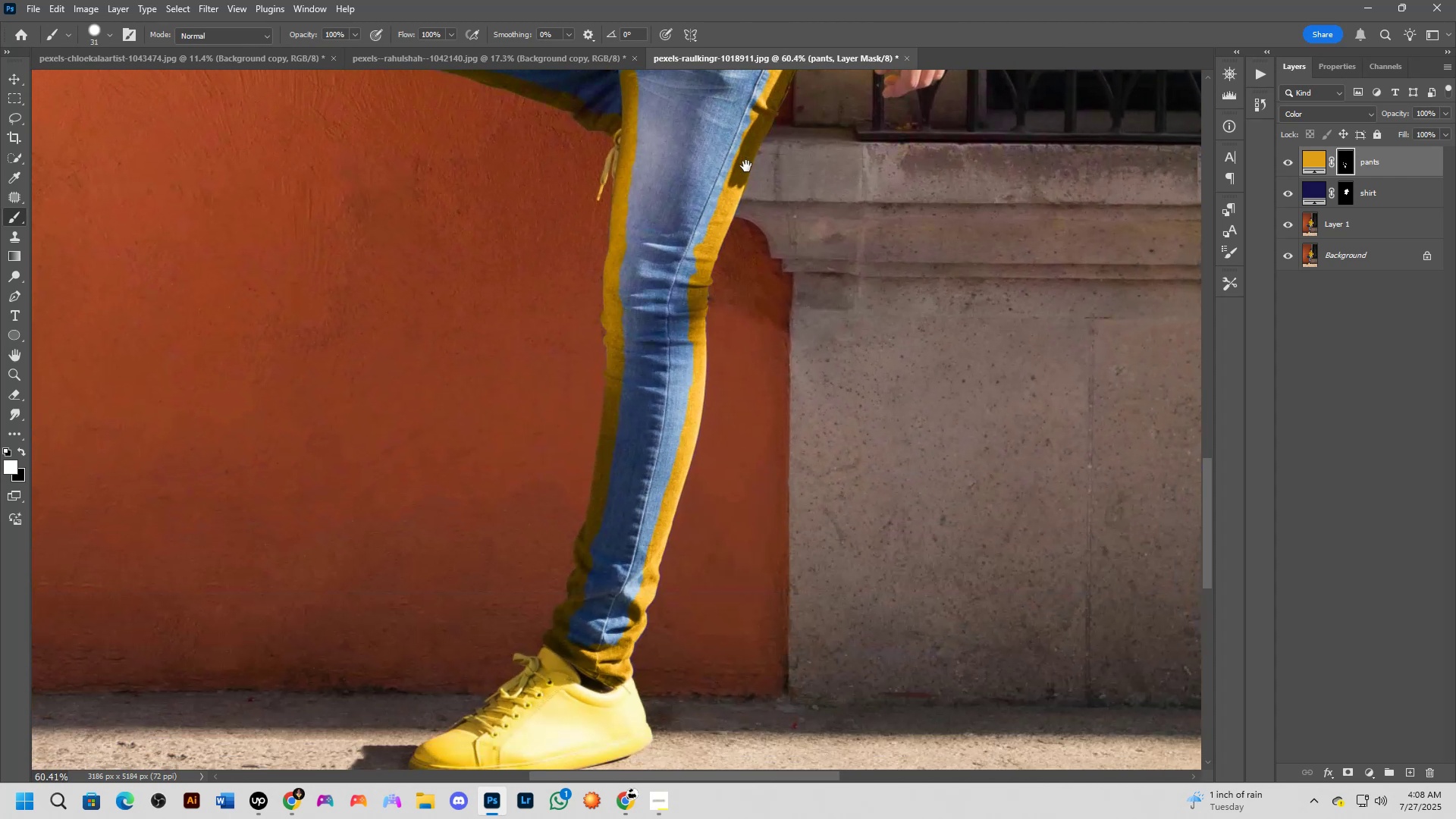 
left_click_drag(start_coordinate=[955, 529], to_coordinate=[696, 152])
 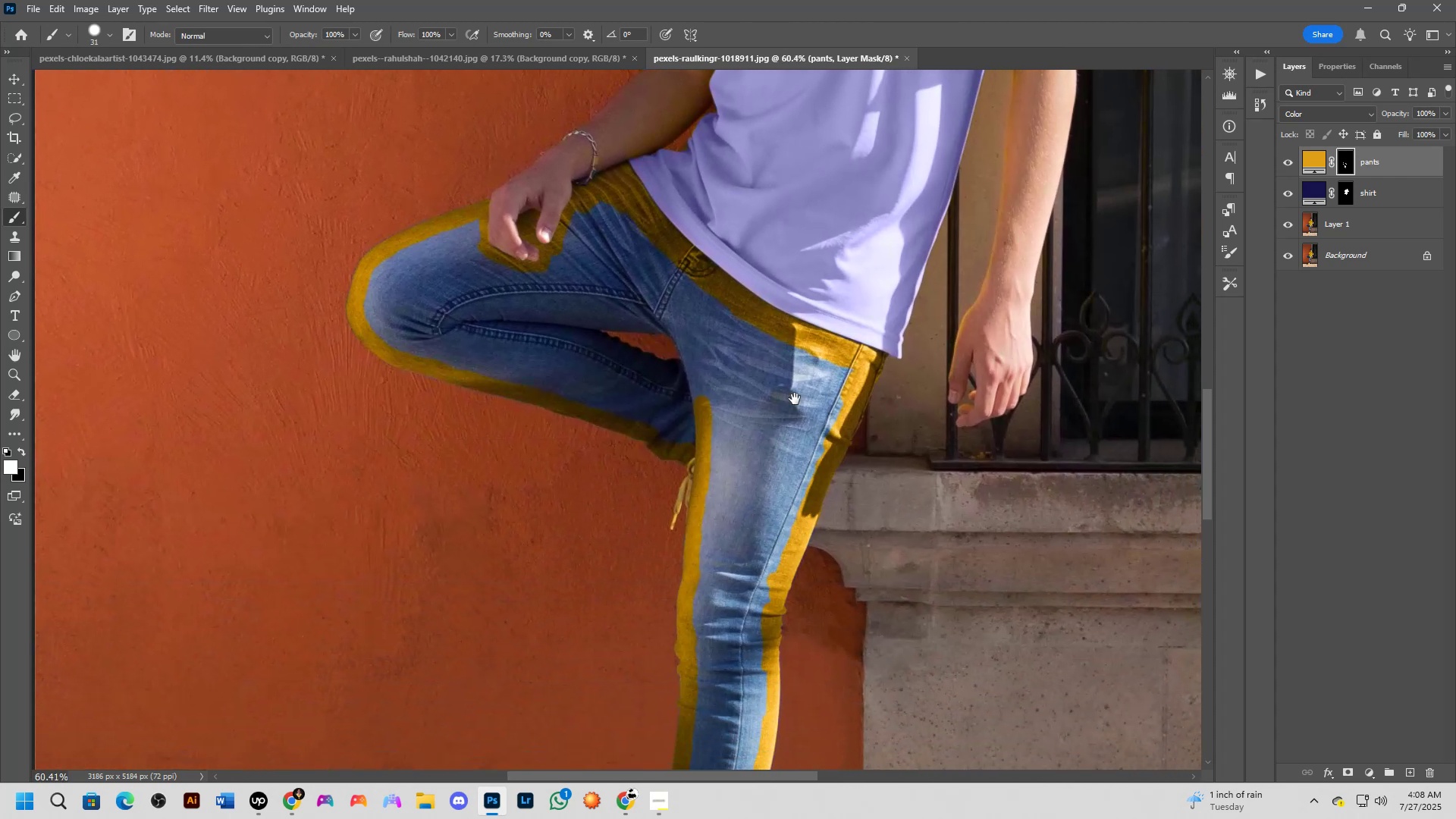 
left_click_drag(start_coordinate=[810, 448], to_coordinate=[886, 546])
 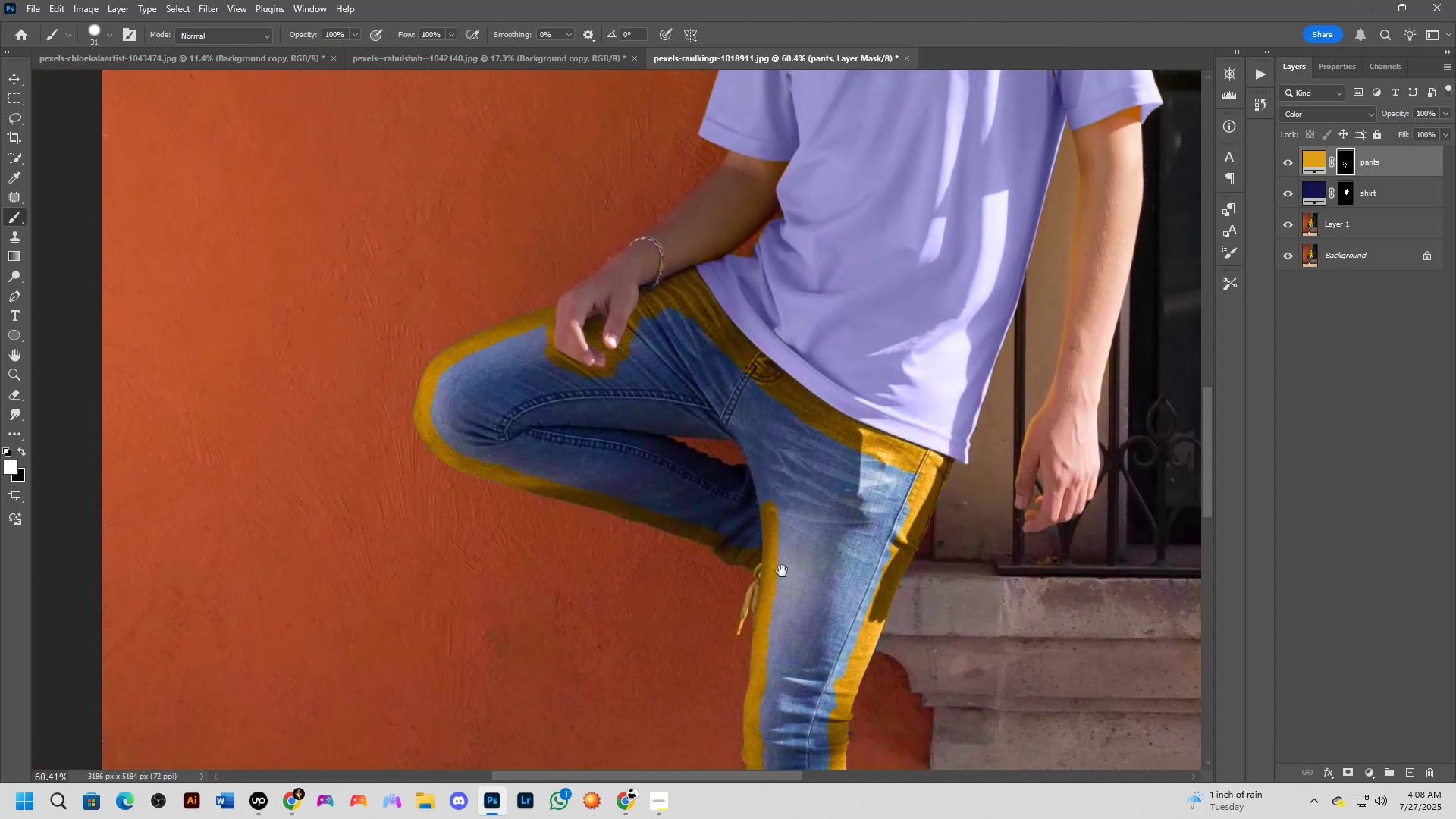 
hold_key(key=Space, duration=1.51)
 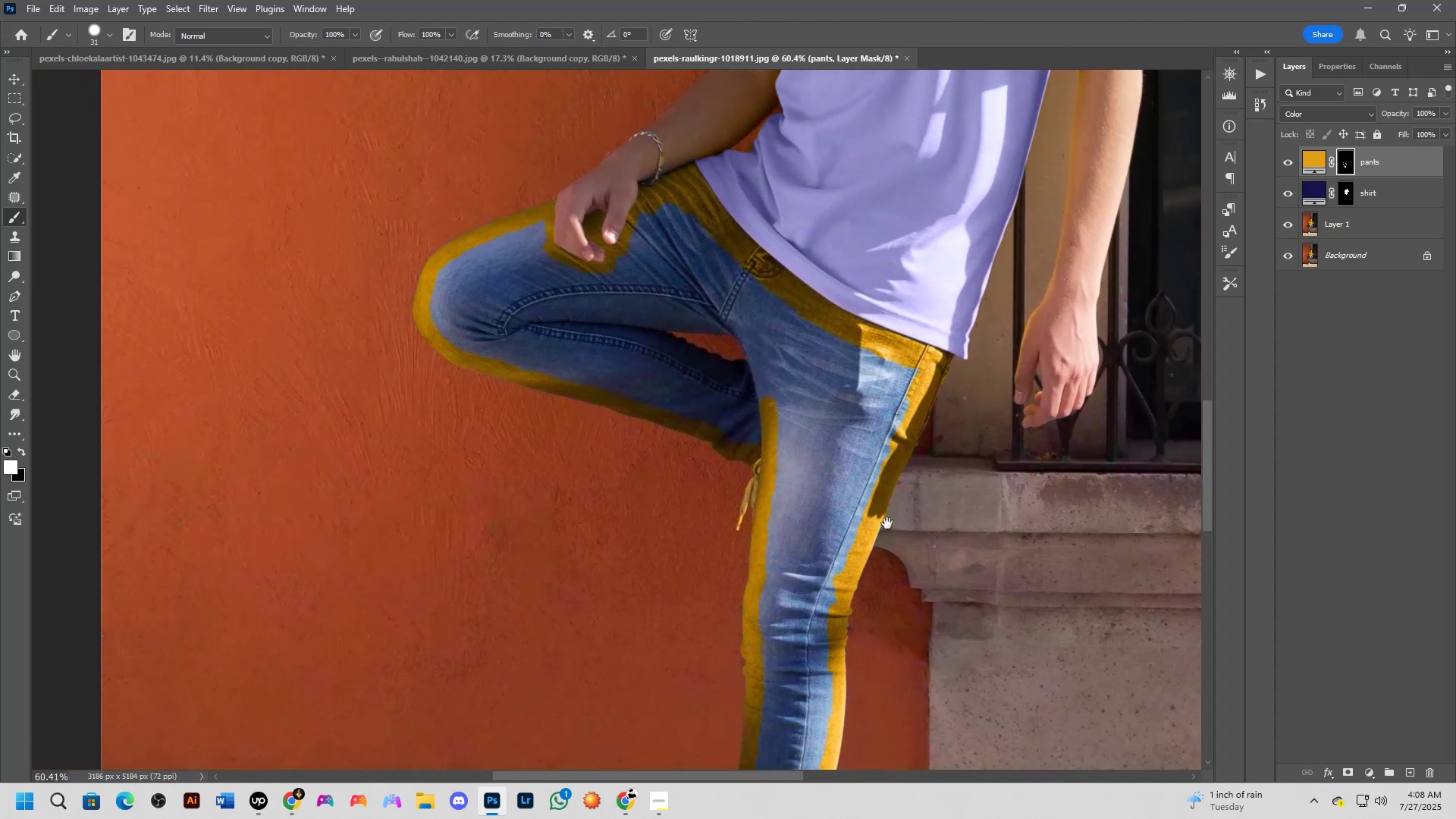 
key(Space)
 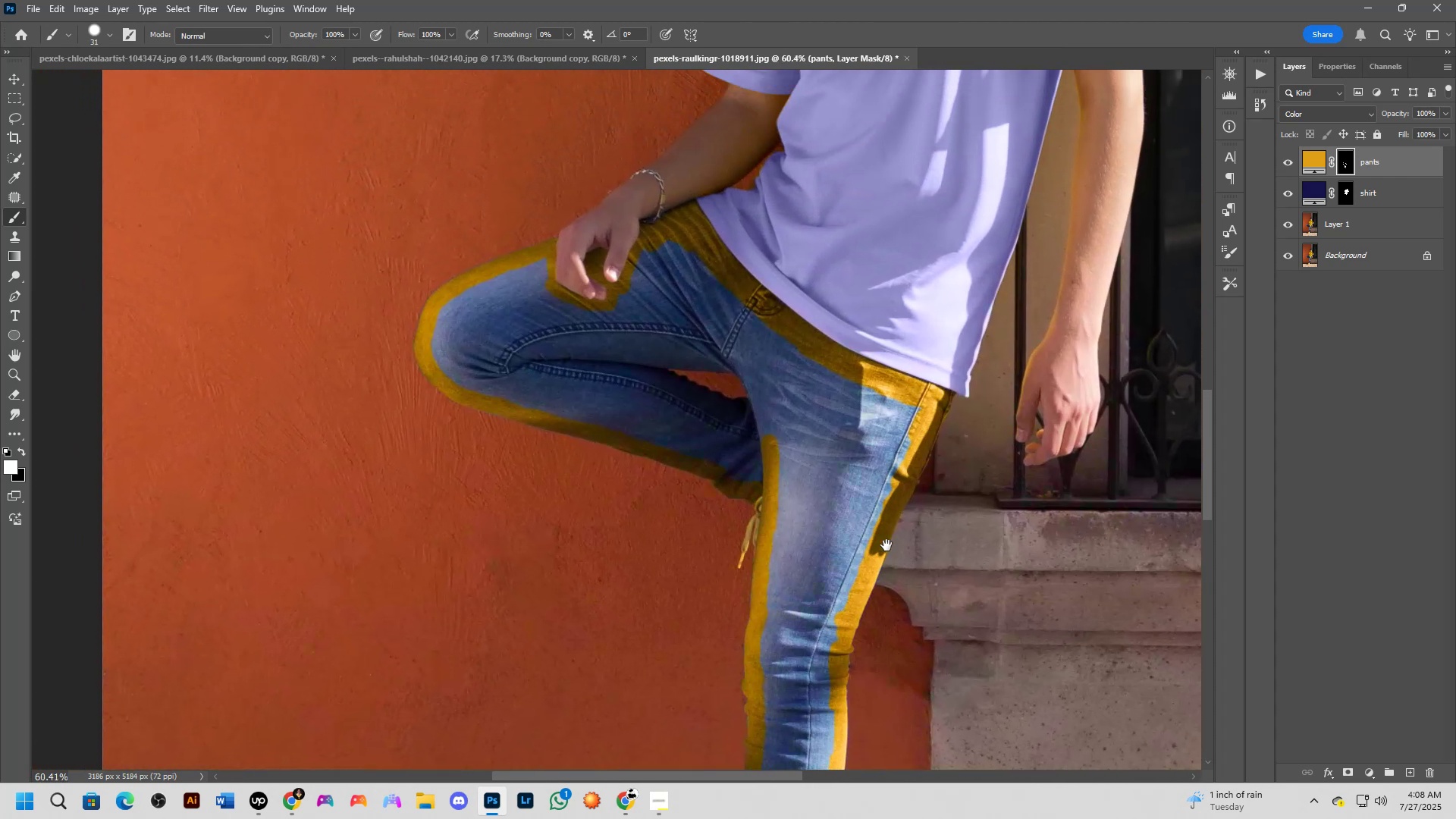 
key(Space)
 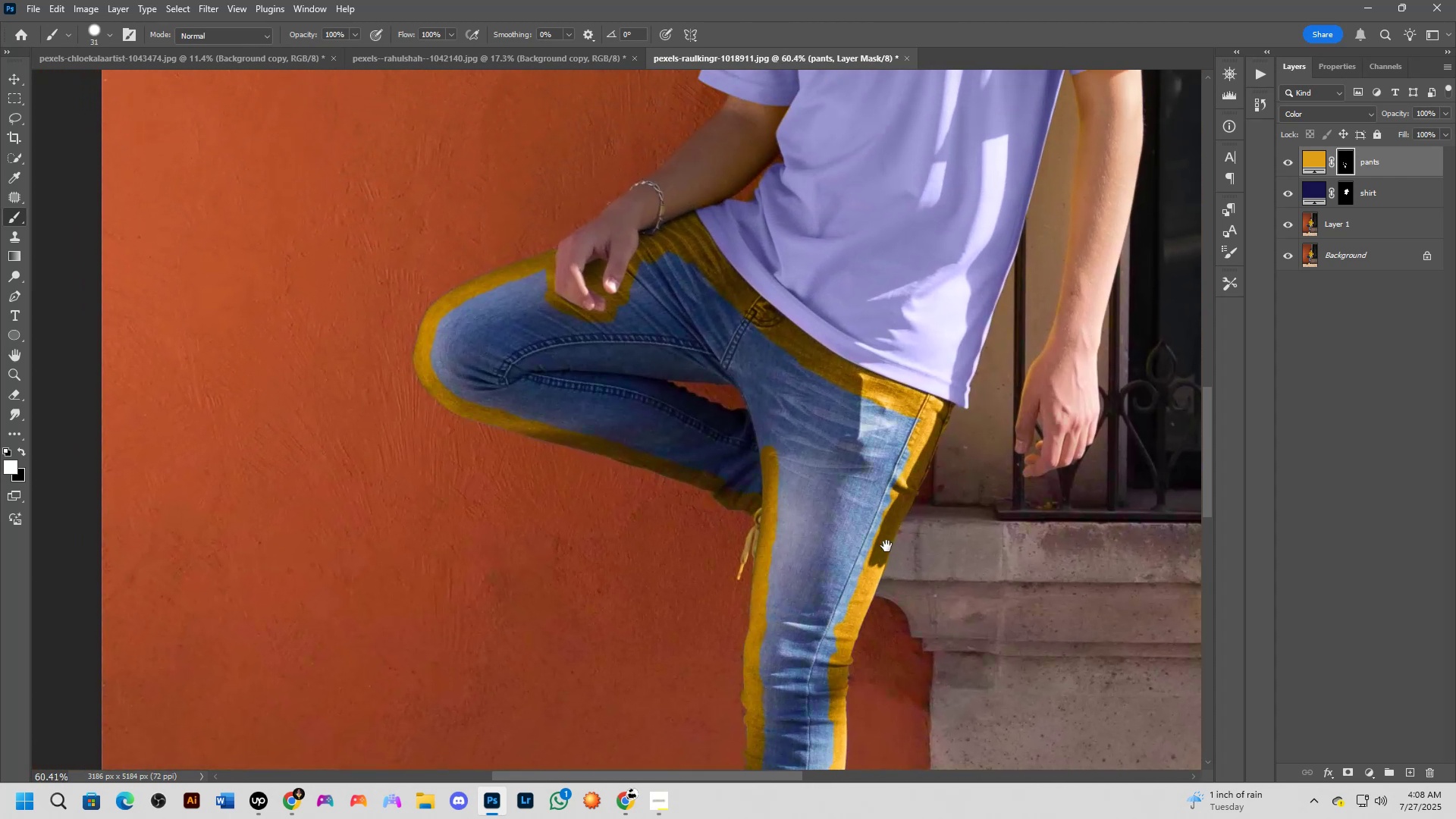 
key(Space)
 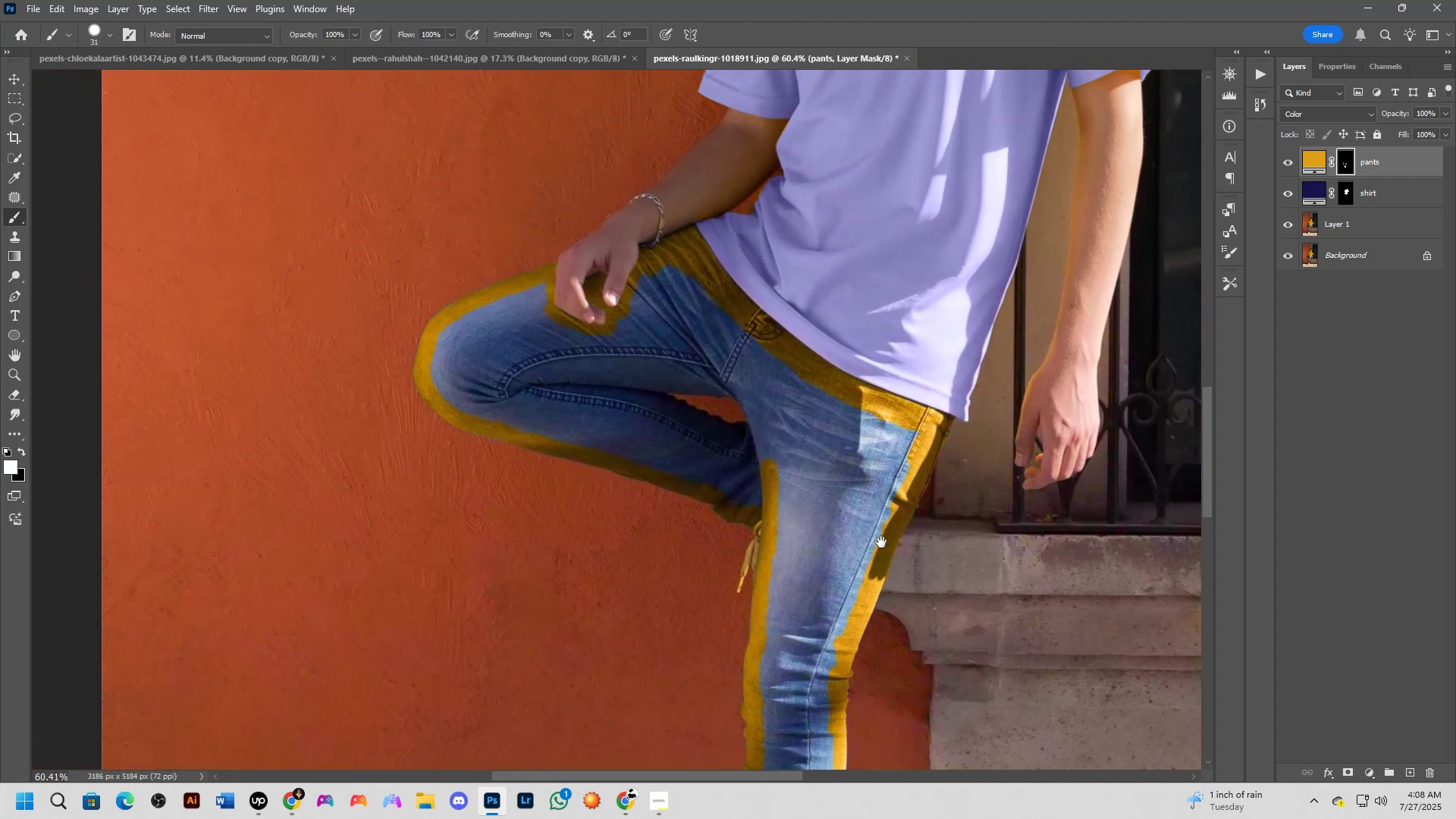 
key(Space)
 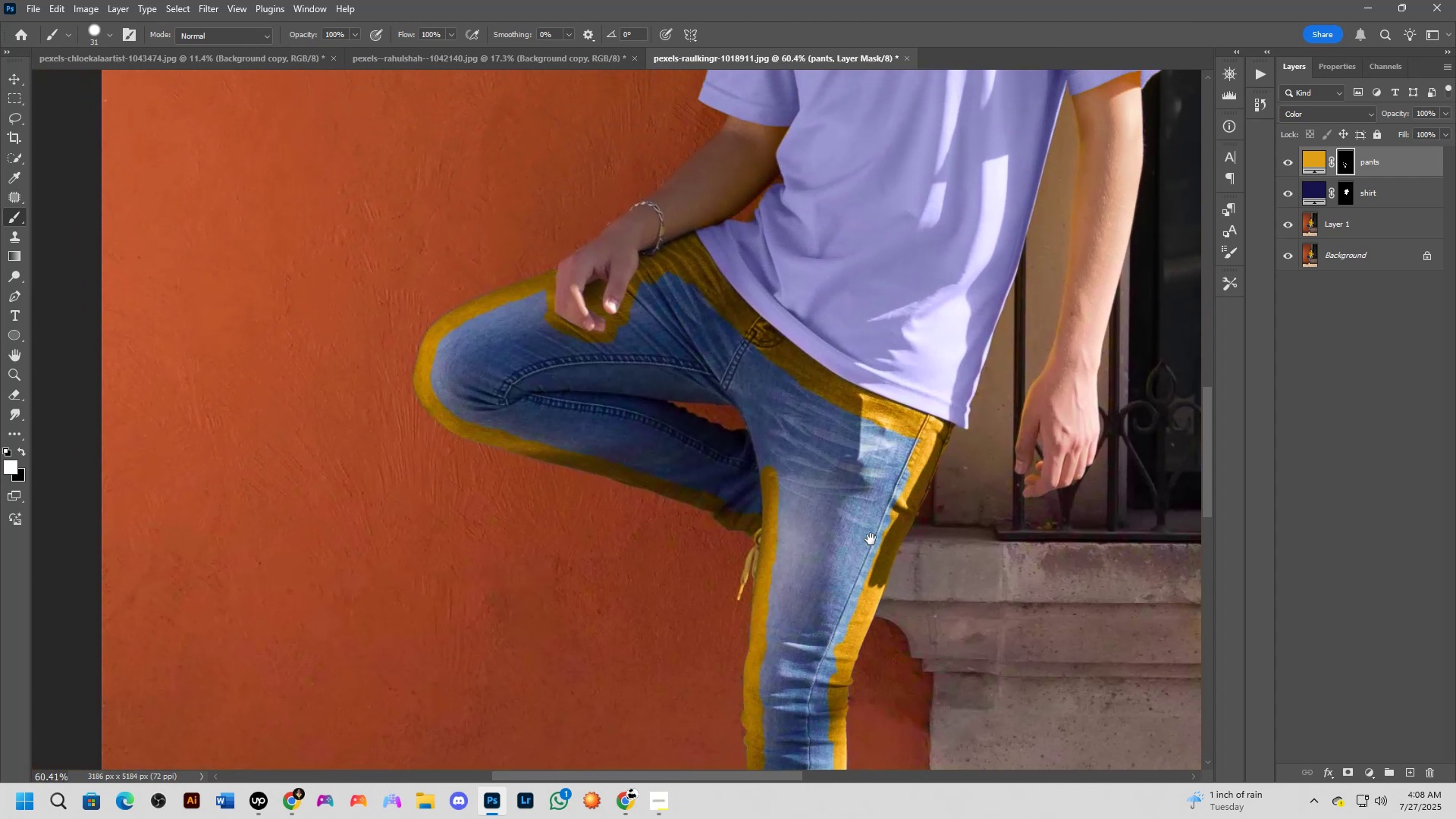 
key(Space)
 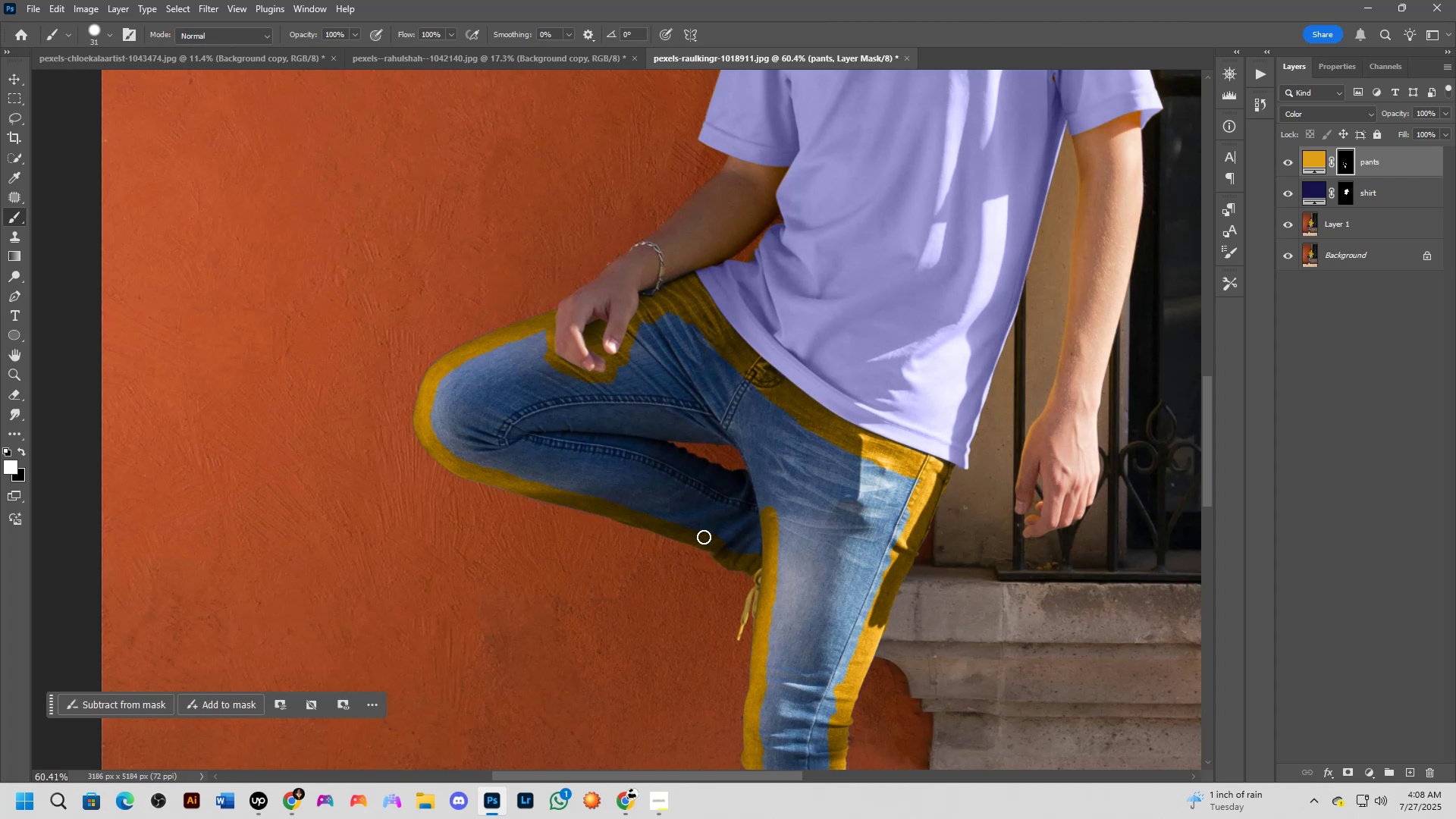 
key(Alt+AltLeft)
 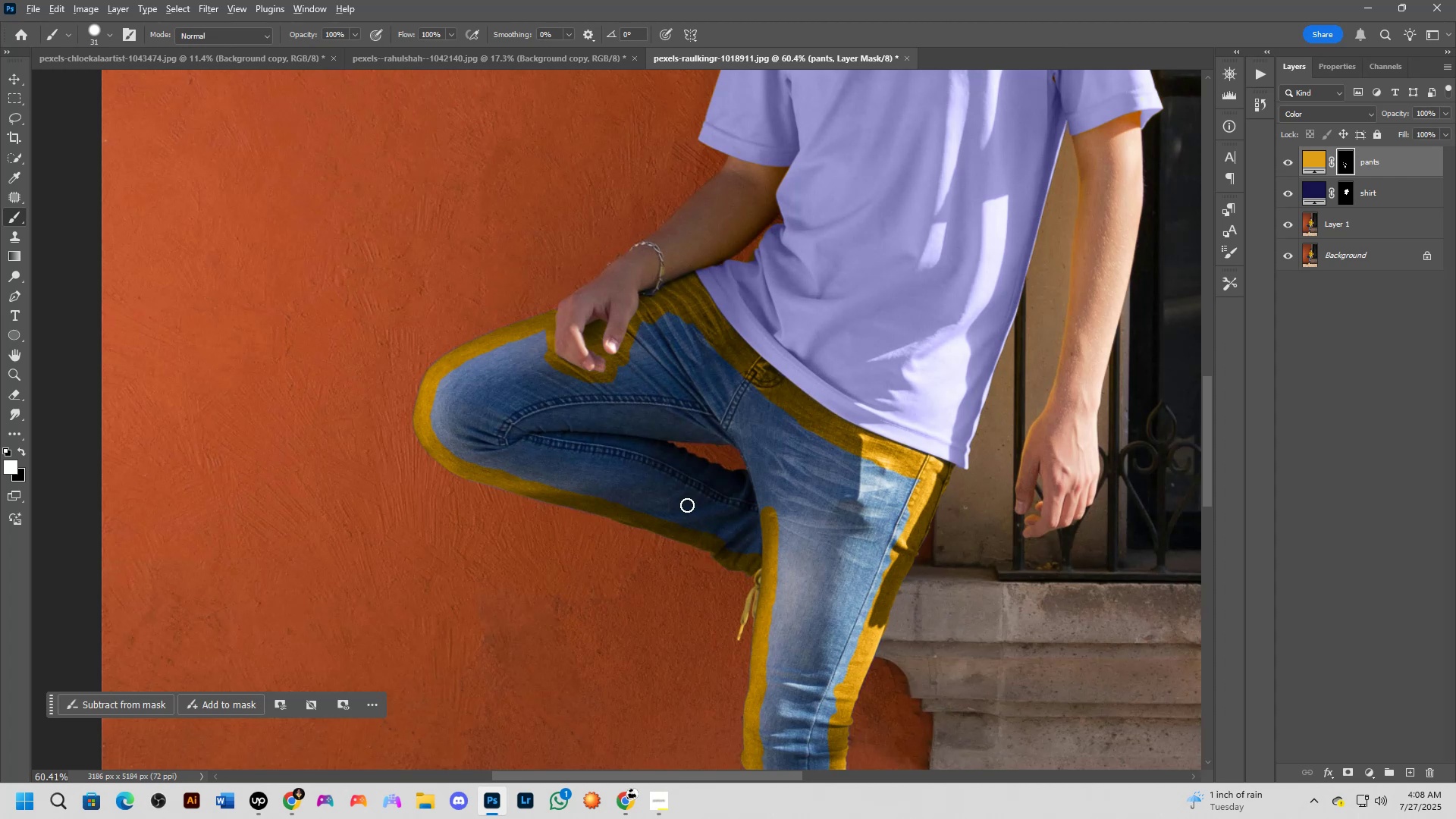 
key(Alt+Tab)
 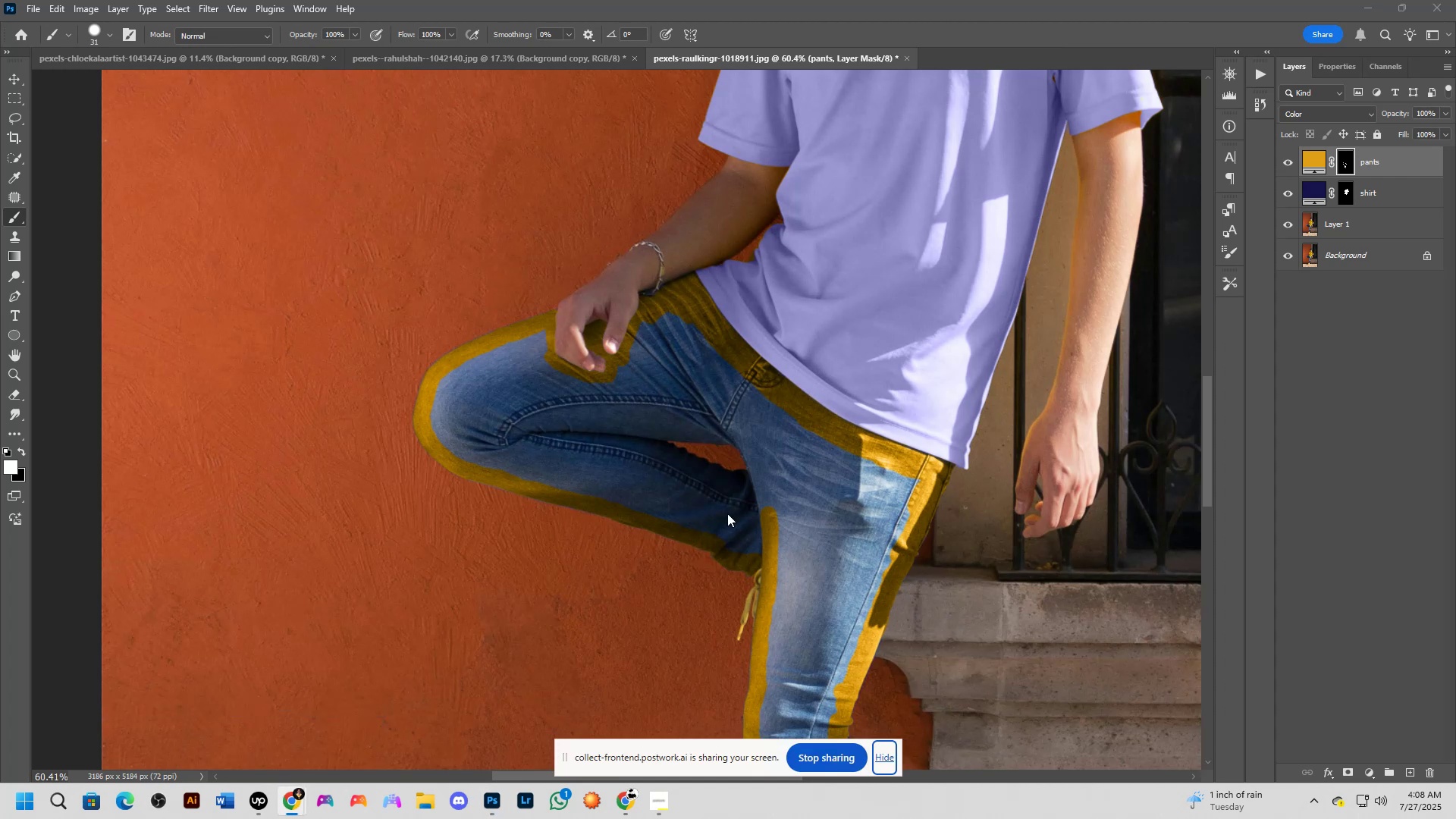 
key(Alt+AltLeft)
 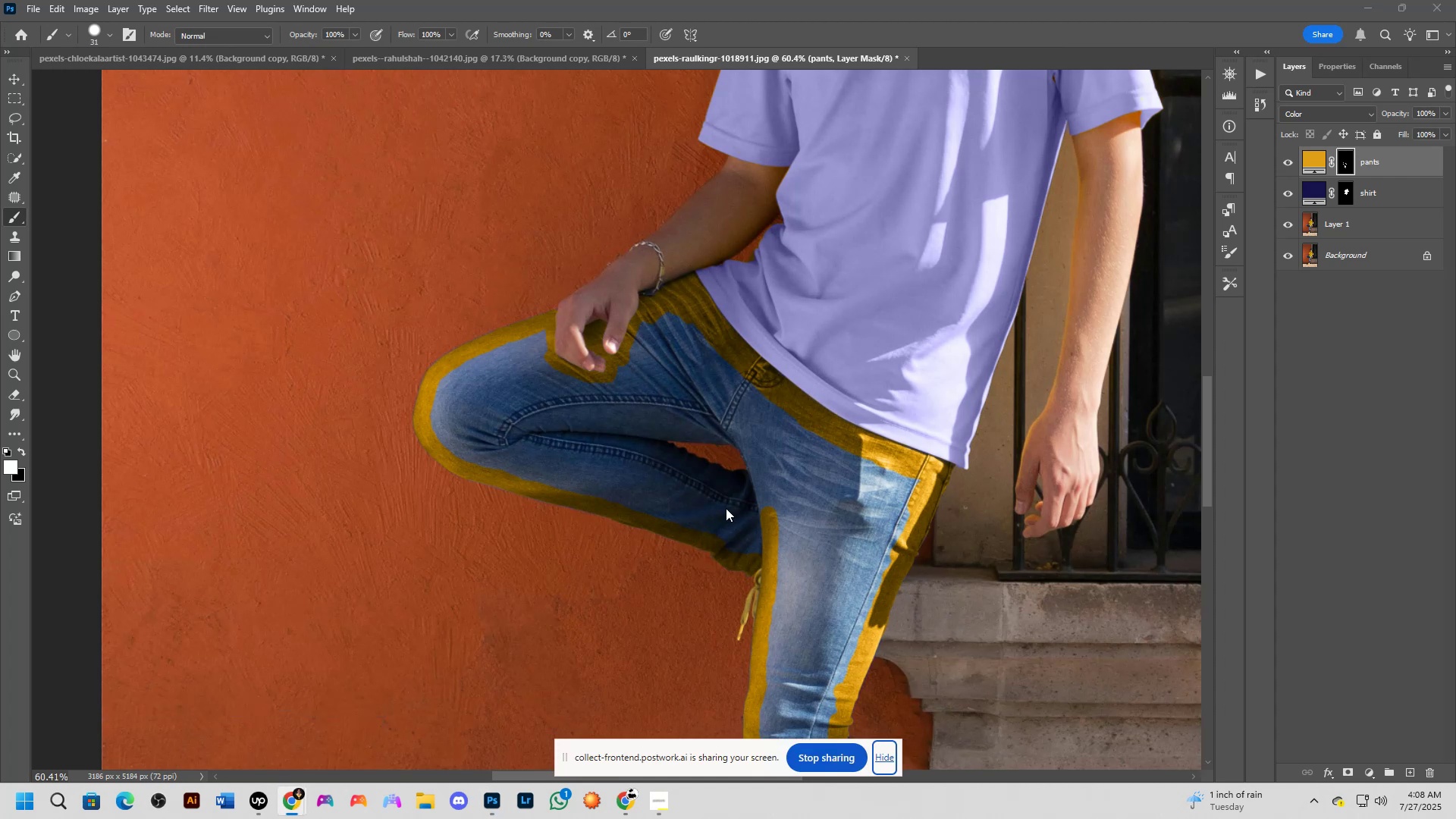 
key(Alt+Tab)
 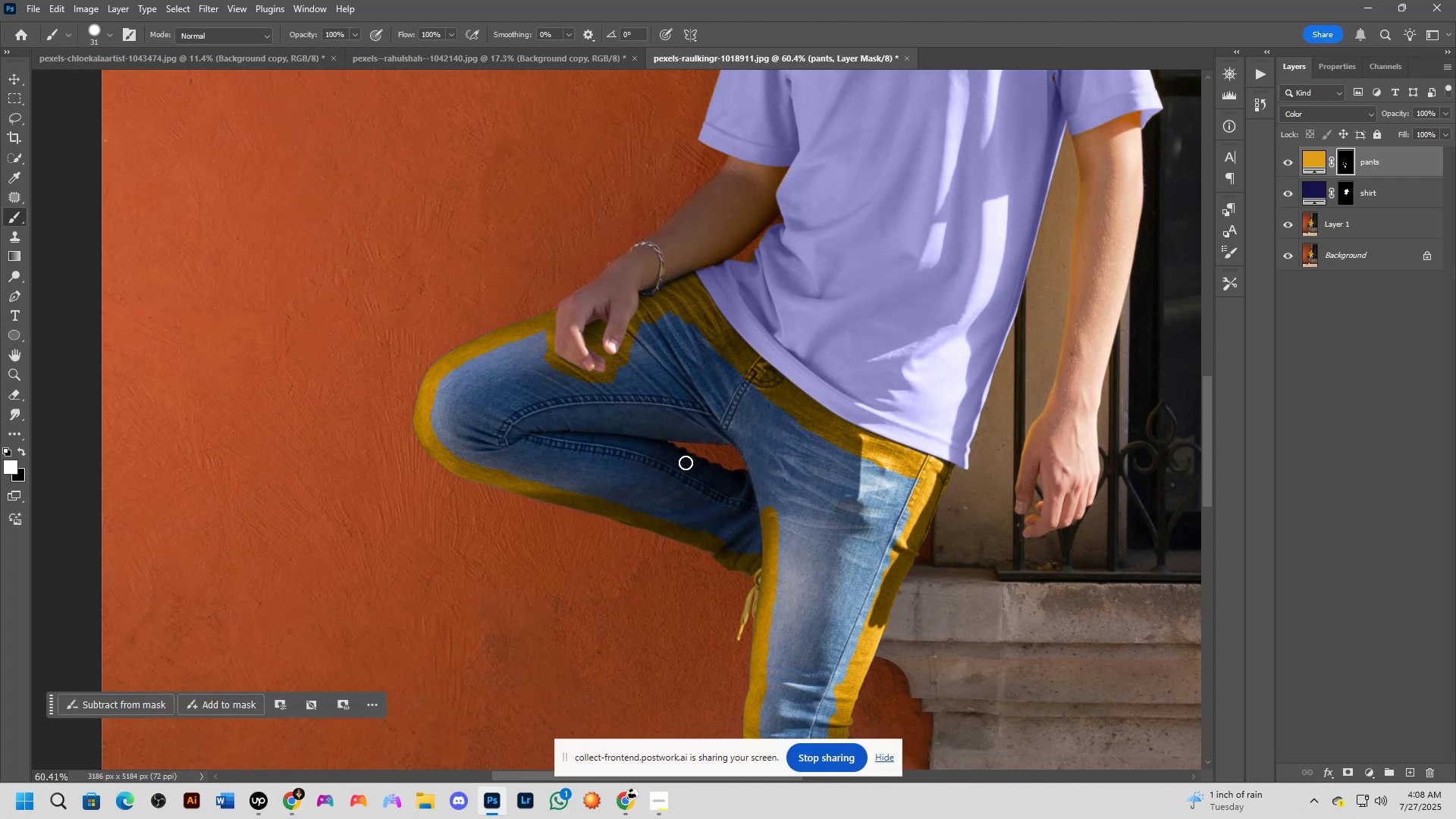 
left_click([888, 758])
 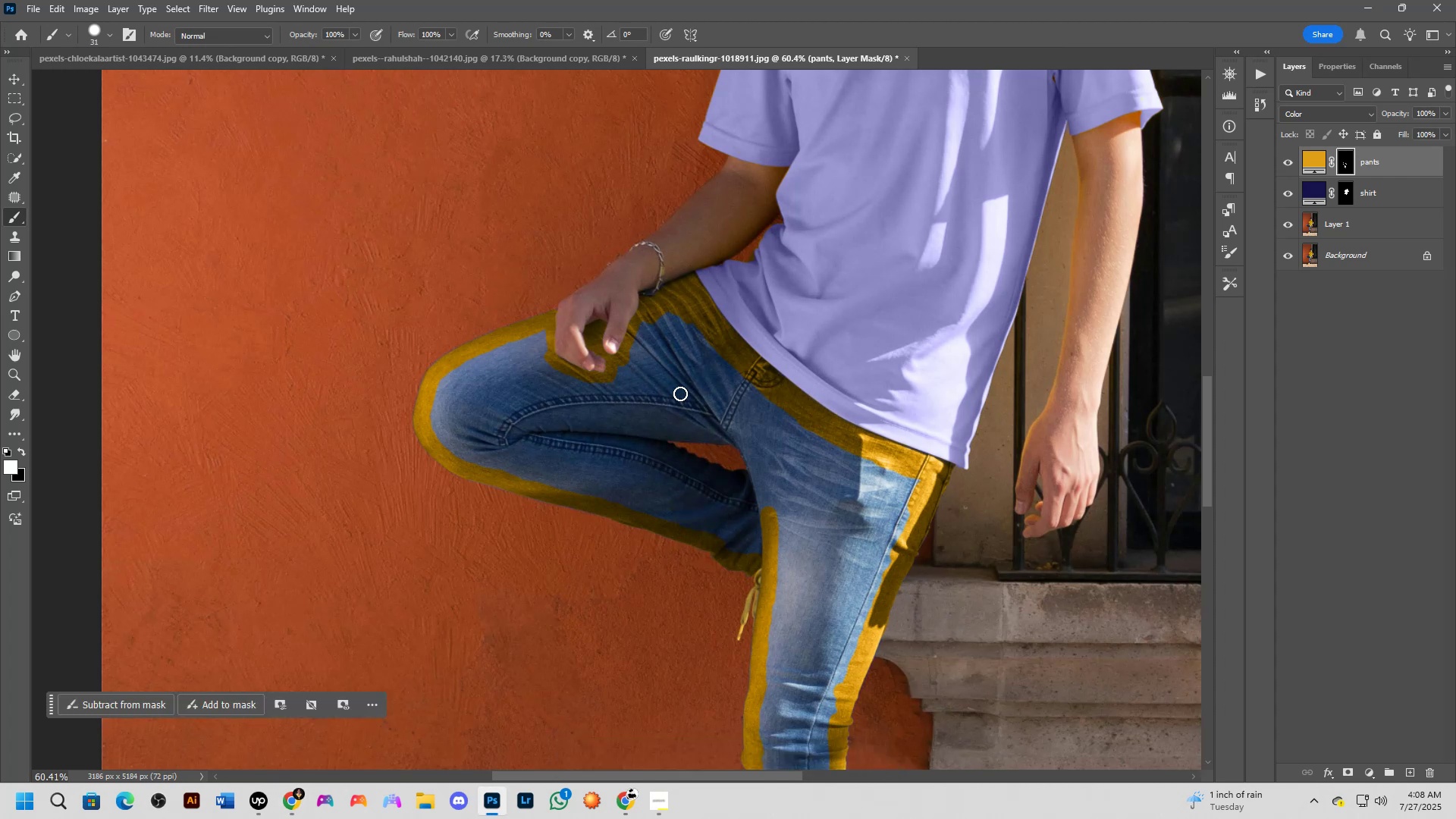 
scroll: coordinate [706, 338], scroll_direction: up, amount: 7.0
 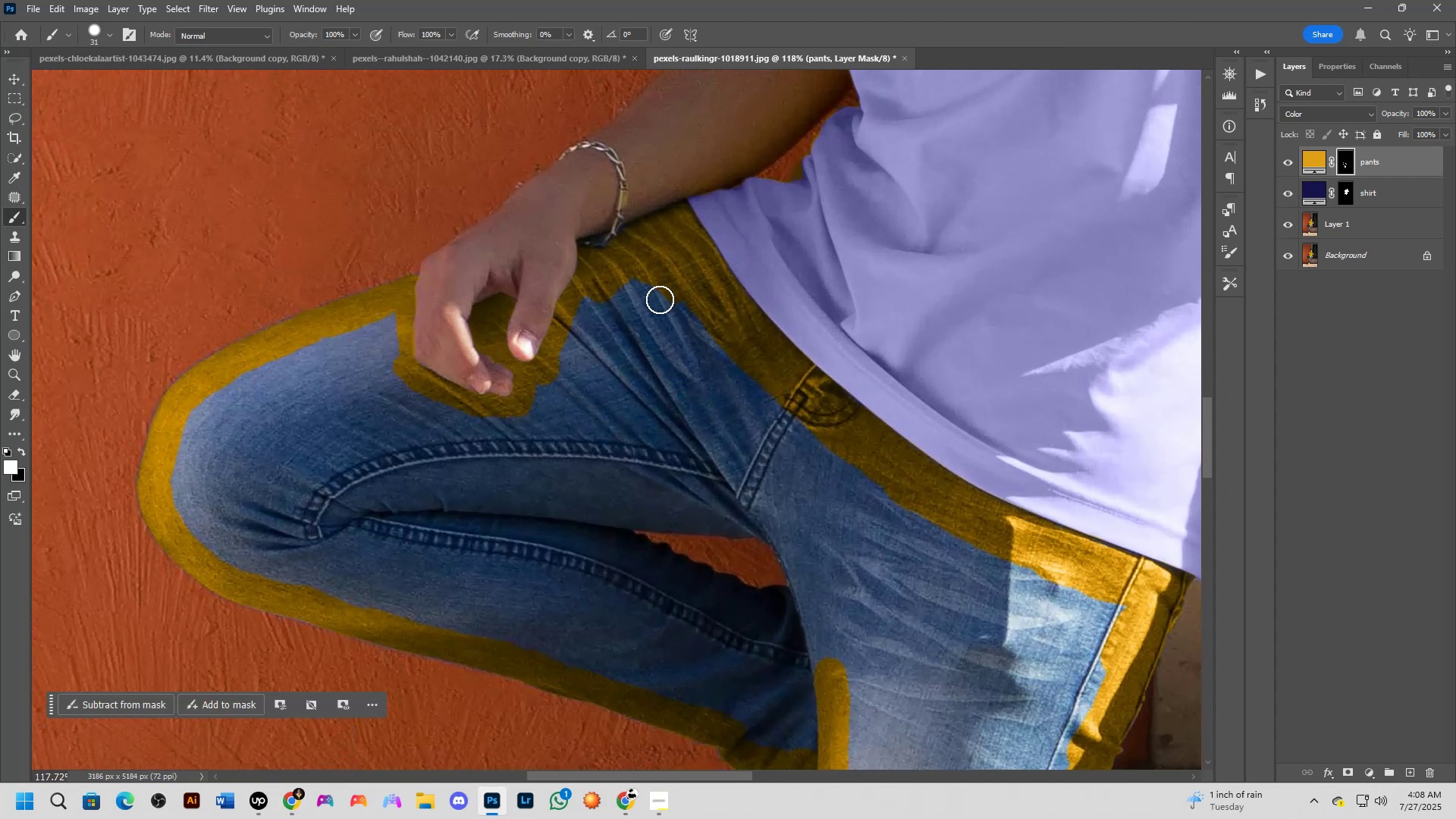 
hold_key(key=AltLeft, duration=0.91)
 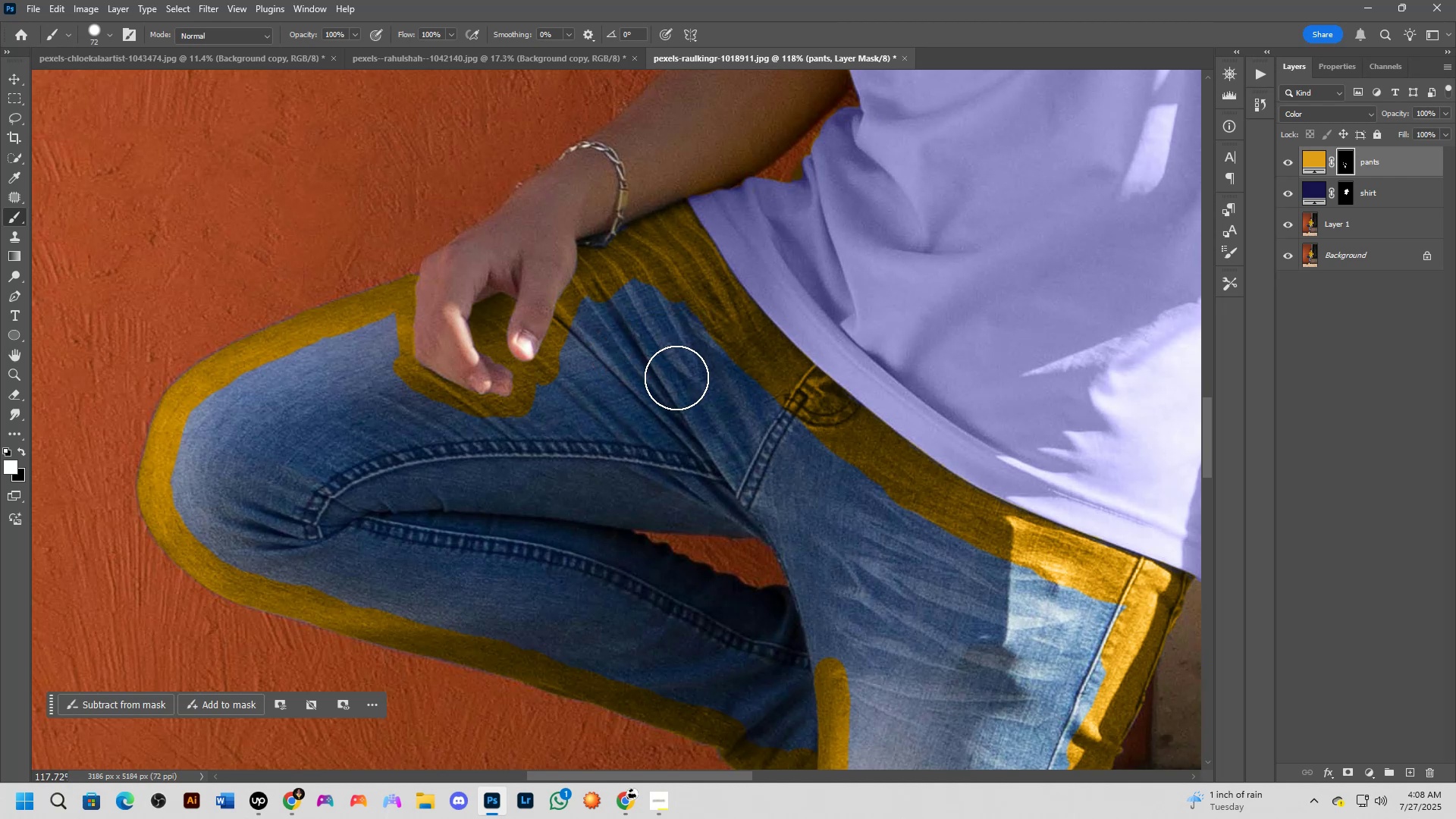 
scroll: coordinate [678, 382], scroll_direction: up, amount: 2.0
 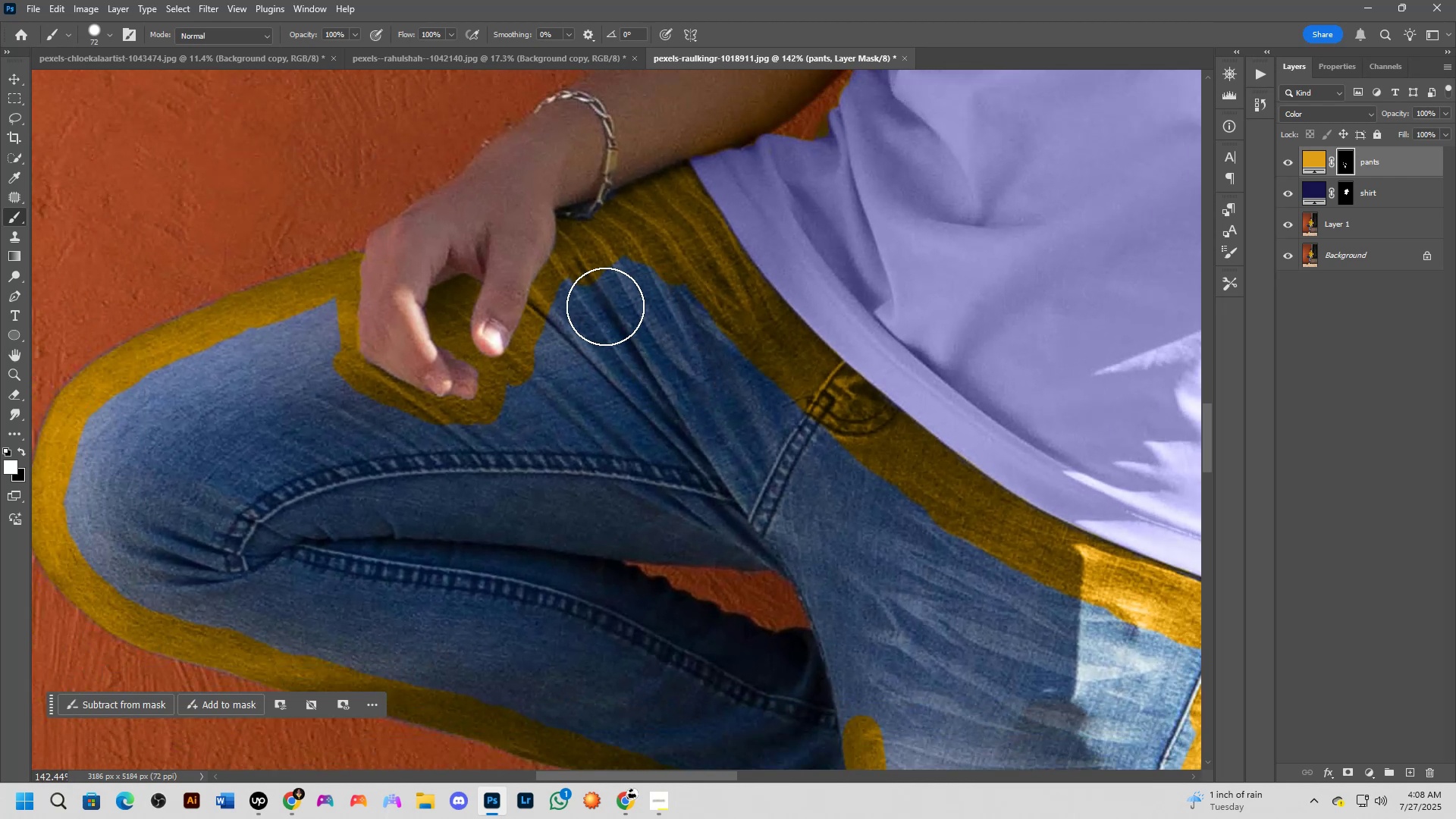 
left_click_drag(start_coordinate=[601, 303], to_coordinate=[587, 367])
 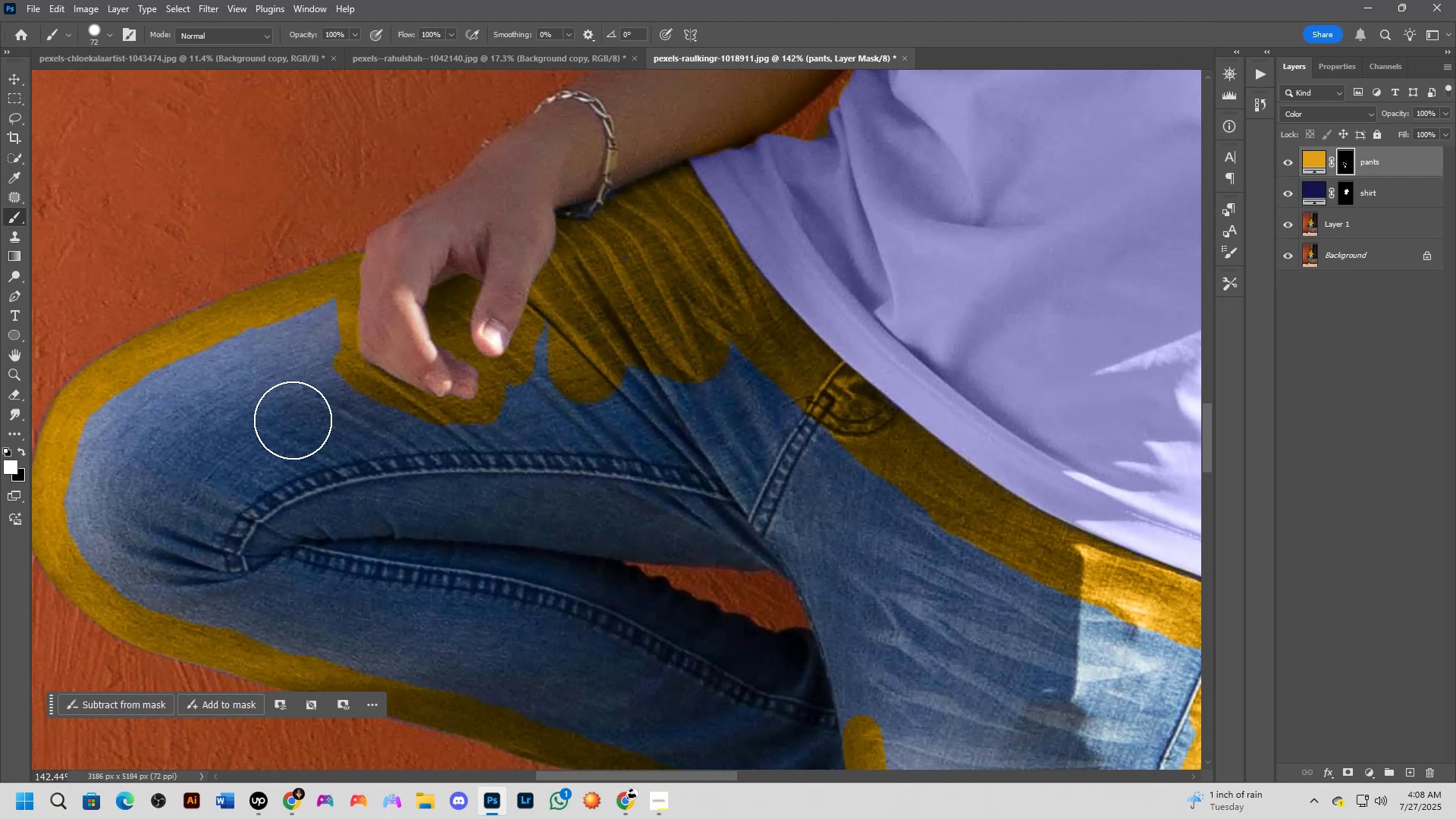 
hold_key(key=Space, duration=0.67)
 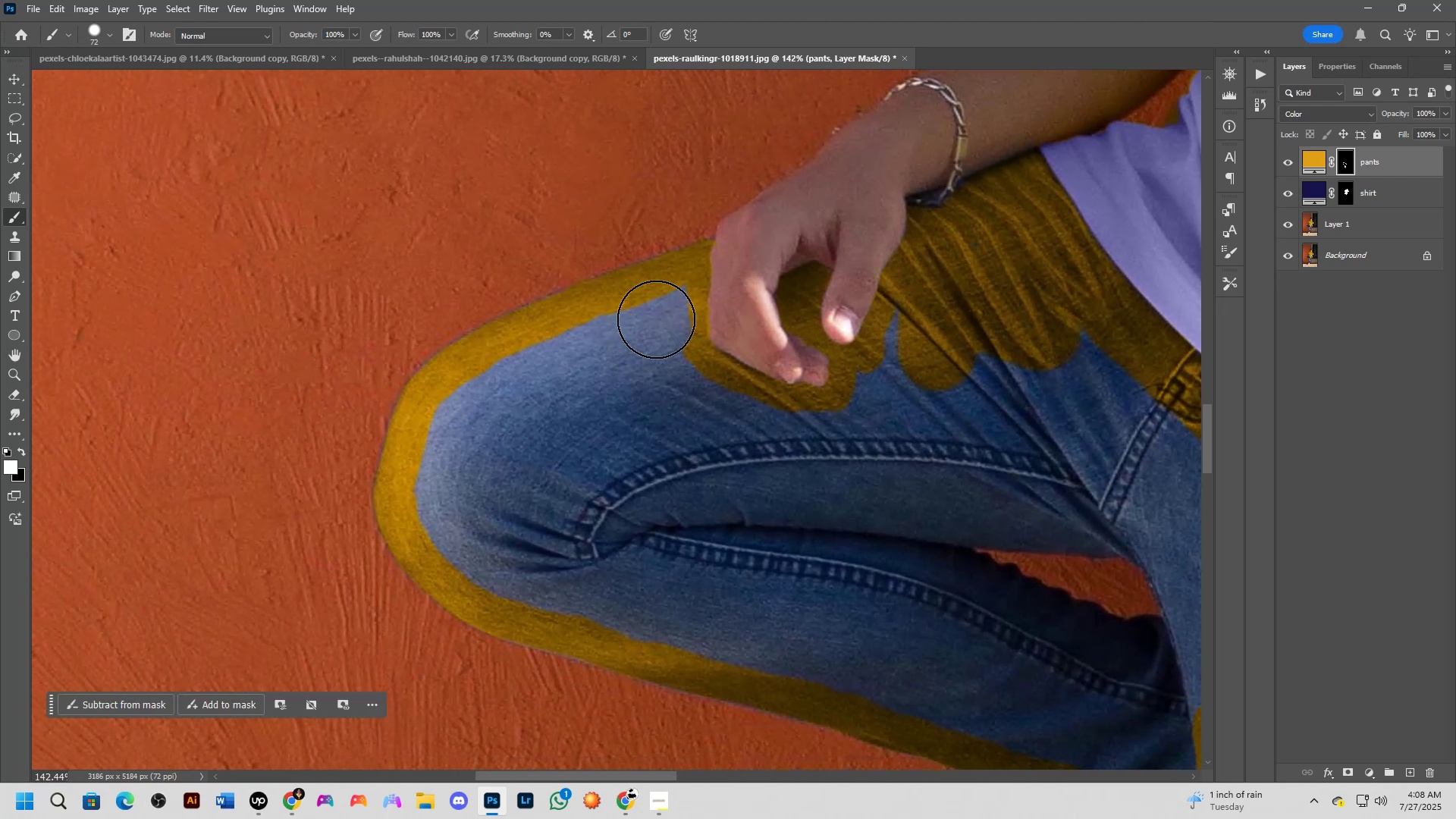 
left_click_drag(start_coordinate=[294, 420], to_coordinate=[645, 407])
 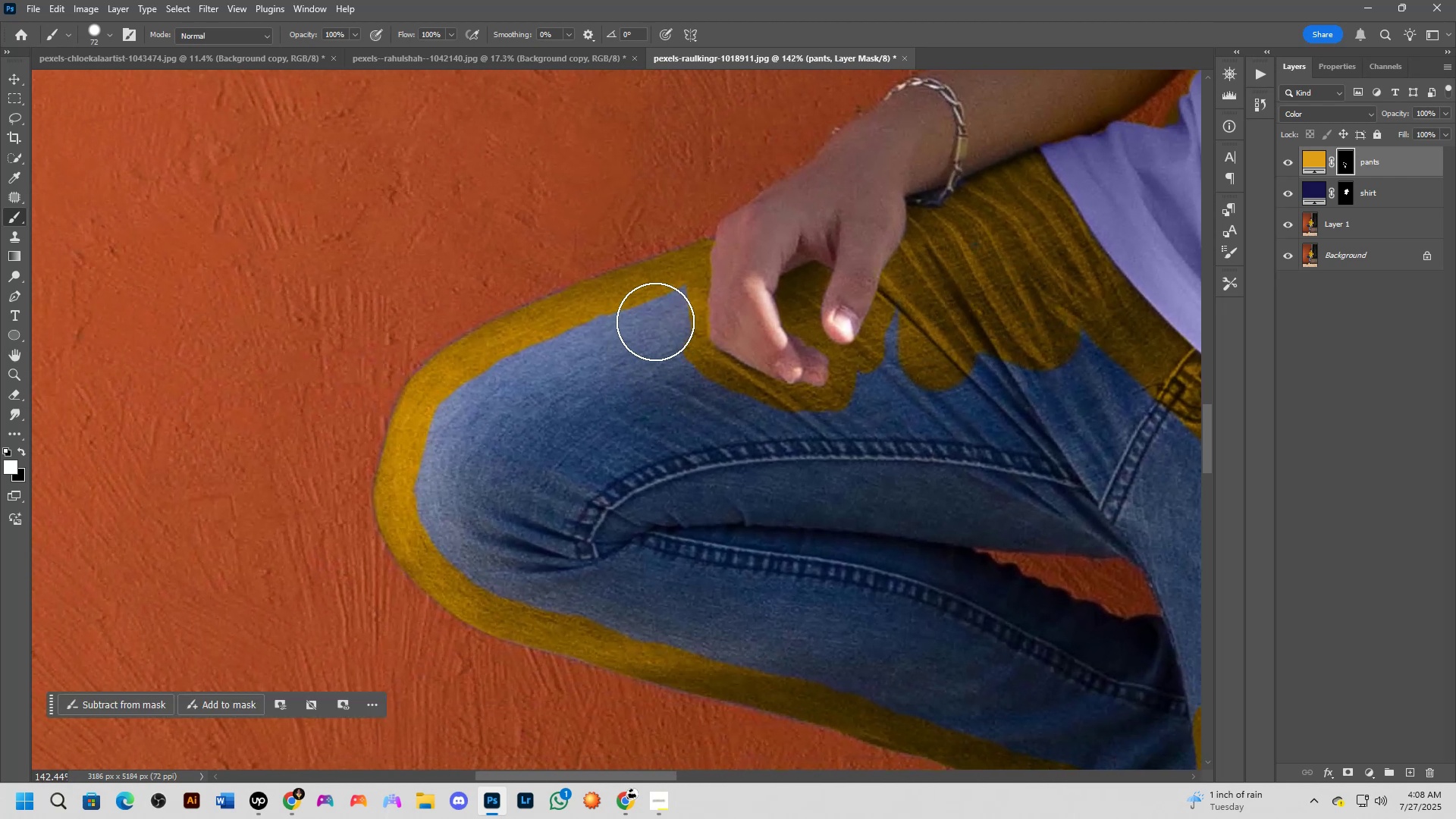 
left_click_drag(start_coordinate=[657, 315], to_coordinate=[1012, 439])
 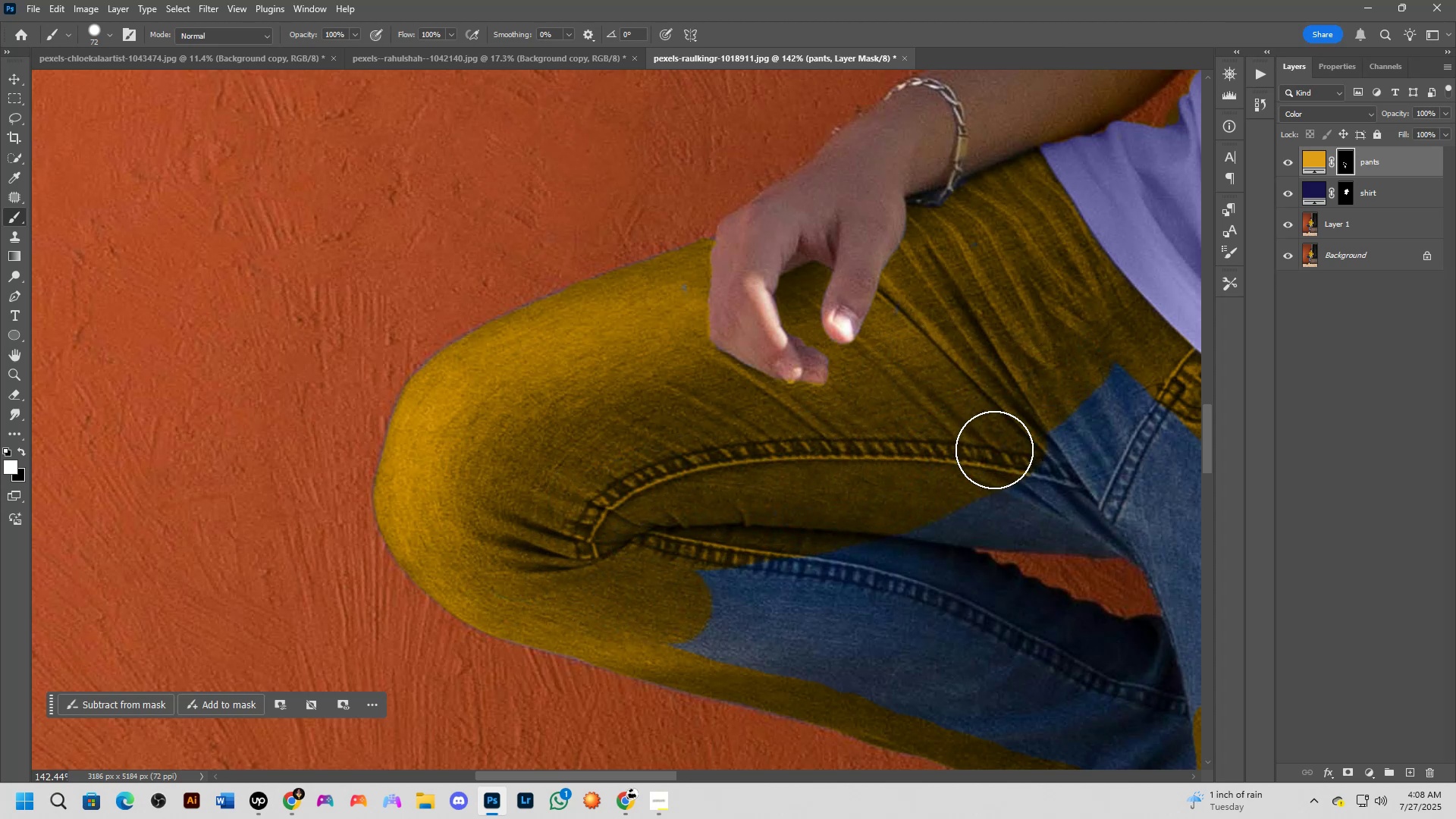 
hold_key(key=Space, duration=1.18)
 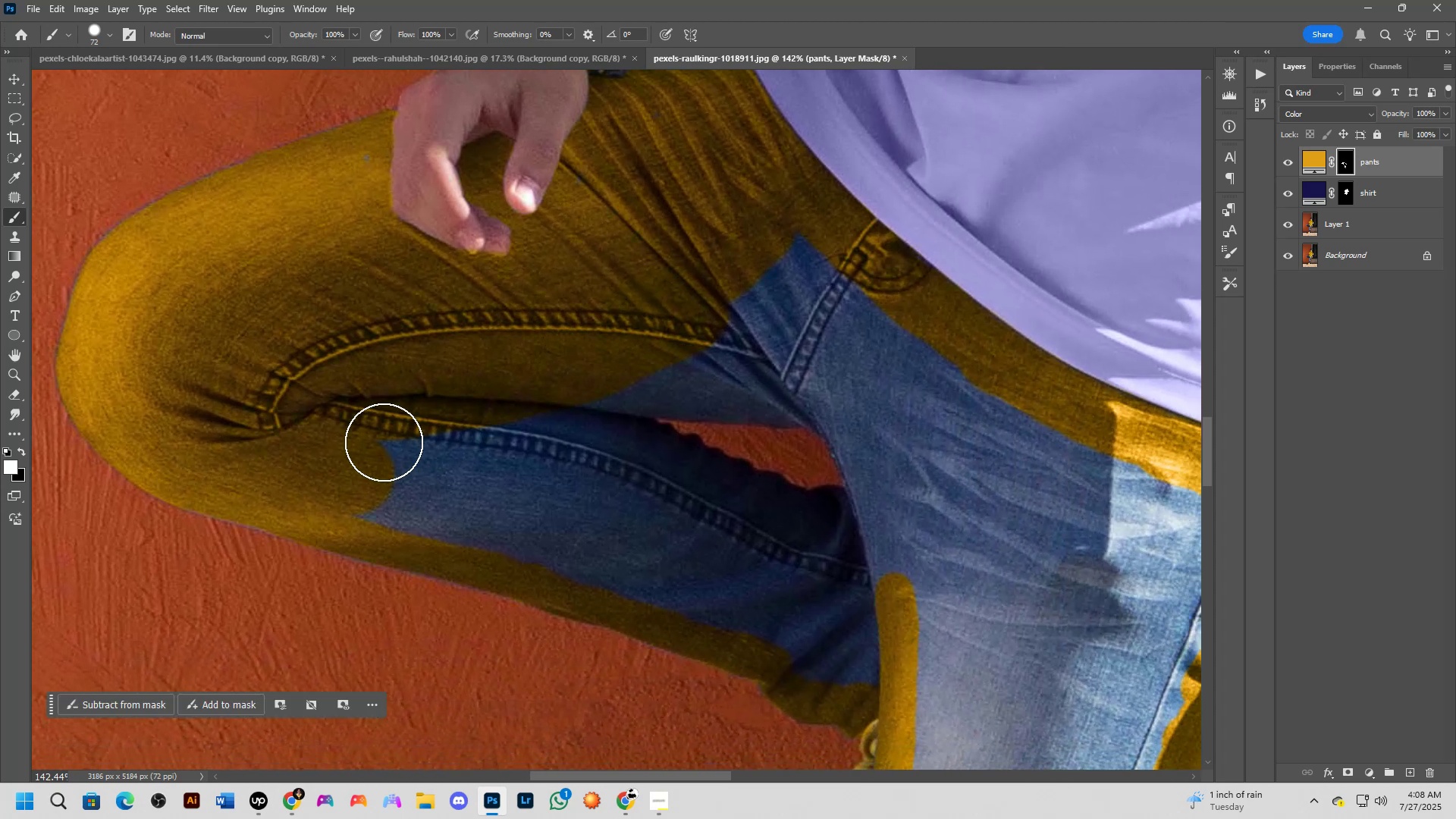 
left_click_drag(start_coordinate=[980, 445], to_coordinate=[662, 315])
 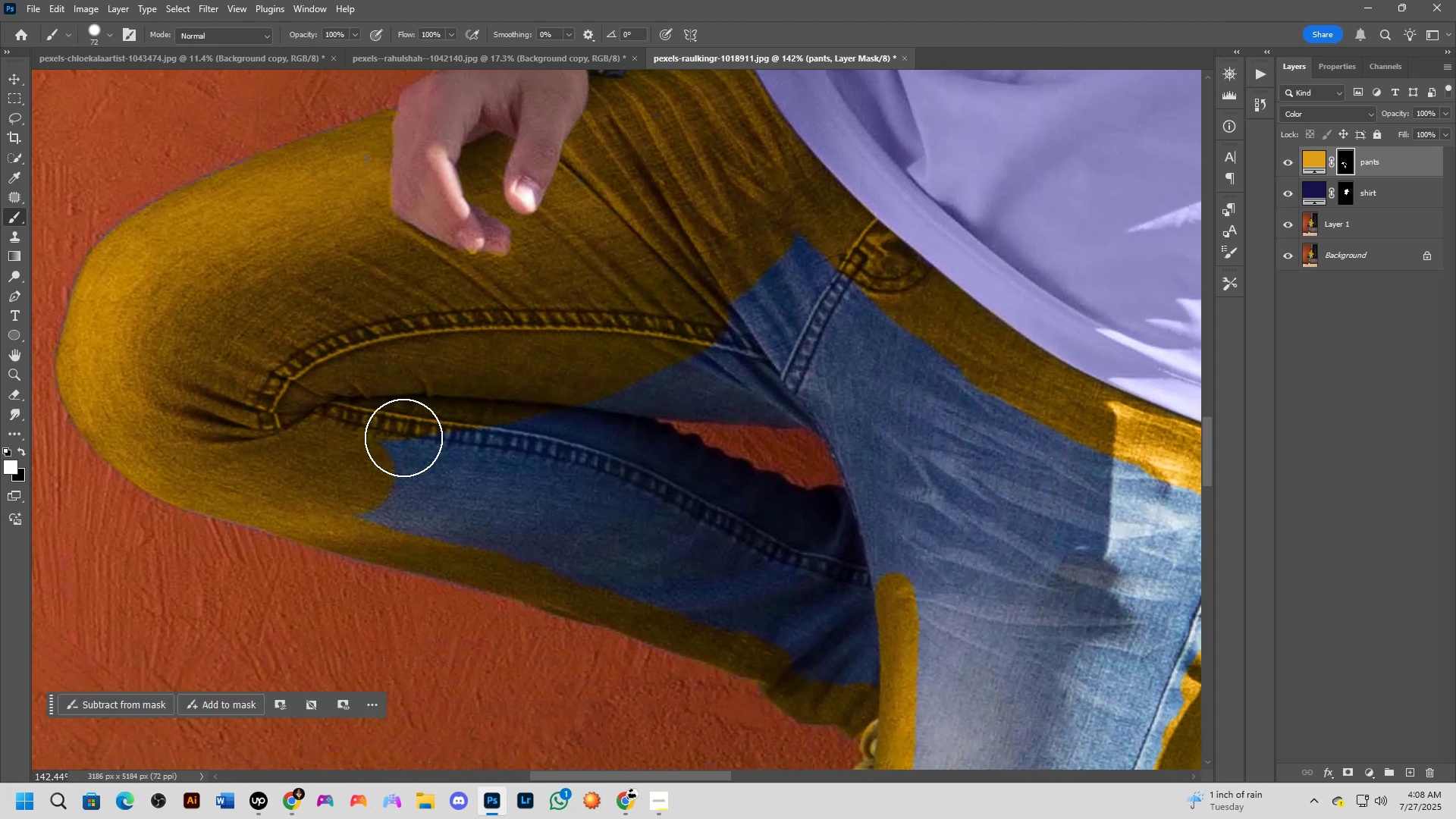 
left_click_drag(start_coordinate=[383, 442], to_coordinate=[825, 536])
 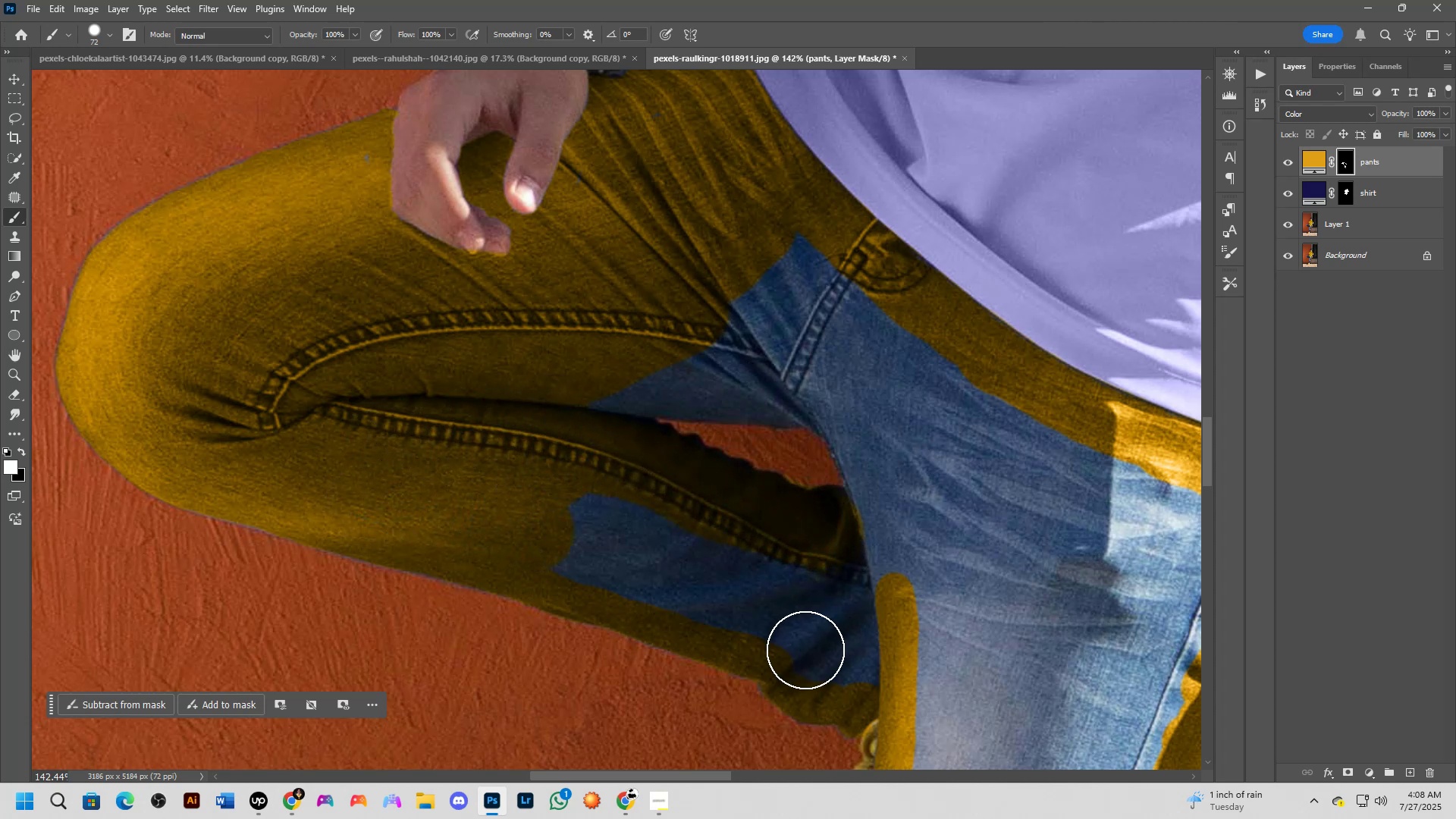 
hold_key(key=Space, duration=0.71)
 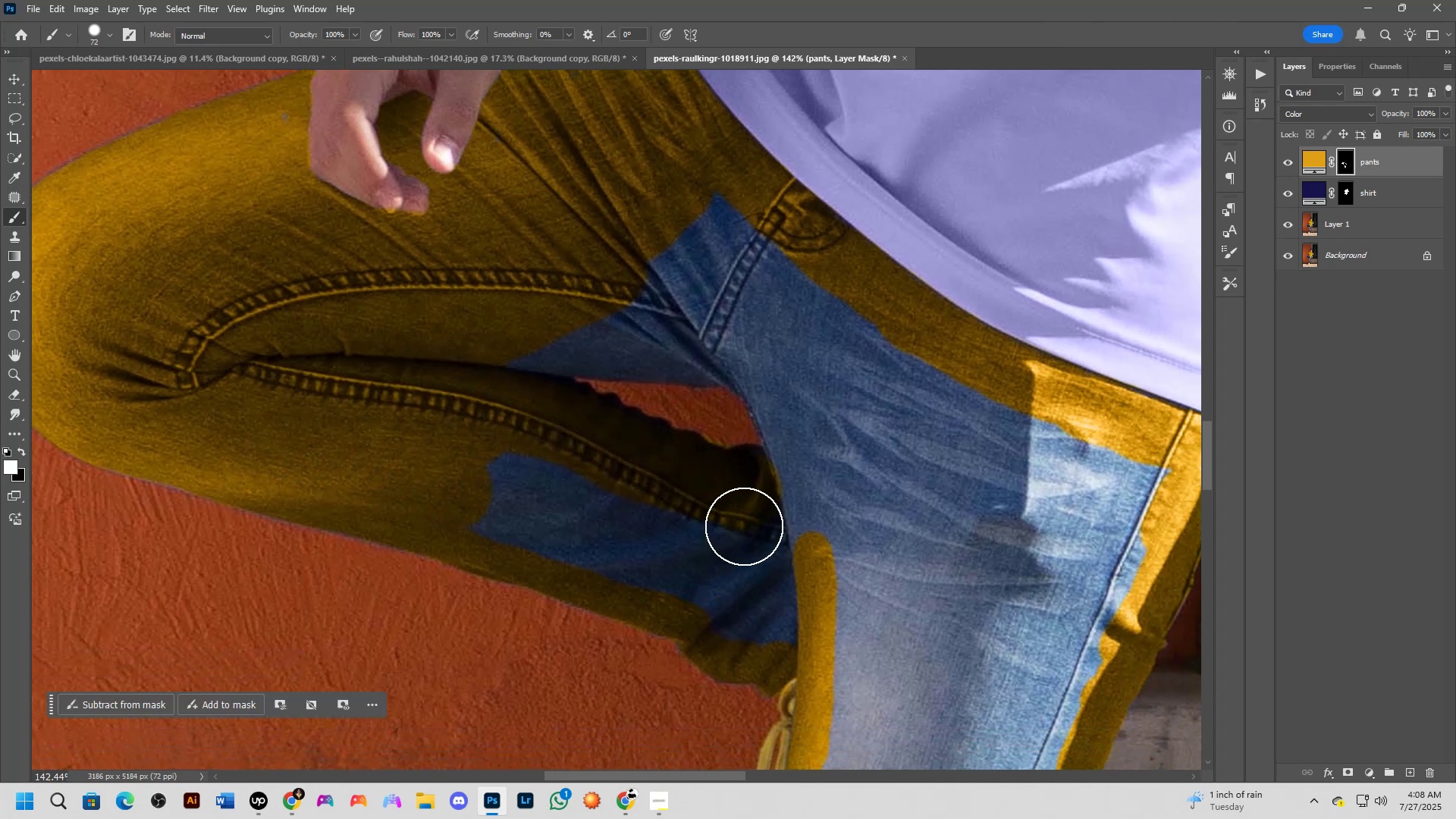 
left_click_drag(start_coordinate=[776, 604], to_coordinate=[694, 563])
 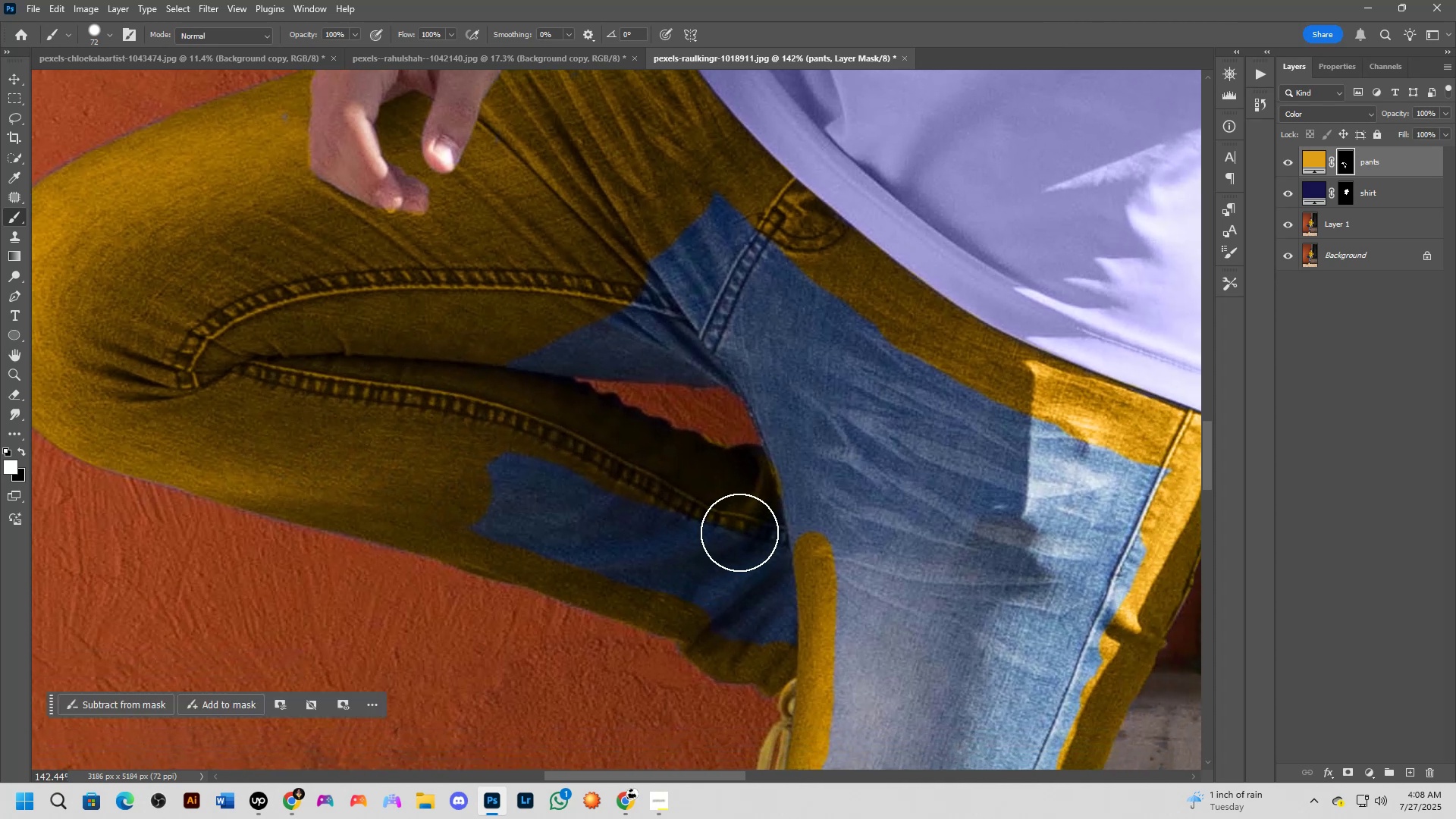 
left_click_drag(start_coordinate=[748, 523], to_coordinate=[711, 497])
 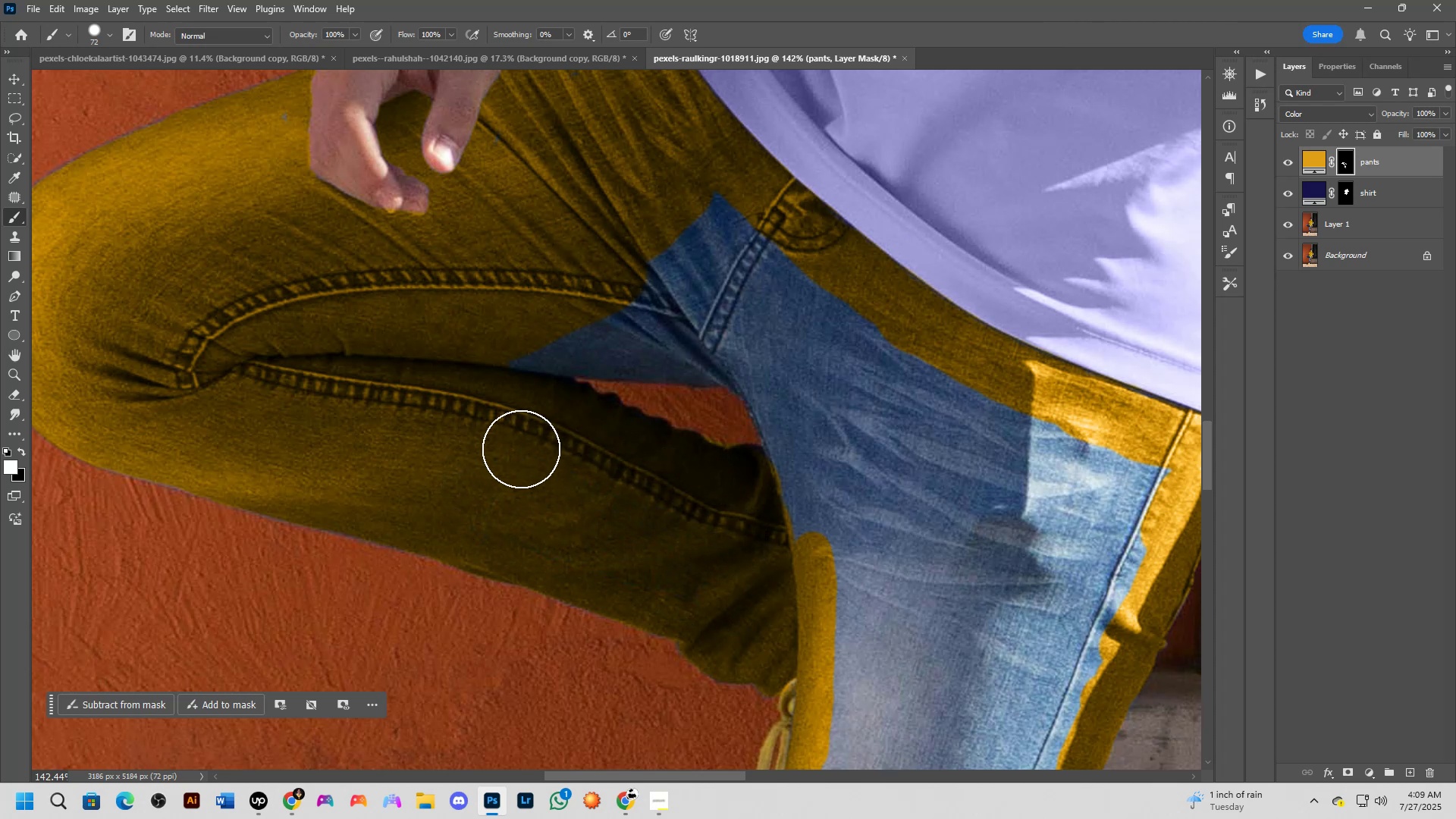 
hold_key(key=Space, duration=0.56)
 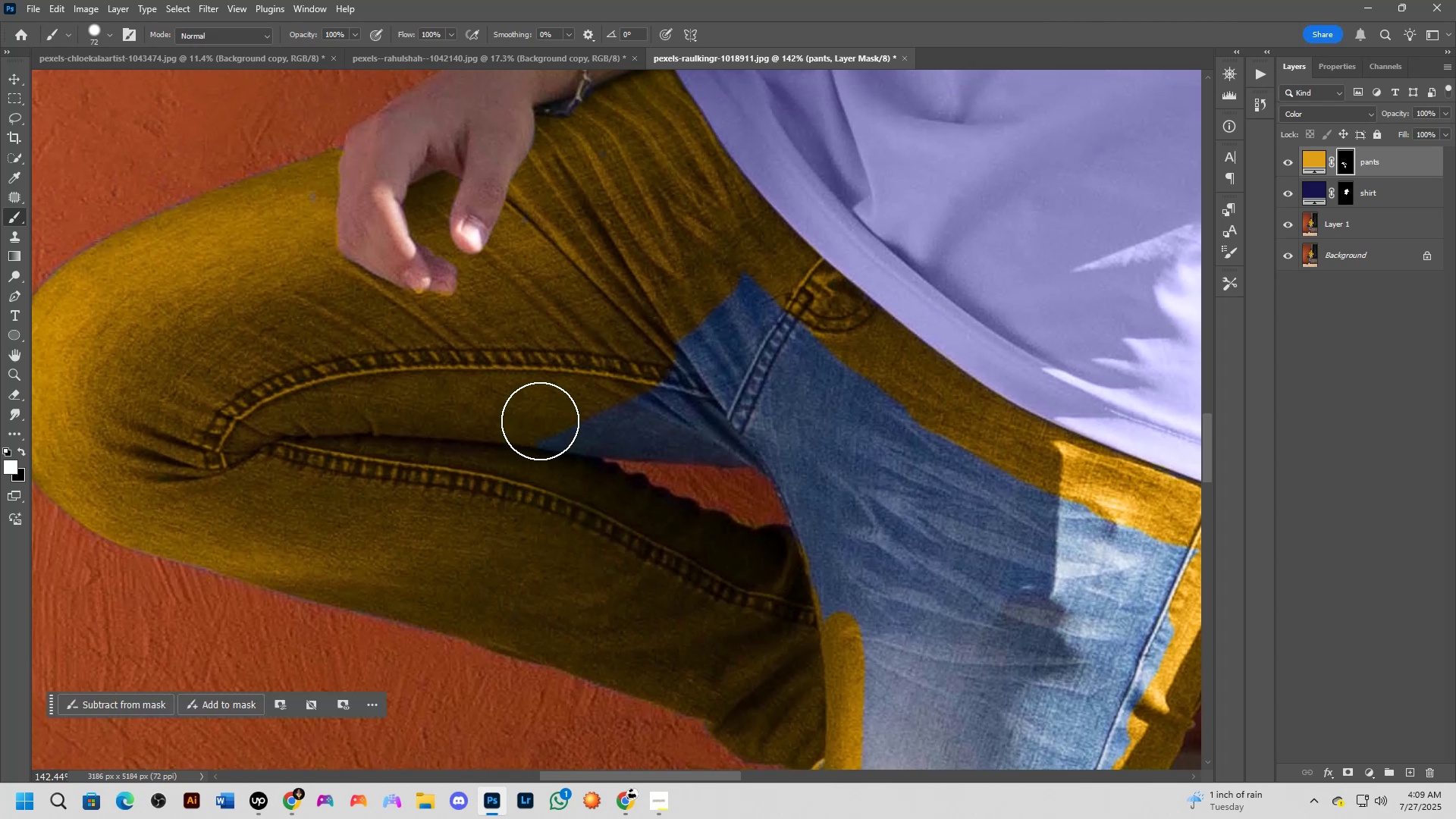 
left_click_drag(start_coordinate=[537, 441], to_coordinate=[565, 522])
 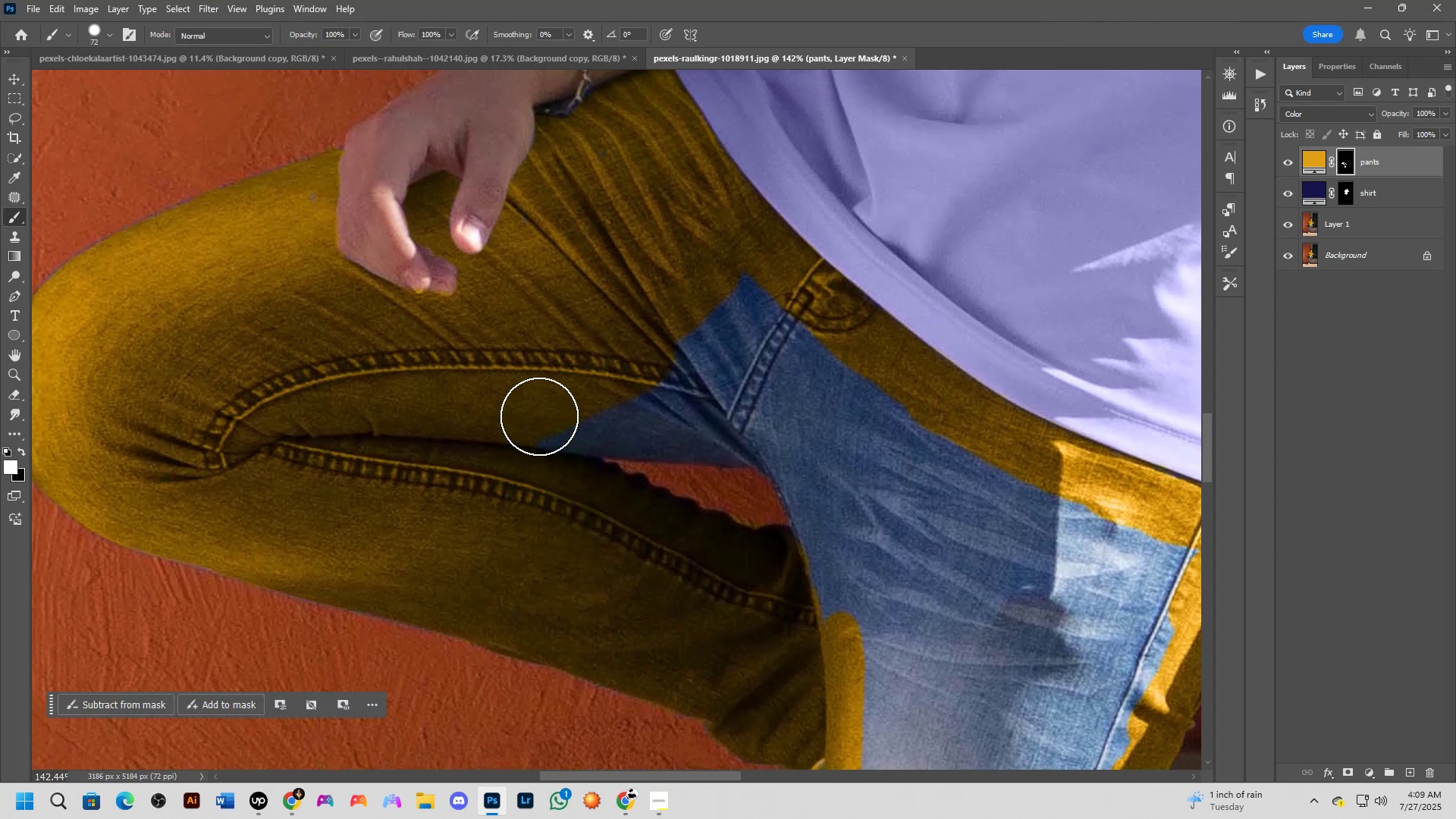 
scroll: coordinate [562, 428], scroll_direction: up, amount: 6.0
 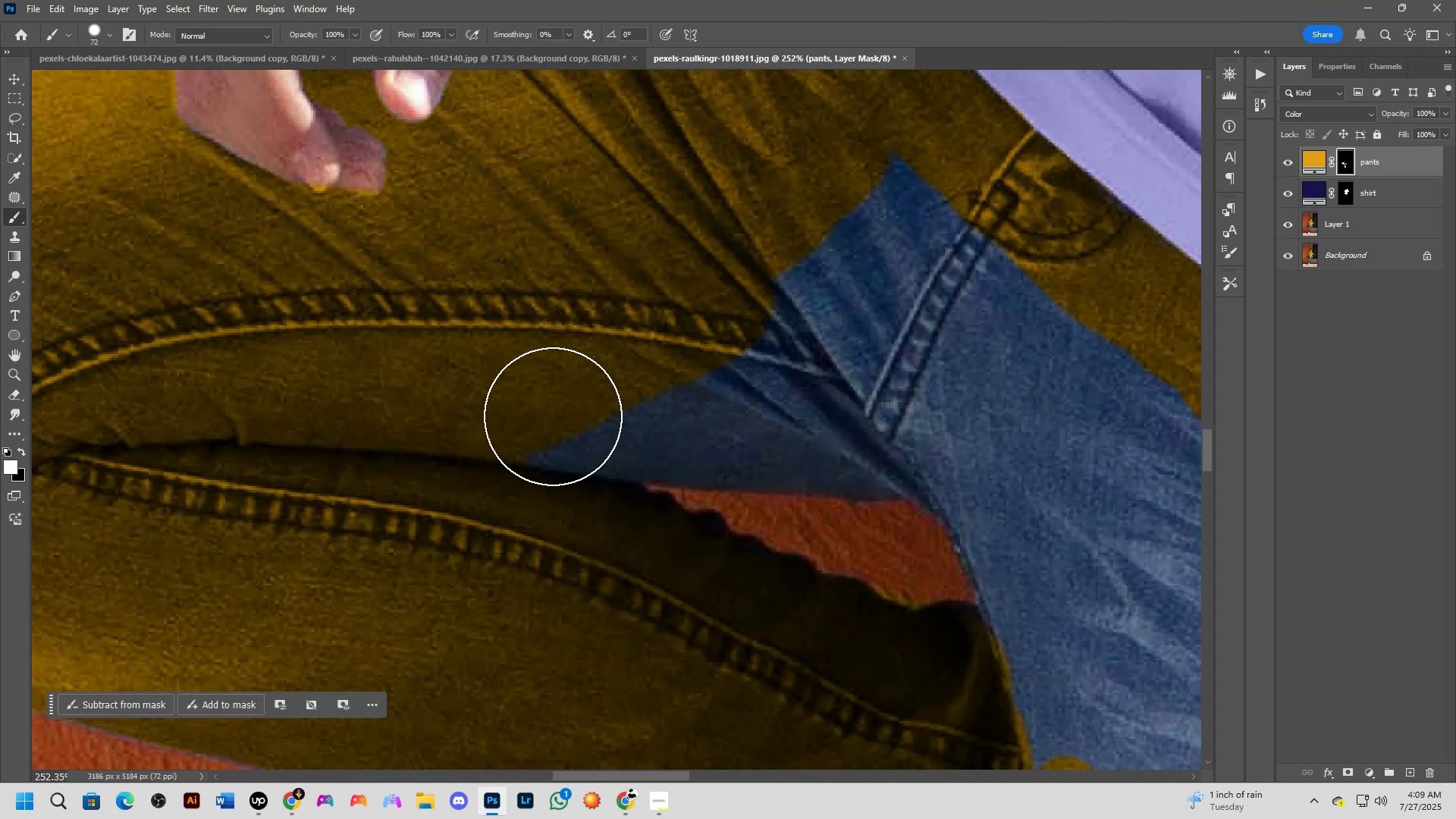 
left_click_drag(start_coordinate=[526, 409], to_coordinate=[901, 426])
 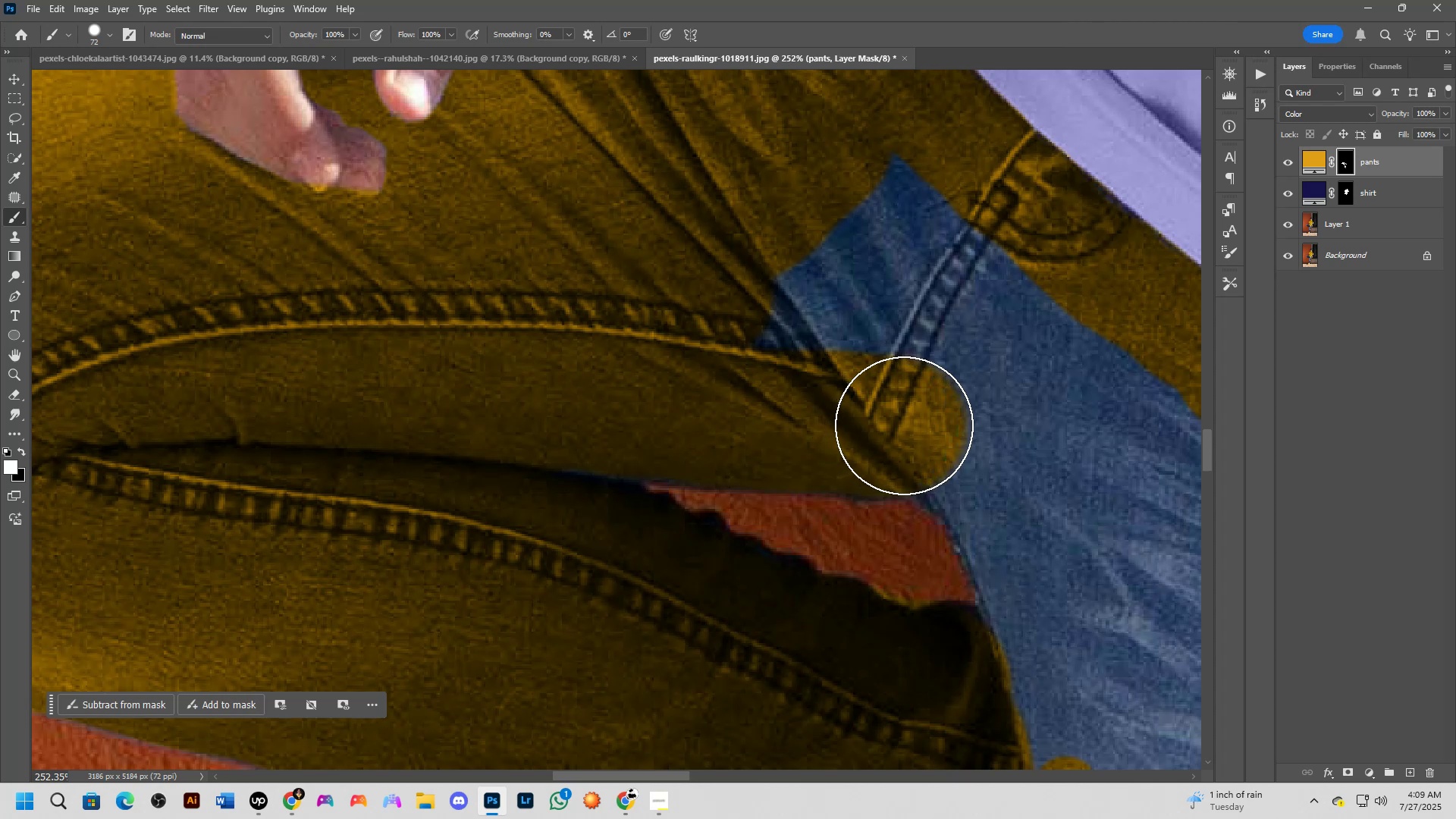 
hold_key(key=Space, duration=0.71)
 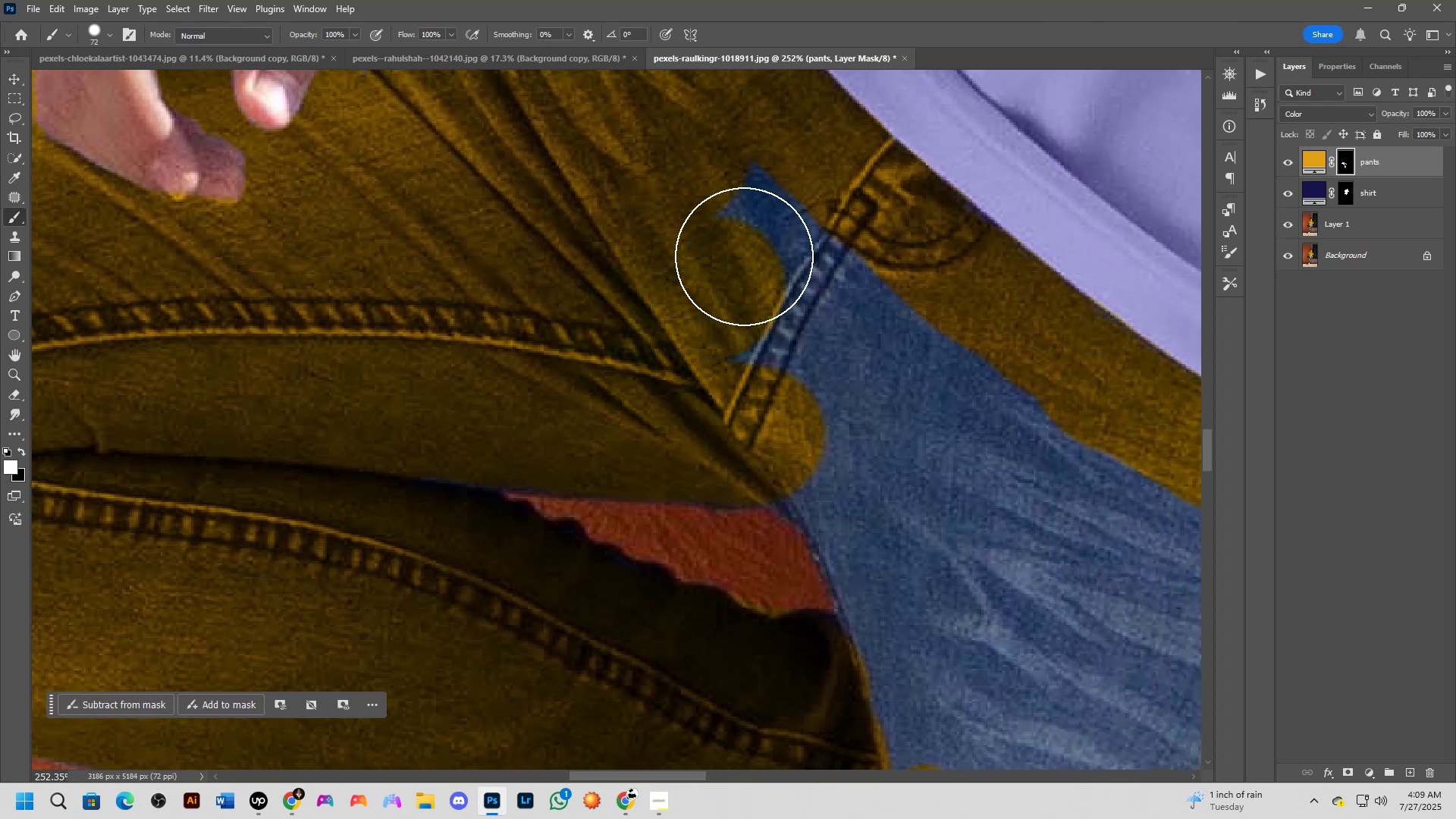 
left_click_drag(start_coordinate=[965, 414], to_coordinate=[824, 422])
 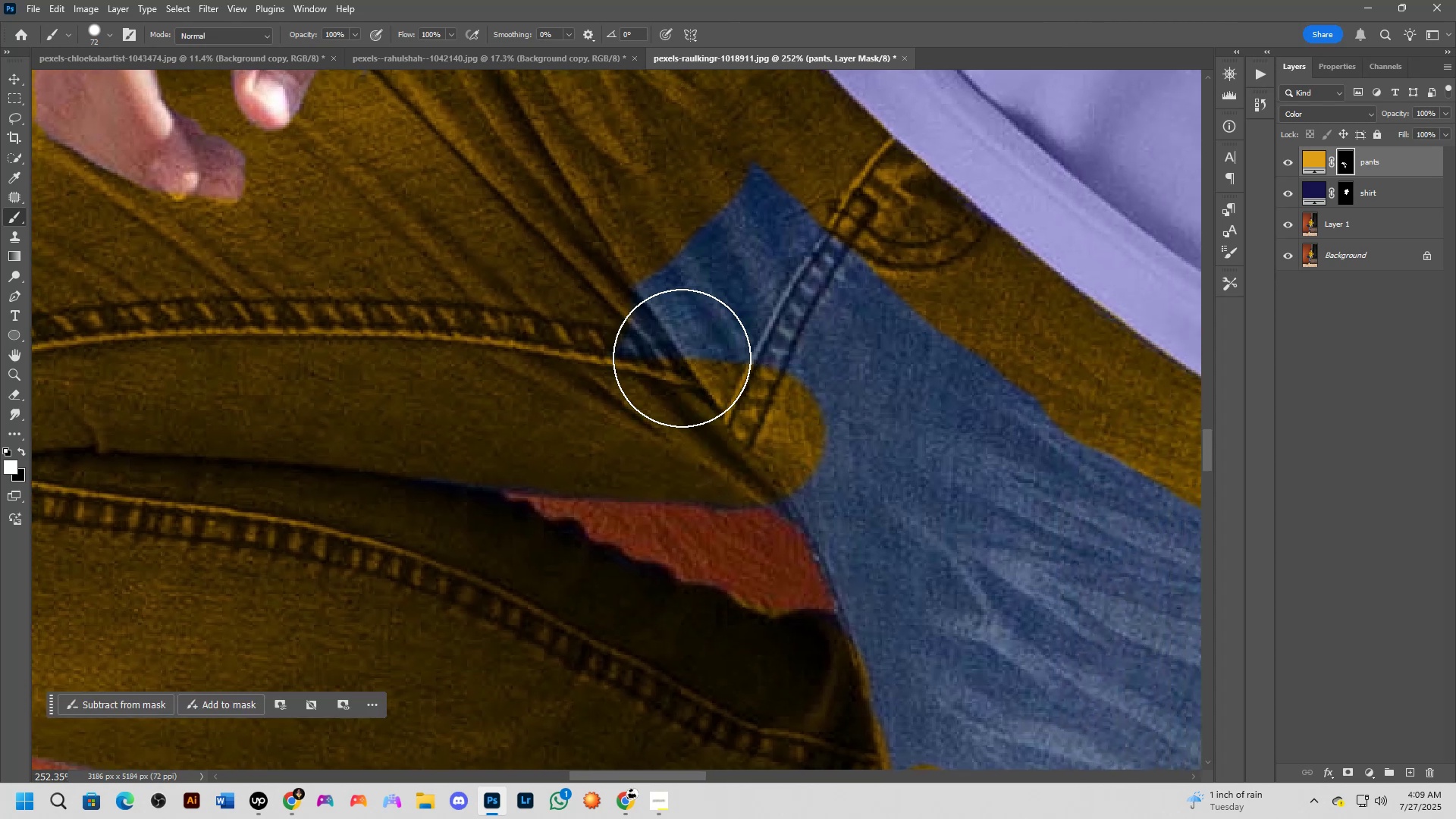 
left_click_drag(start_coordinate=[639, 340], to_coordinate=[994, 394])
 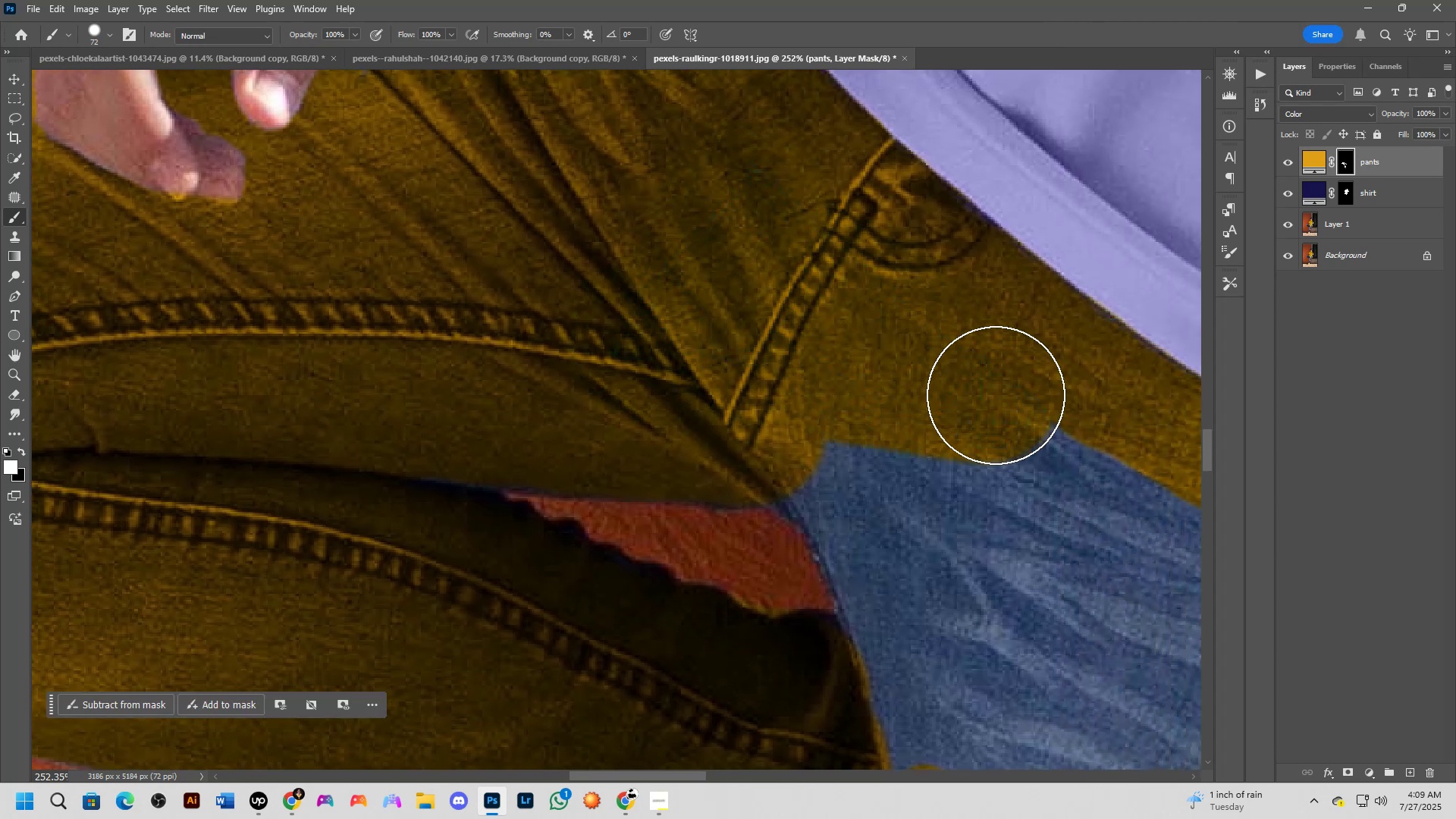 
hold_key(key=Space, duration=0.97)
 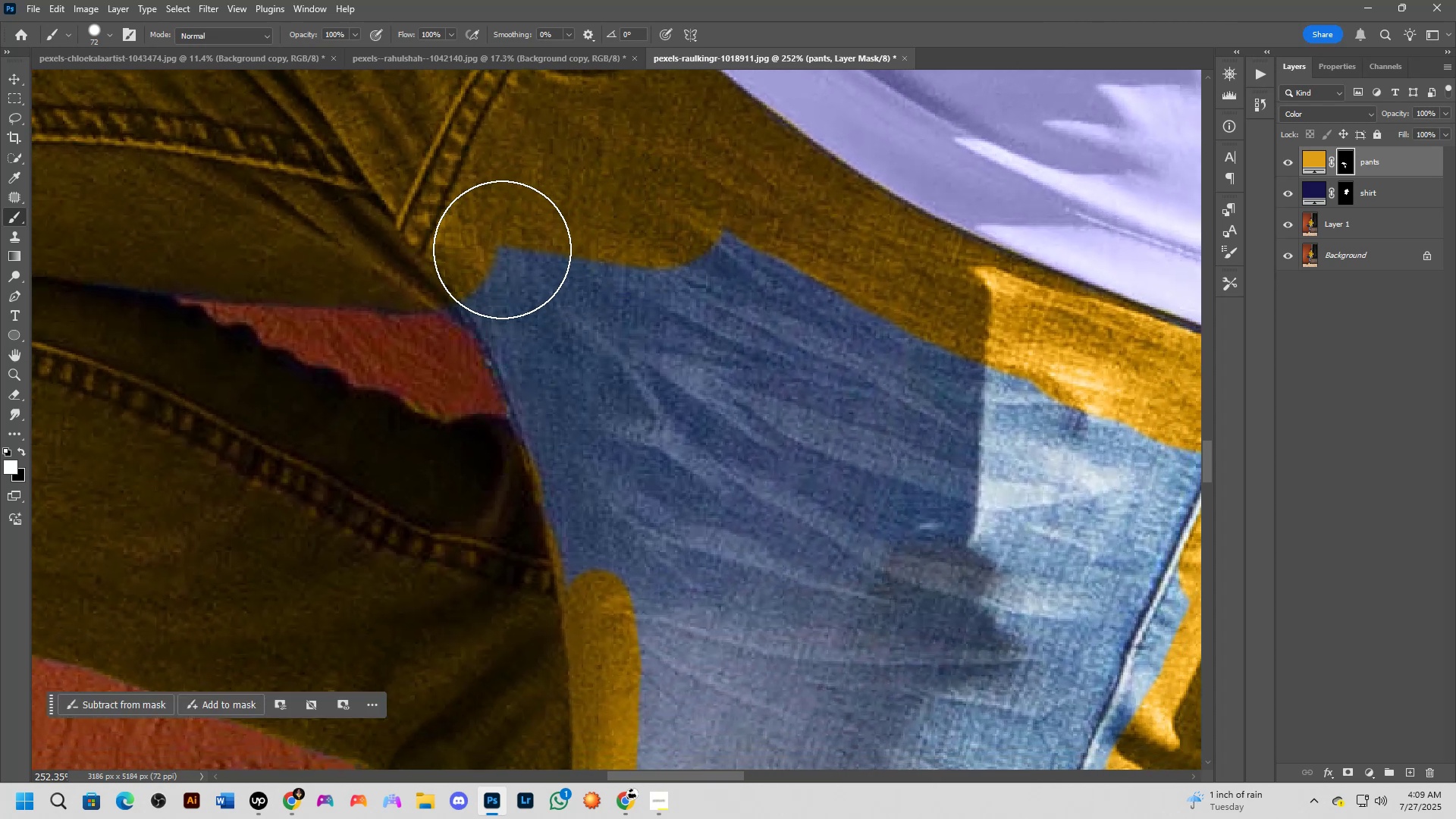 
left_click_drag(start_coordinate=[968, 420], to_coordinate=[641, 225])
 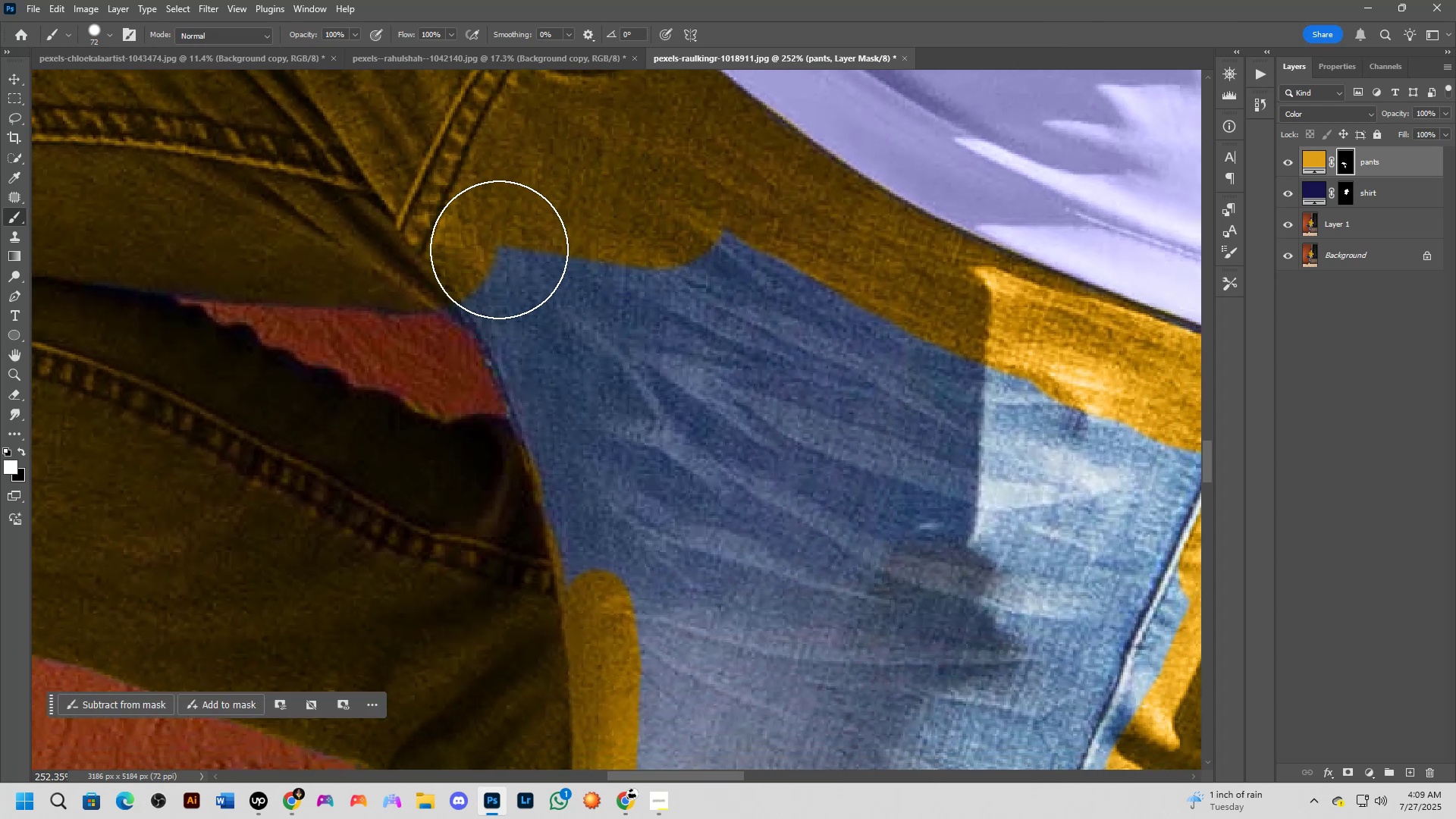 
left_click_drag(start_coordinate=[489, 252], to_coordinate=[630, 576])
 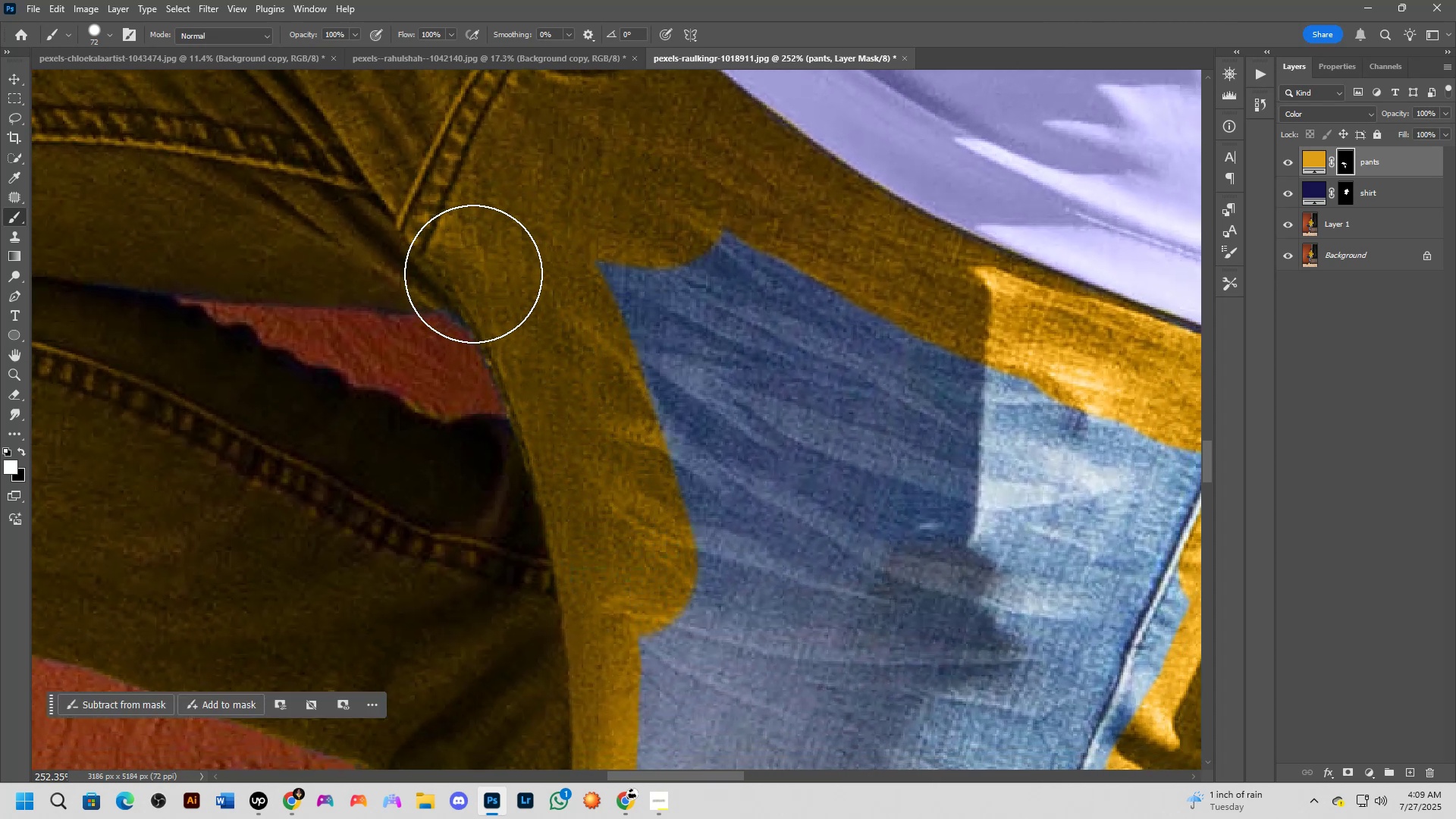 
hold_key(key=Space, duration=0.58)
 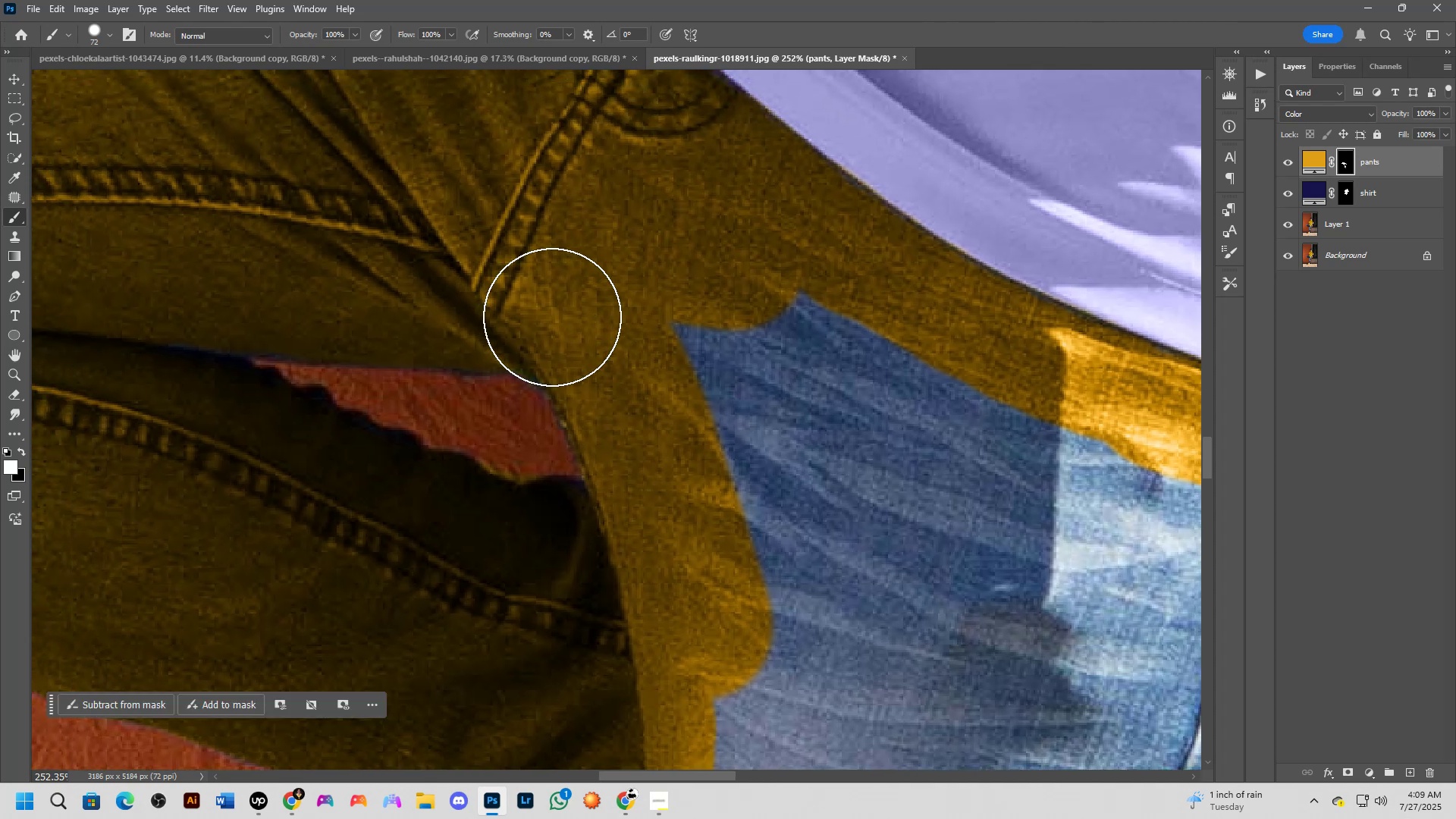 
left_click_drag(start_coordinate=[523, 259], to_coordinate=[598, 321])
 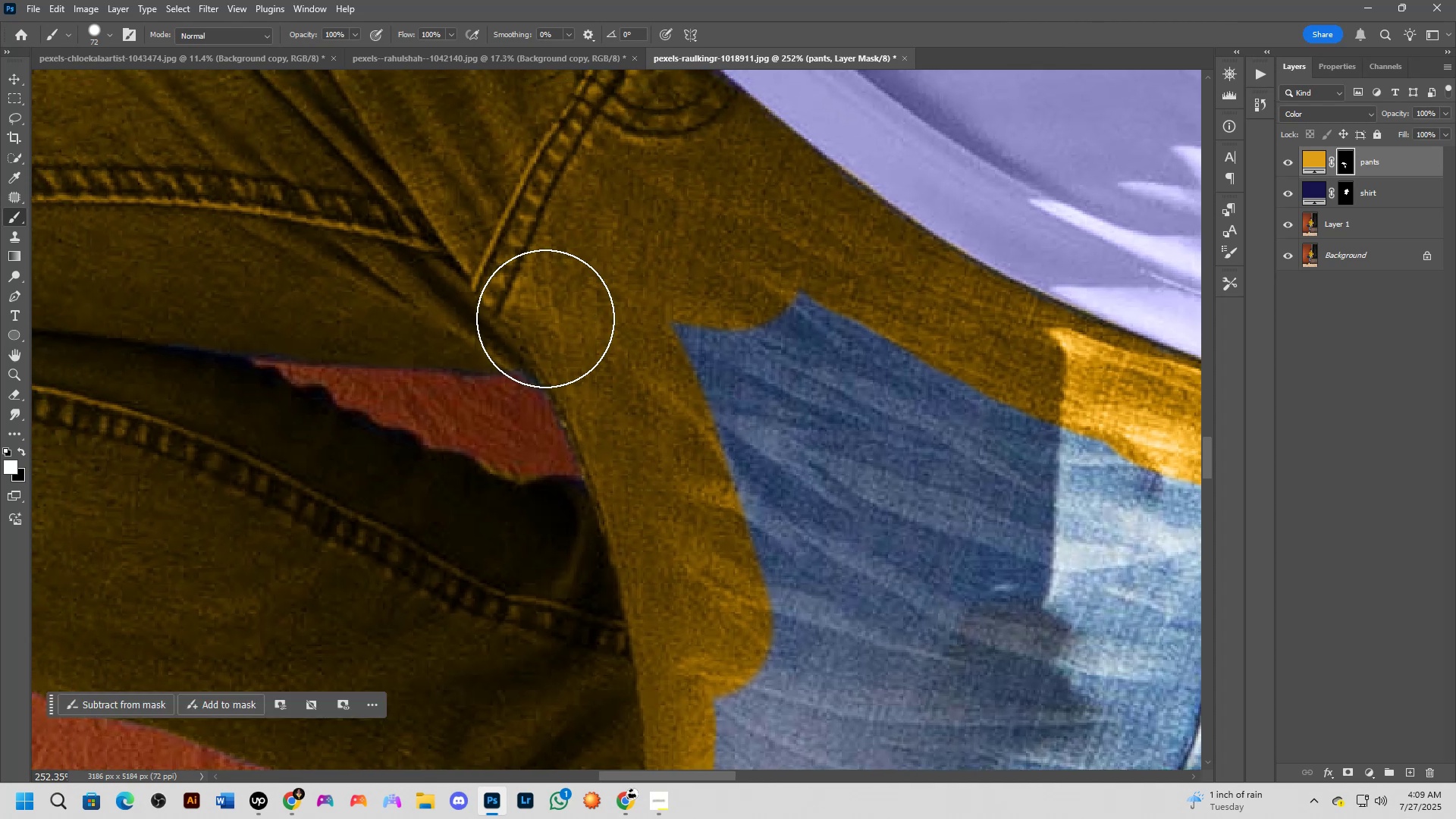 
left_click_drag(start_coordinate=[552, 317], to_coordinate=[607, 333])
 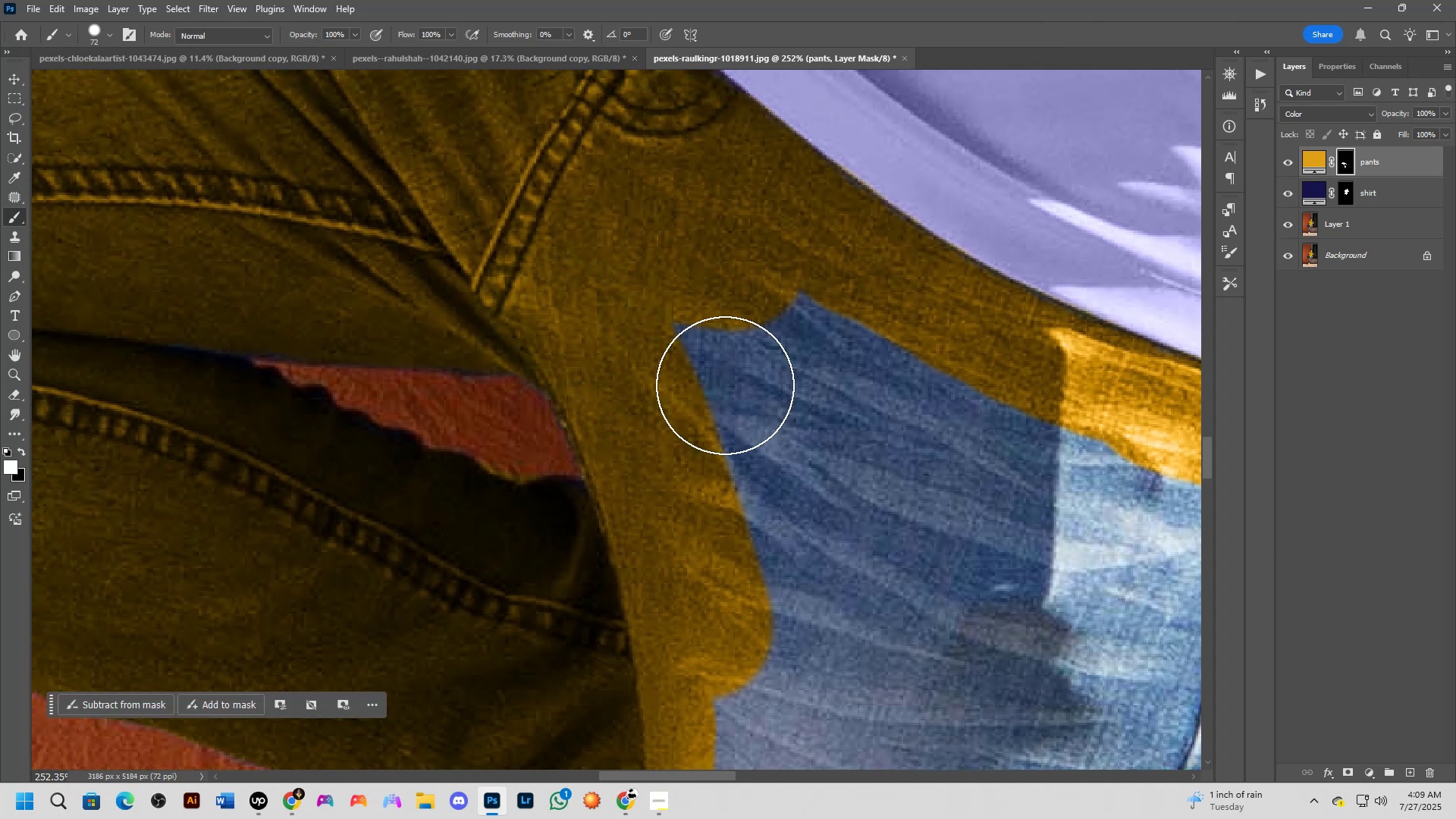 
left_click_drag(start_coordinate=[774, 402], to_coordinate=[555, 313])
 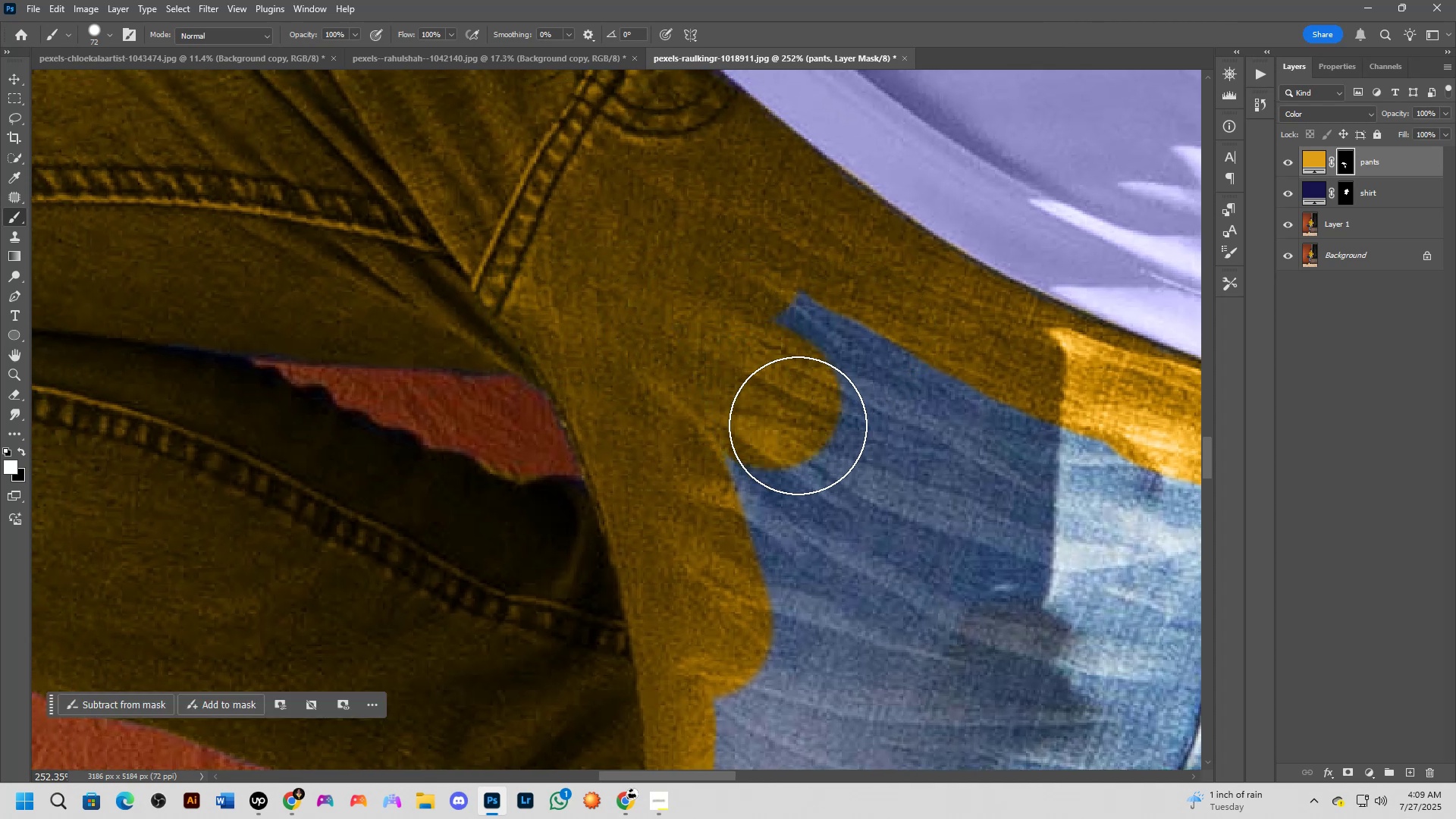 
scroll: coordinate [798, 425], scroll_direction: down, amount: 3.0
 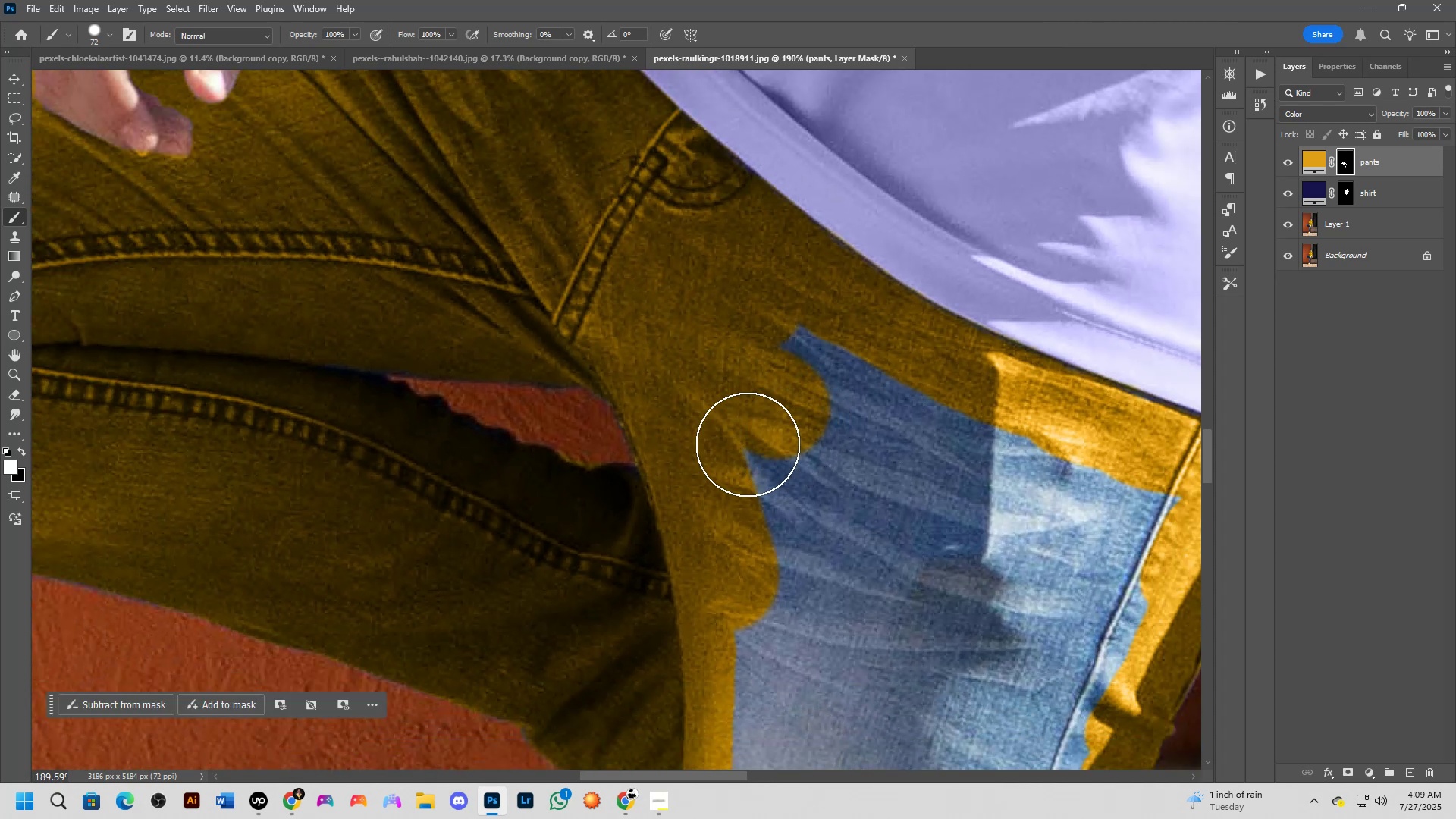 
key(X)
 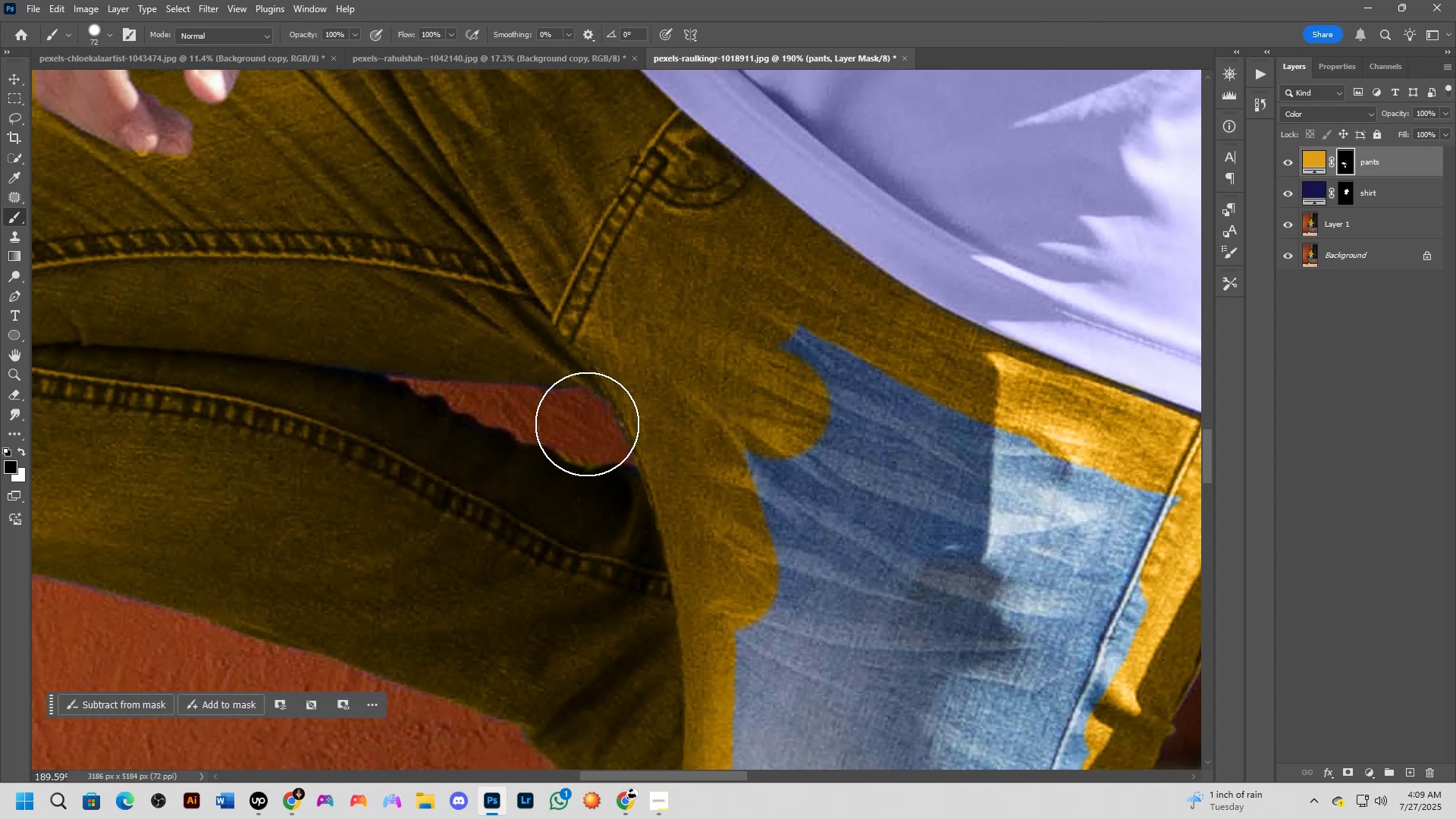 
left_click([587, 424])
 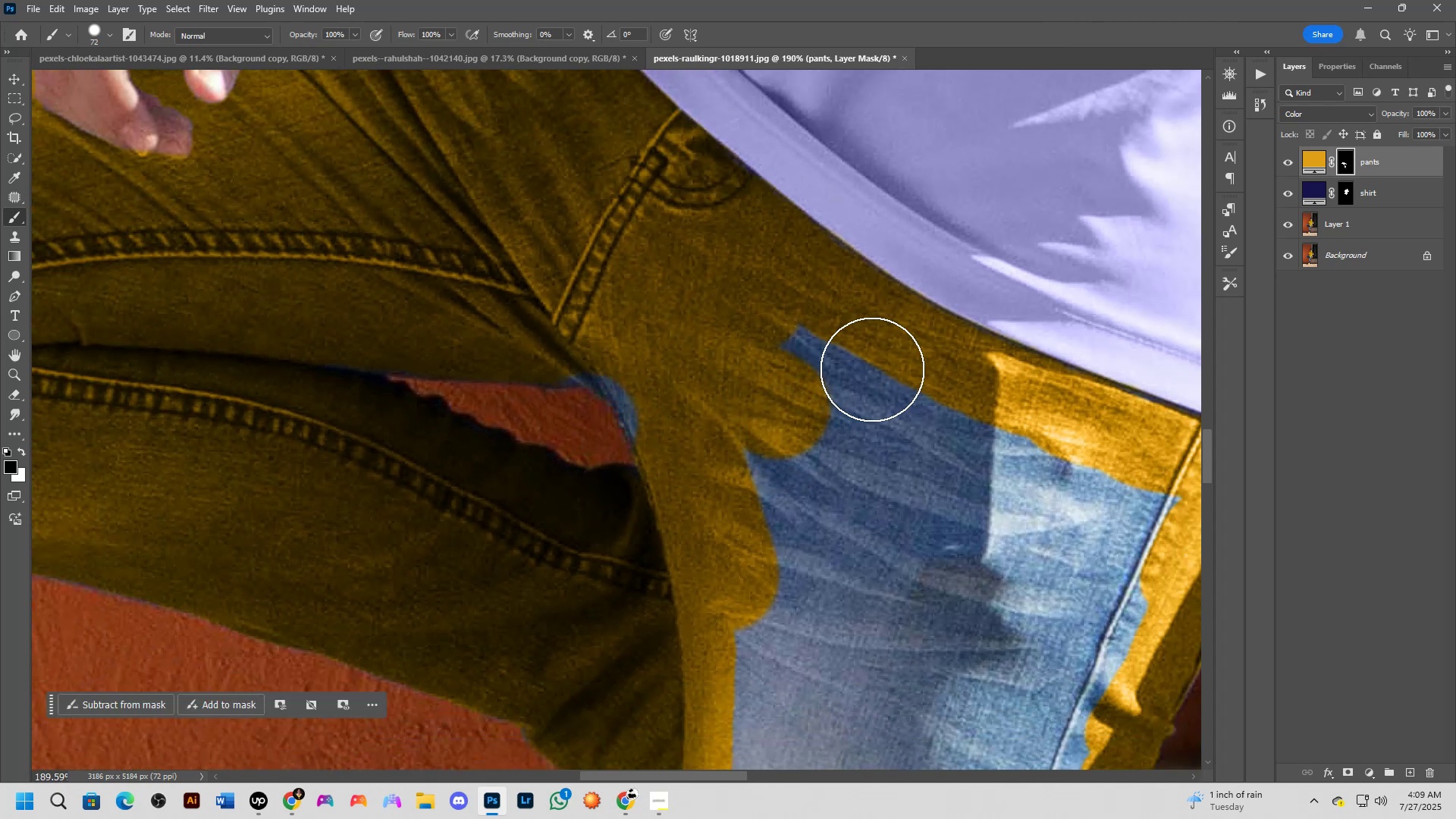 
key(X)
 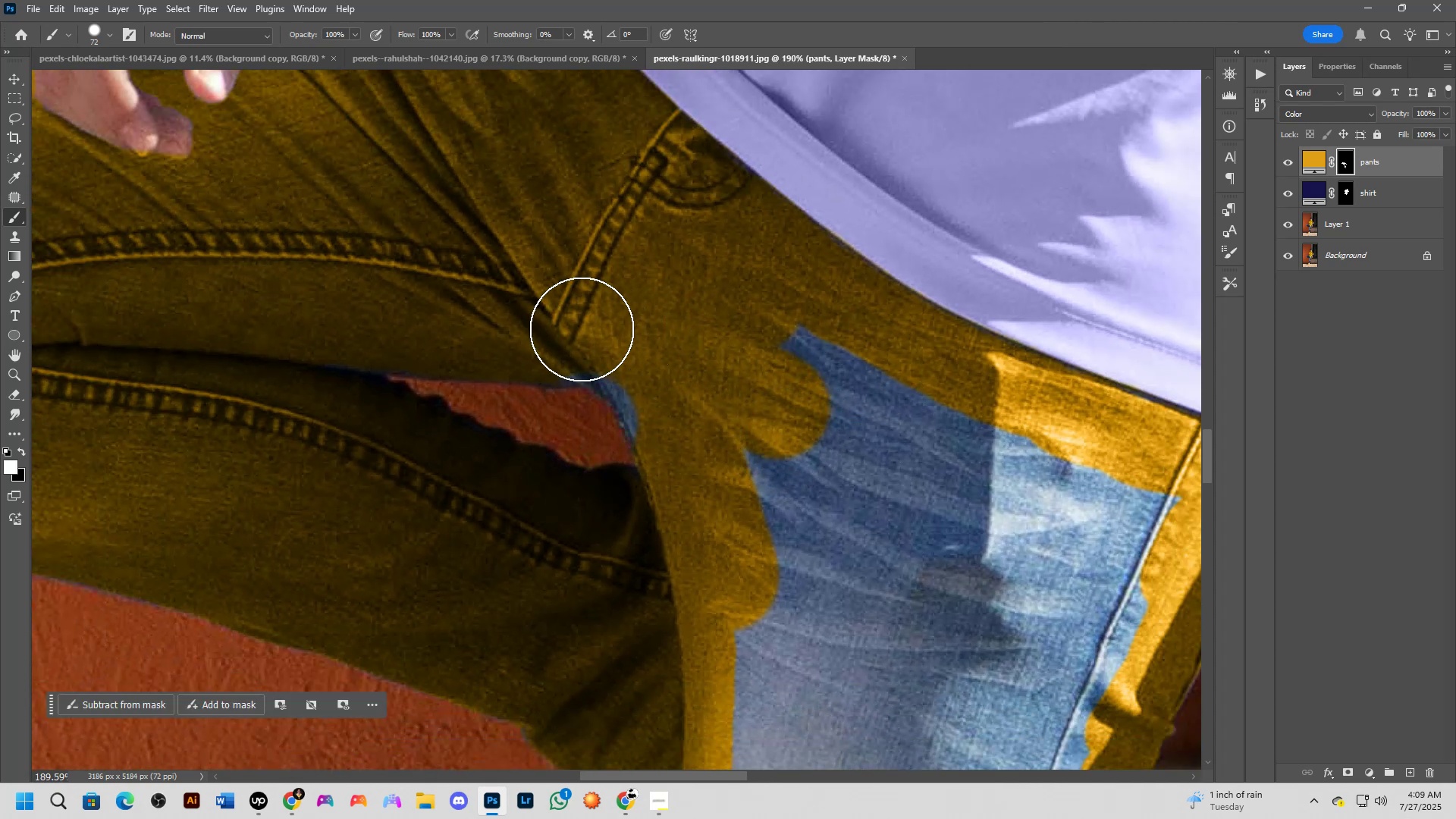 
left_click_drag(start_coordinate=[569, 331], to_coordinate=[688, 447])
 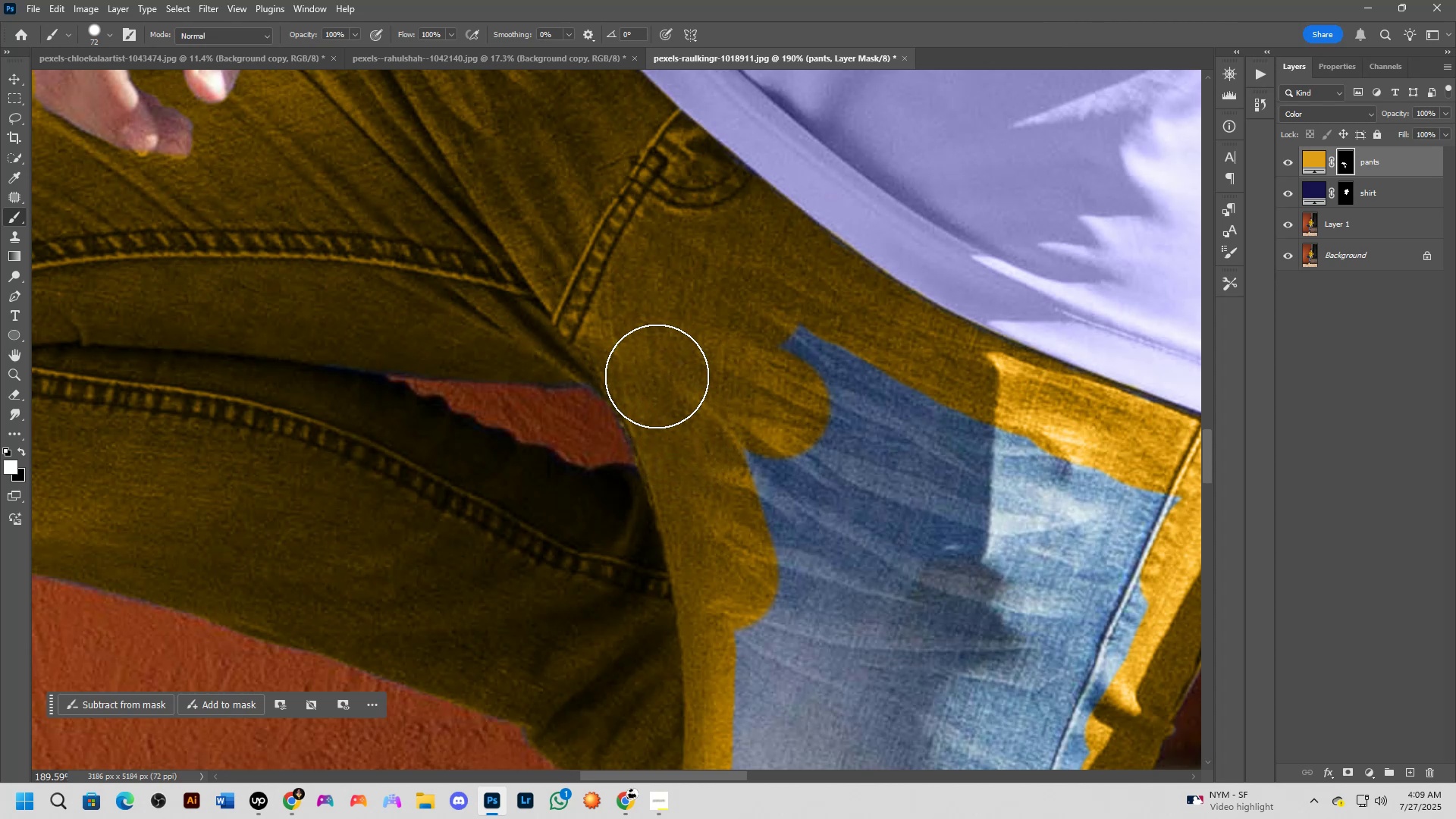 
left_click_drag(start_coordinate=[637, 360], to_coordinate=[613, 343])
 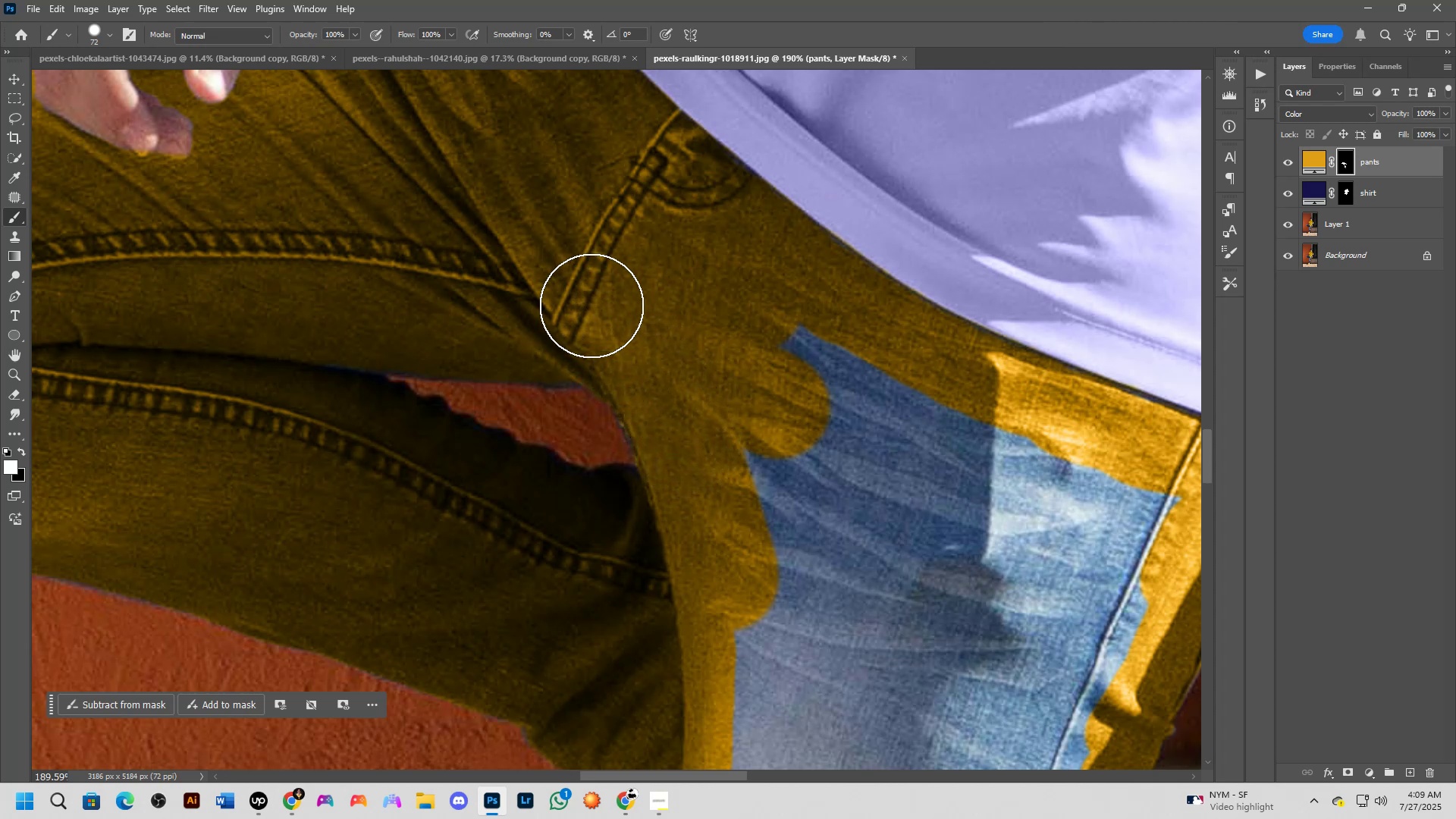 
left_click_drag(start_coordinate=[580, 318], to_coordinate=[570, 331])
 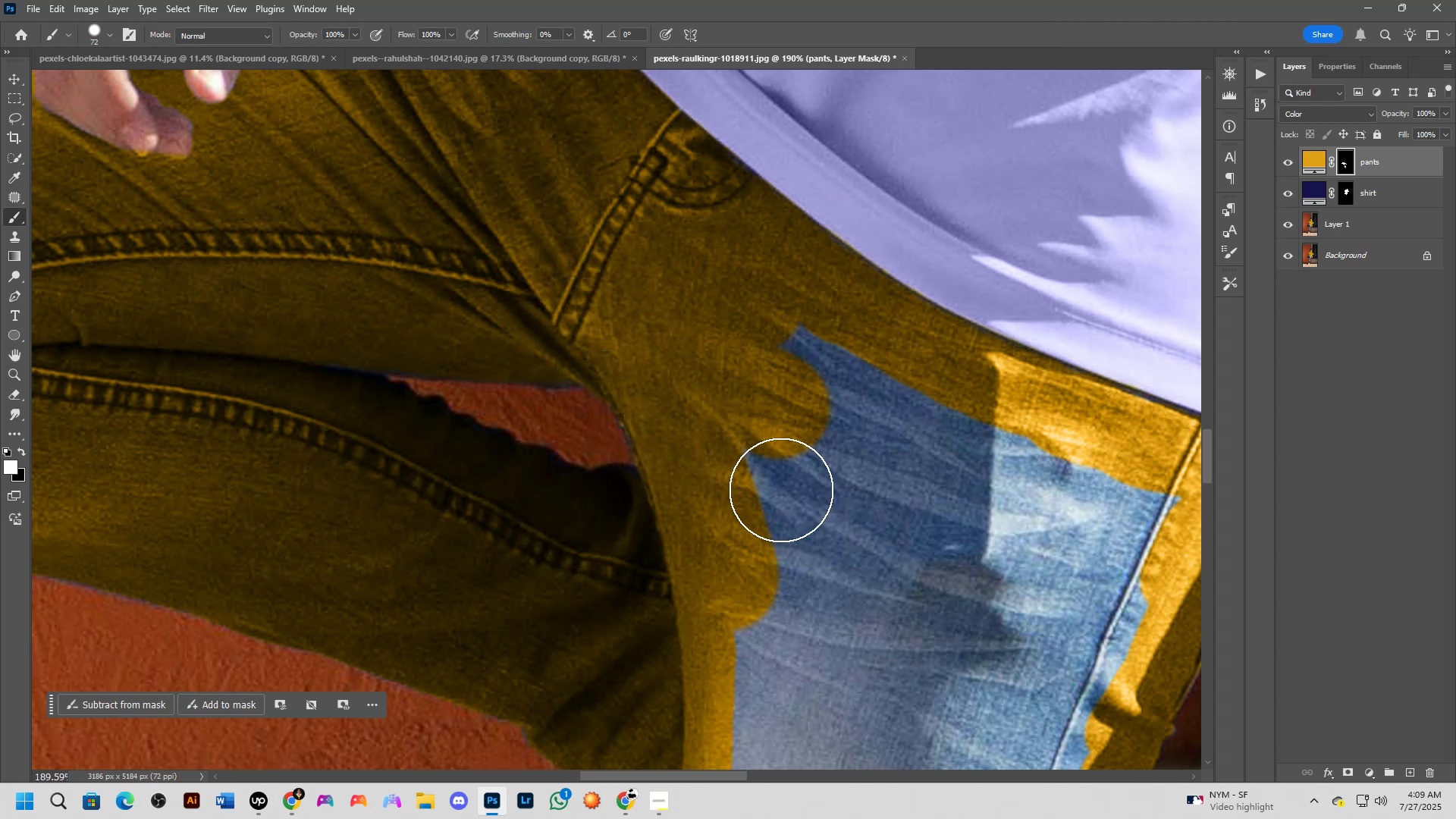 
left_click_drag(start_coordinate=[777, 391], to_coordinate=[1168, 504])
 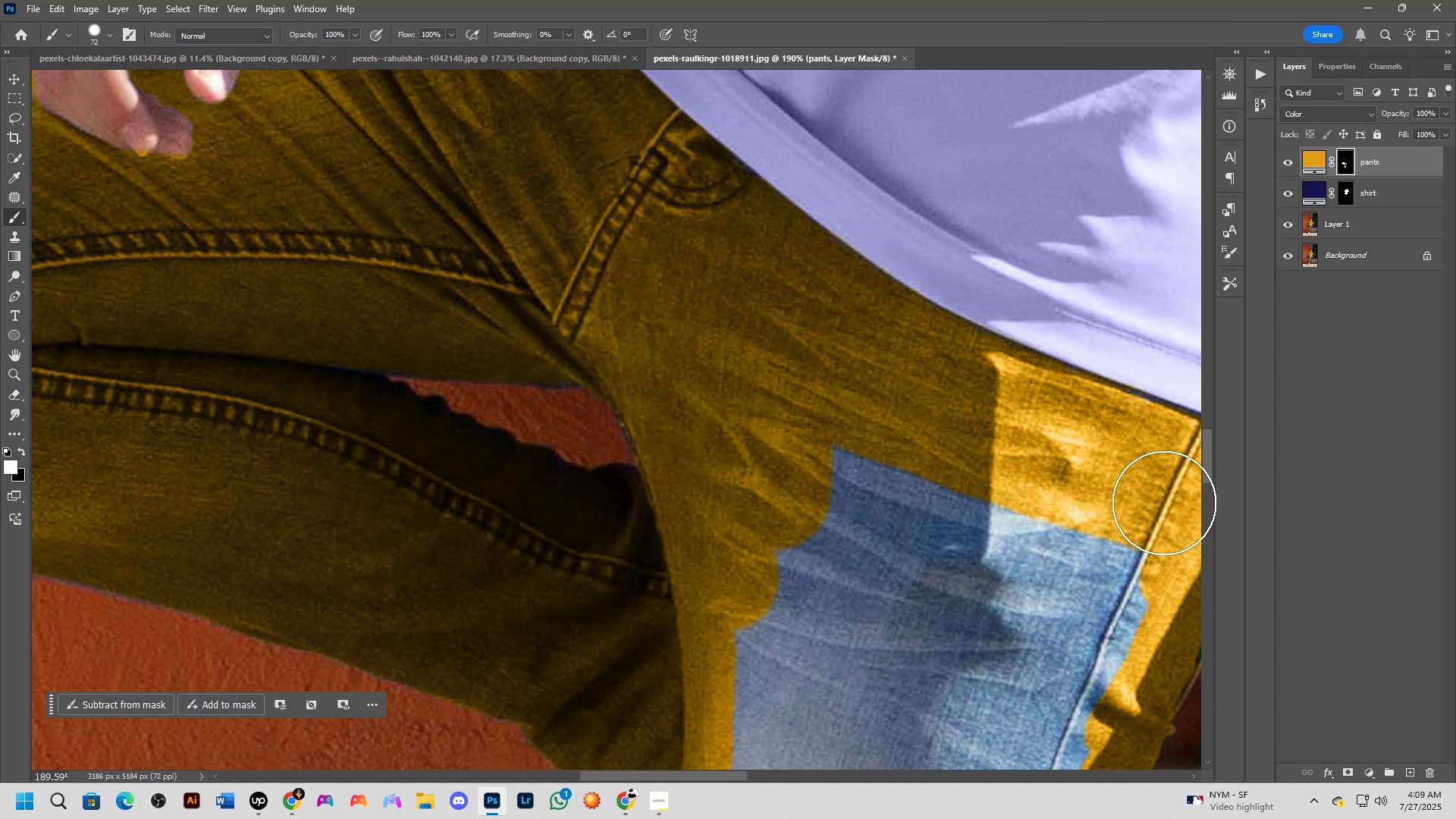 
hold_key(key=Space, duration=0.69)
 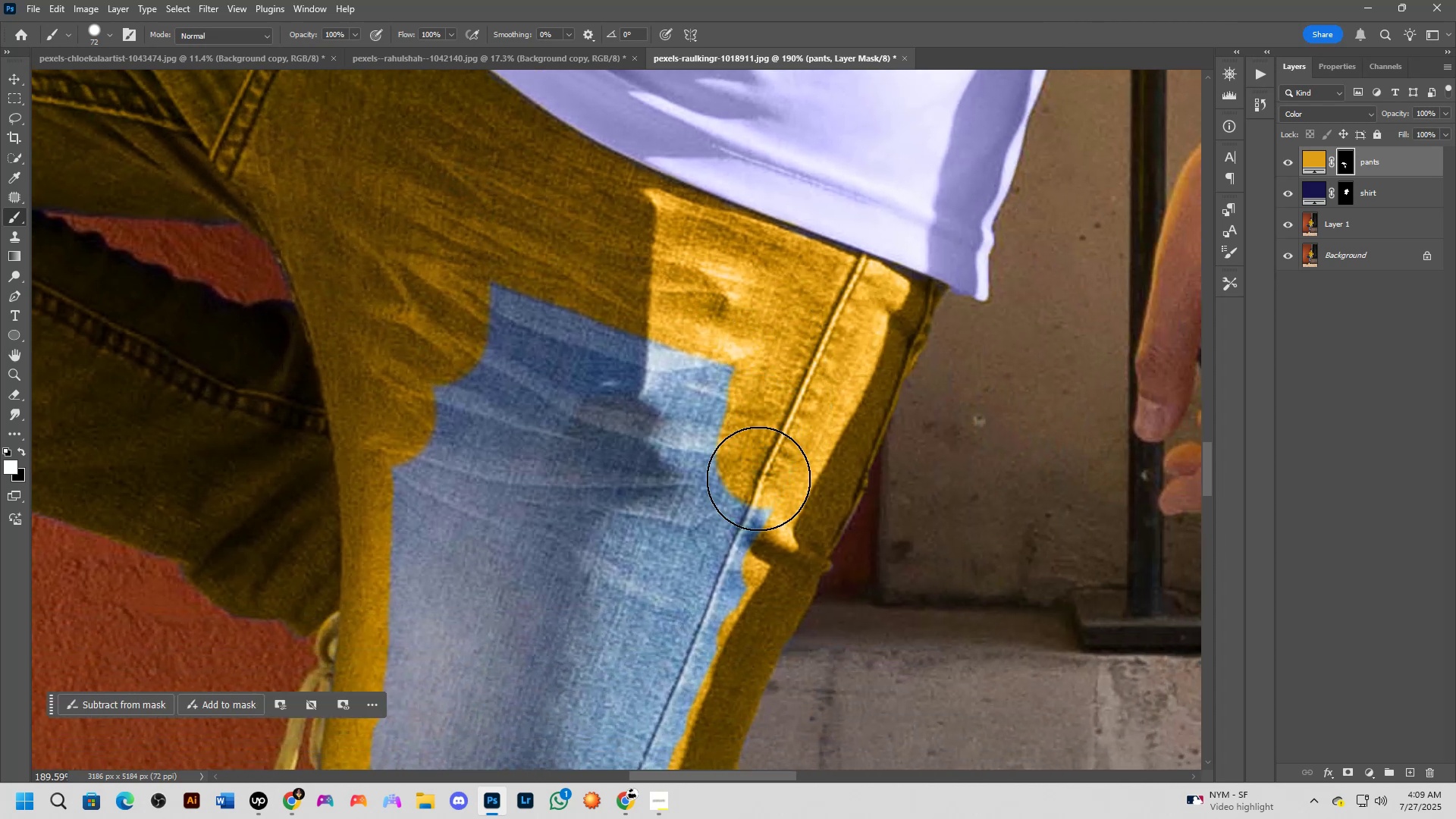 
left_click_drag(start_coordinate=[1123, 501], to_coordinate=[780, 337])
 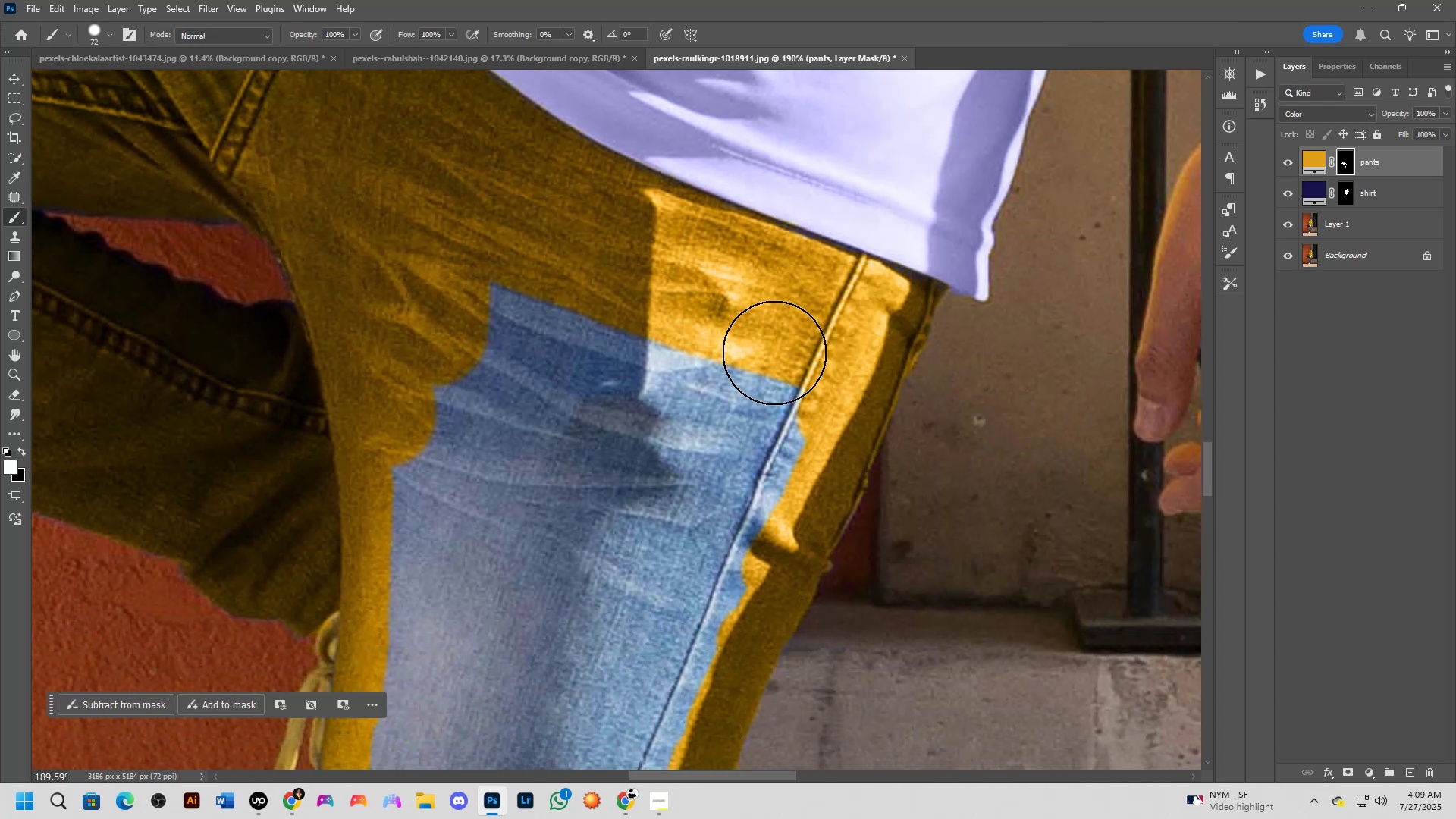 
left_click_drag(start_coordinate=[780, 393], to_coordinate=[661, 548])
 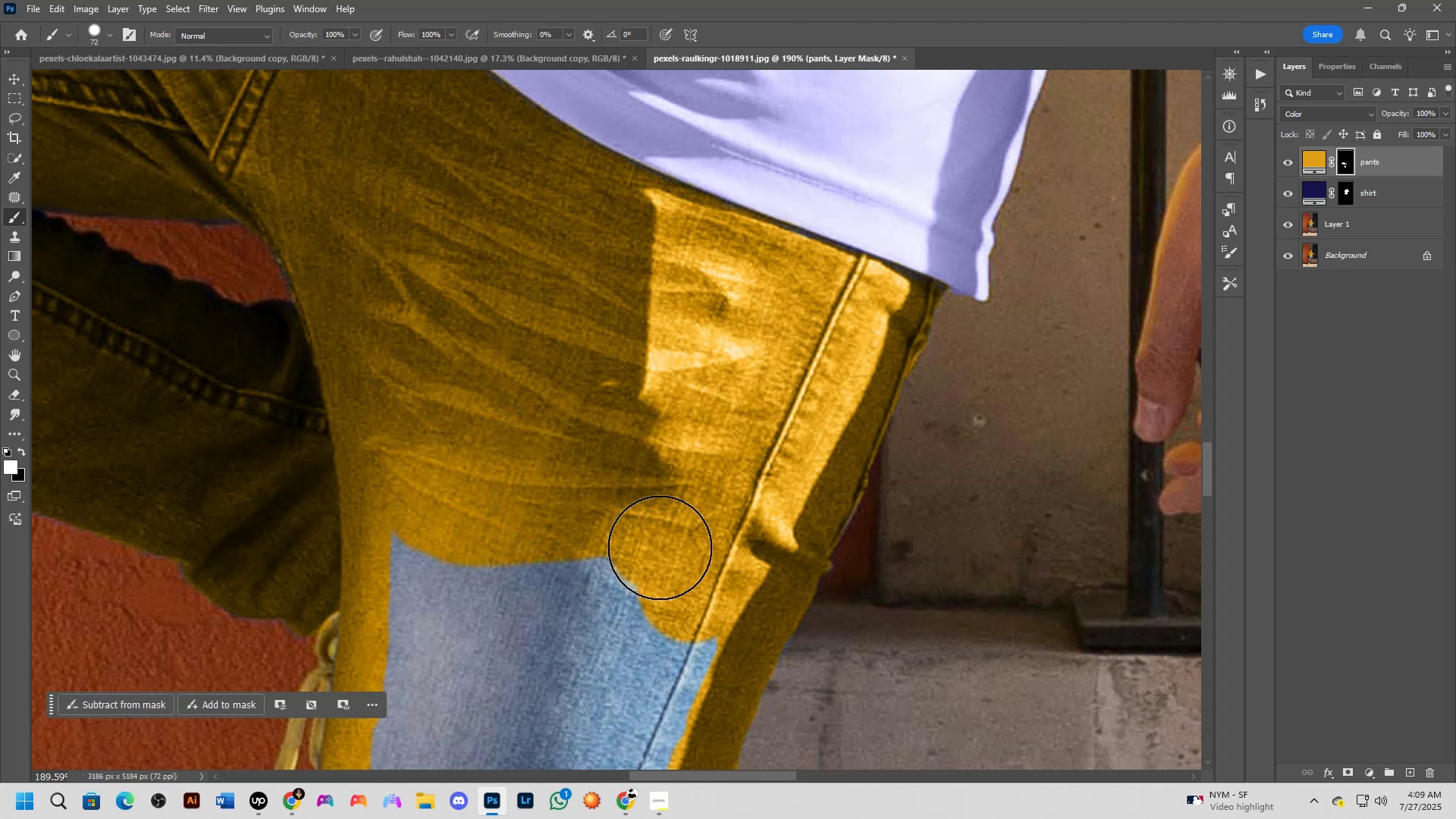 
hold_key(key=Space, duration=0.88)
 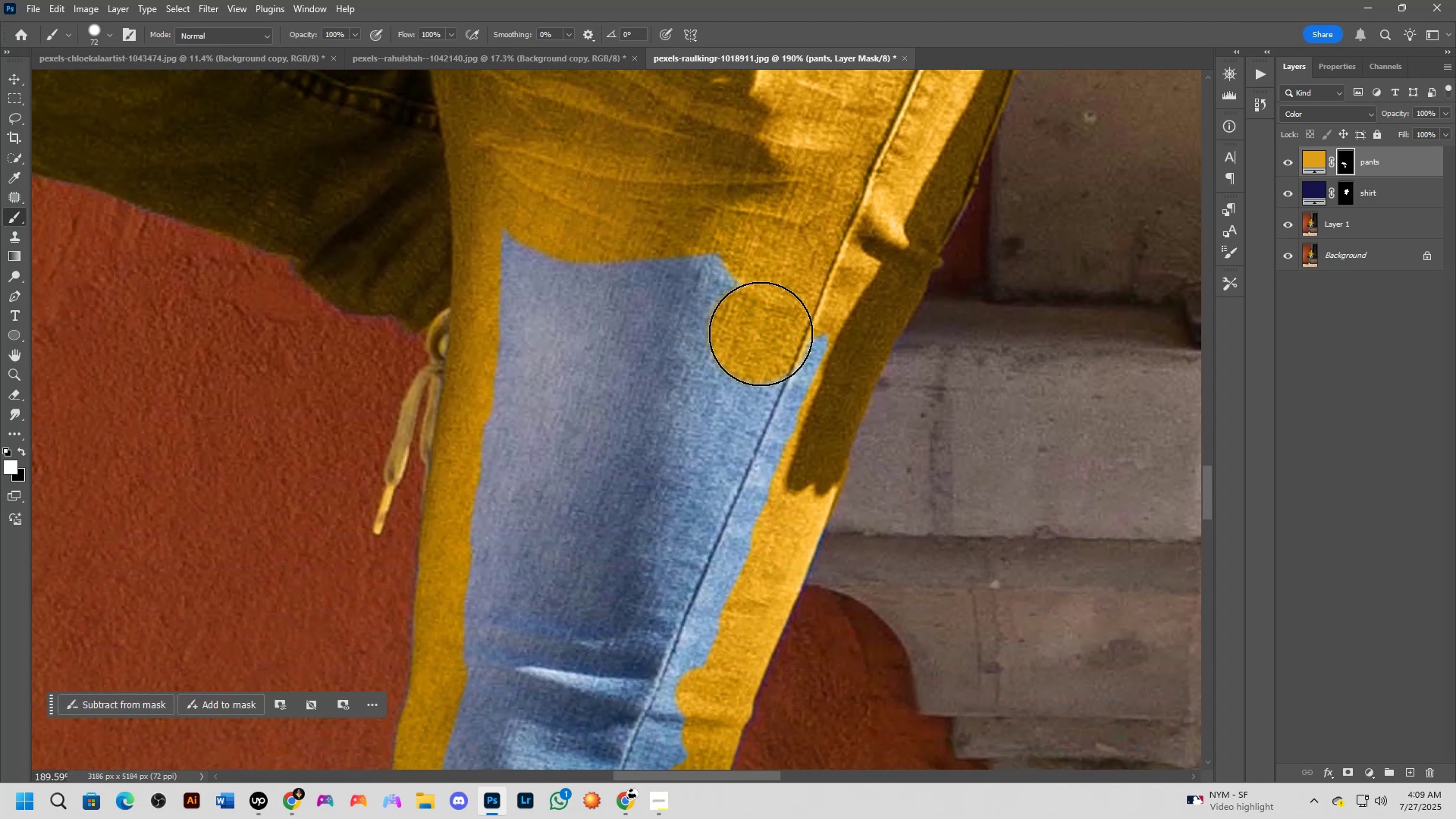 
left_click_drag(start_coordinate=[613, 529], to_coordinate=[723, 225])
 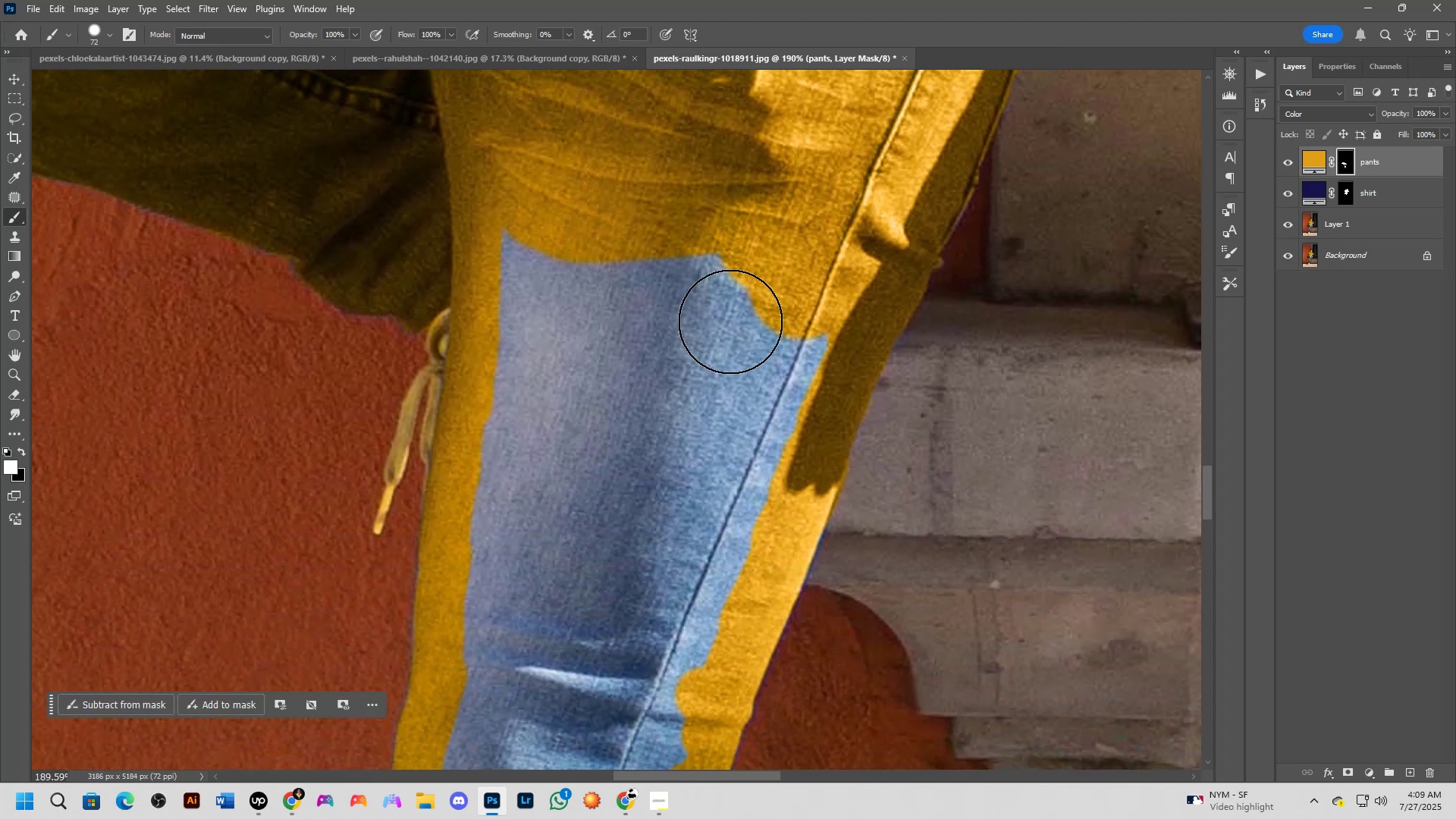 
left_click_drag(start_coordinate=[759, 333], to_coordinate=[726, 587])
 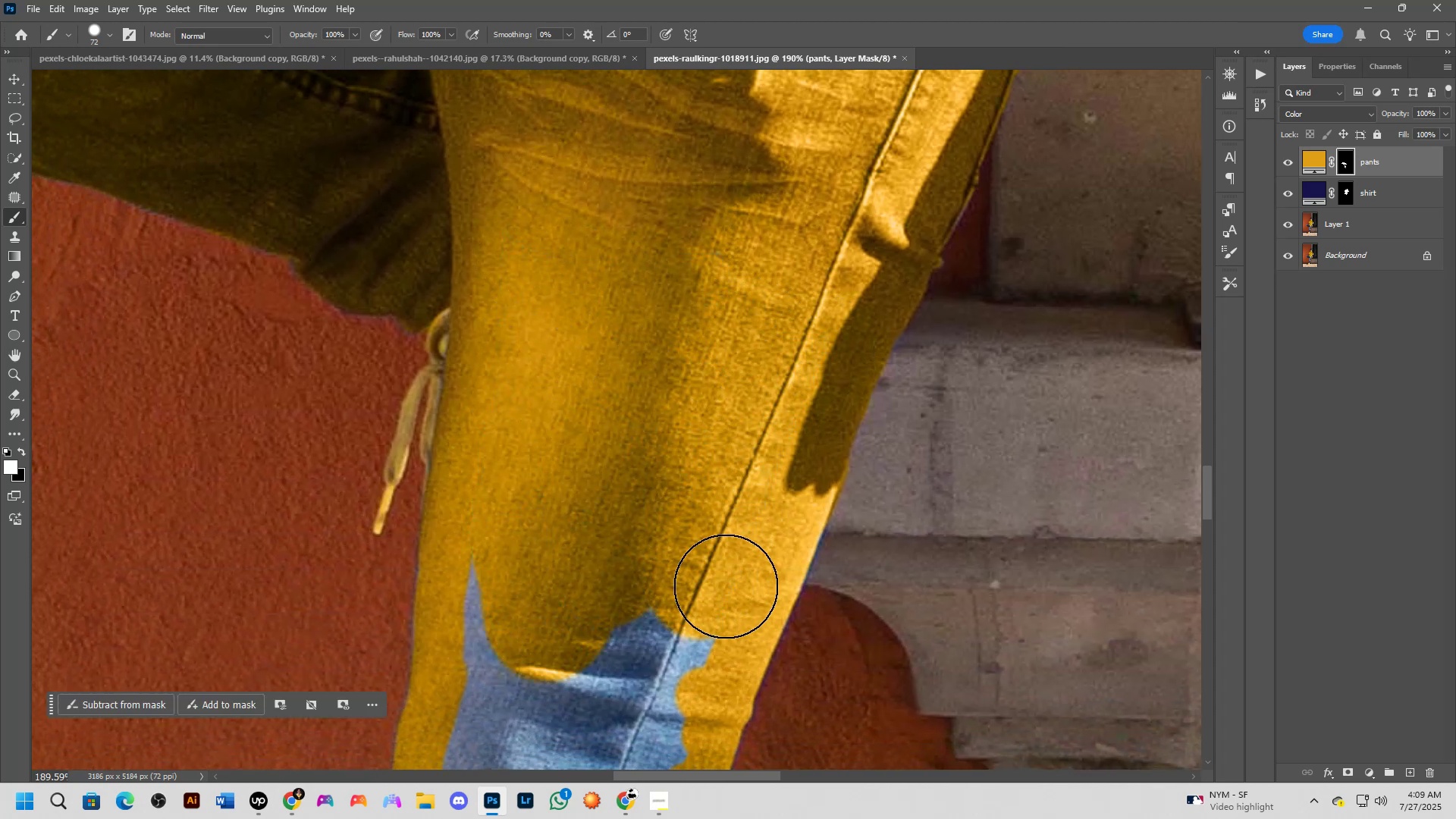 
hold_key(key=Space, duration=0.68)
 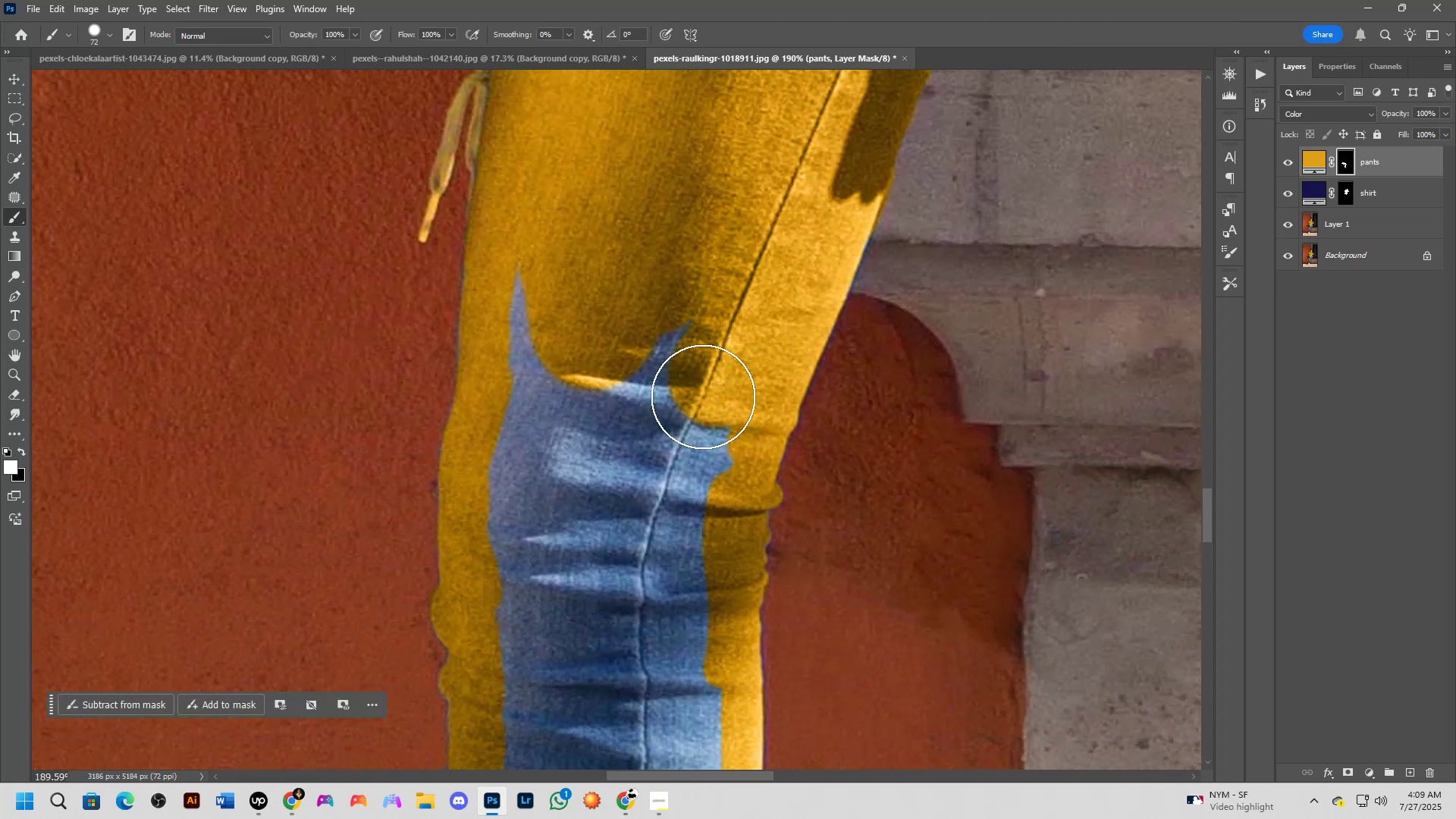 
left_click_drag(start_coordinate=[689, 509], to_coordinate=[733, 226])
 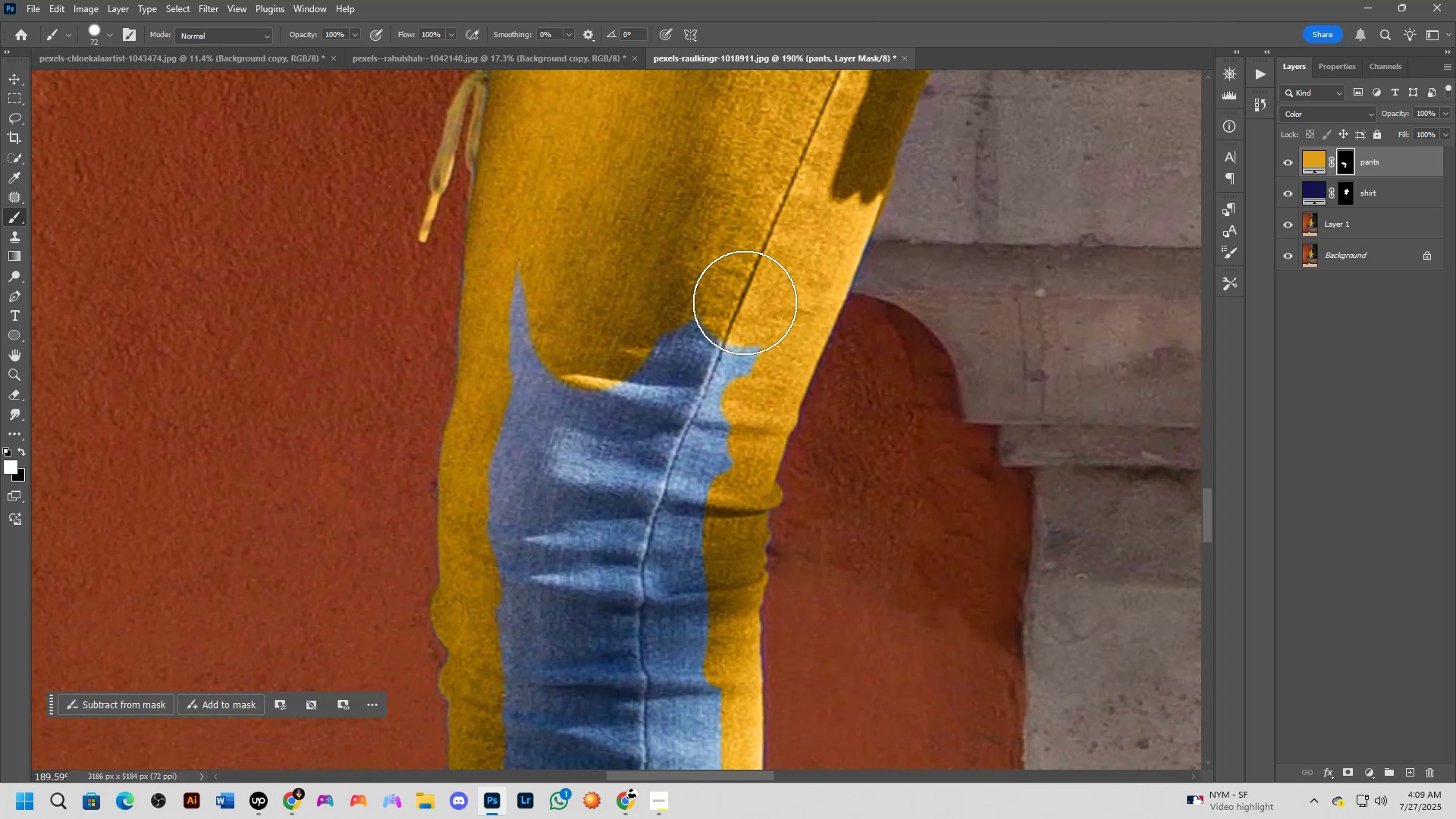 
left_click_drag(start_coordinate=[745, 328], to_coordinate=[670, 666])
 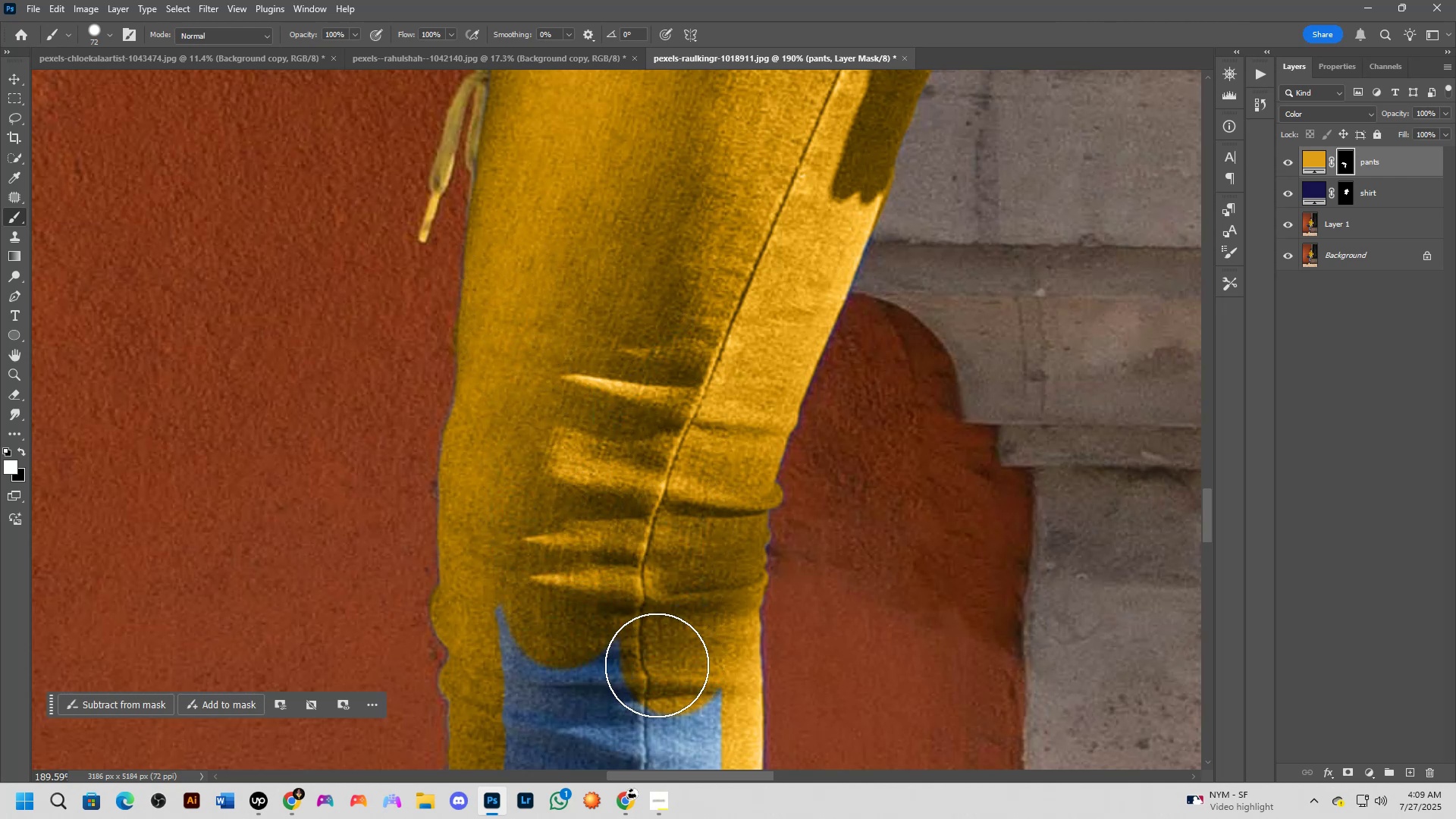 
hold_key(key=Space, duration=0.75)
 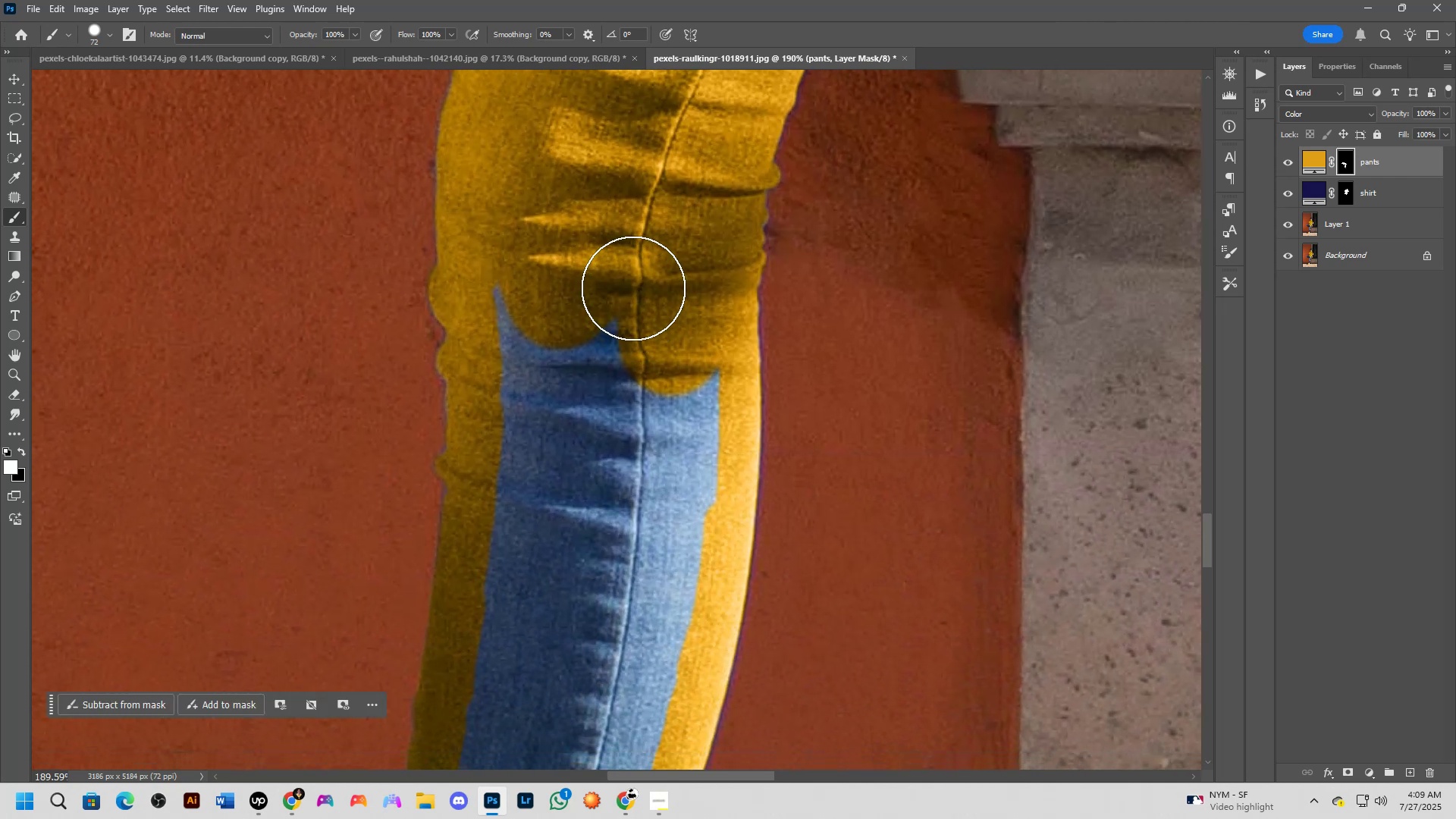 
left_click_drag(start_coordinate=[642, 622], to_coordinate=[639, 305])
 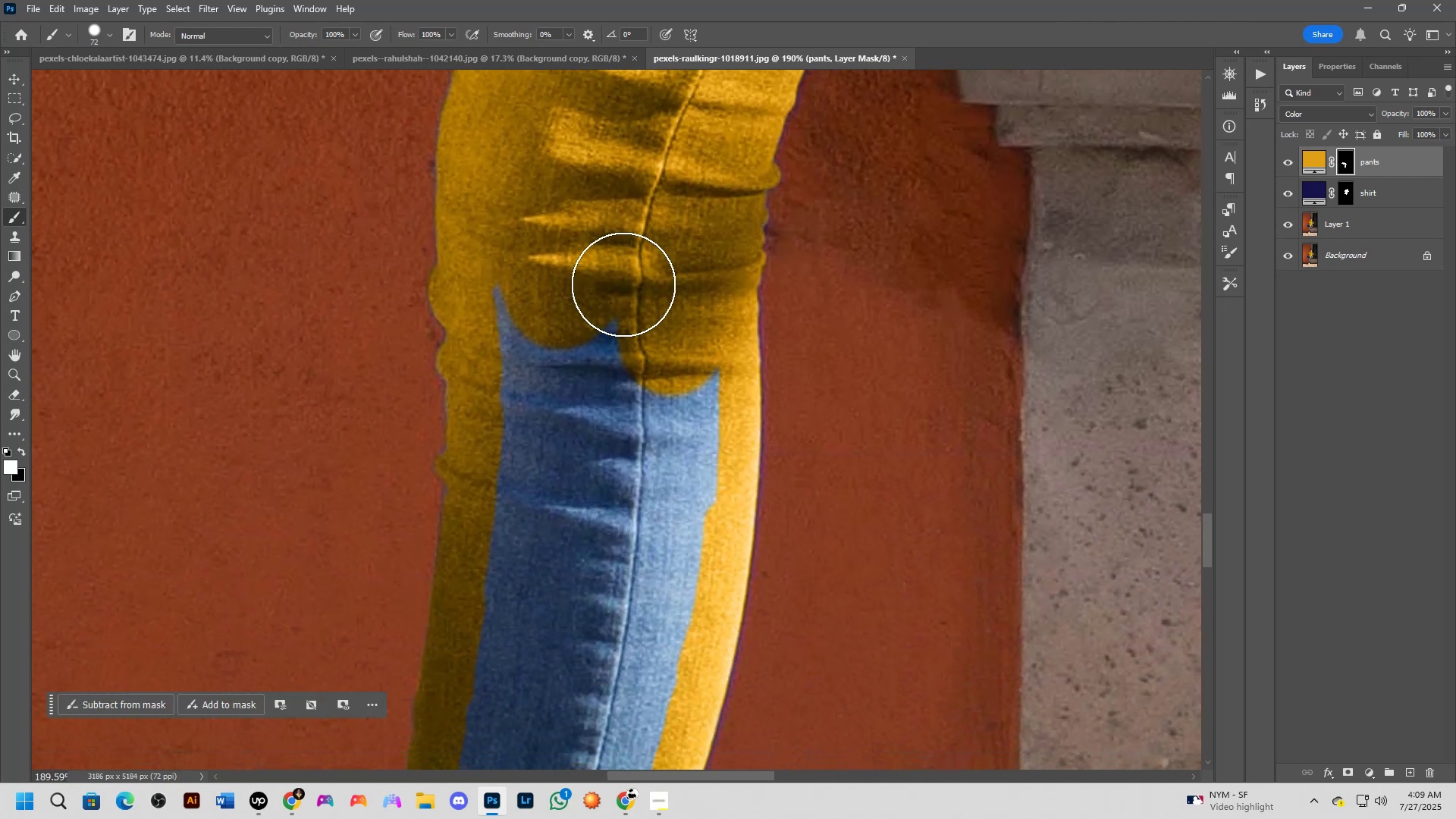 
left_click_drag(start_coordinate=[527, 280], to_coordinate=[657, 658])
 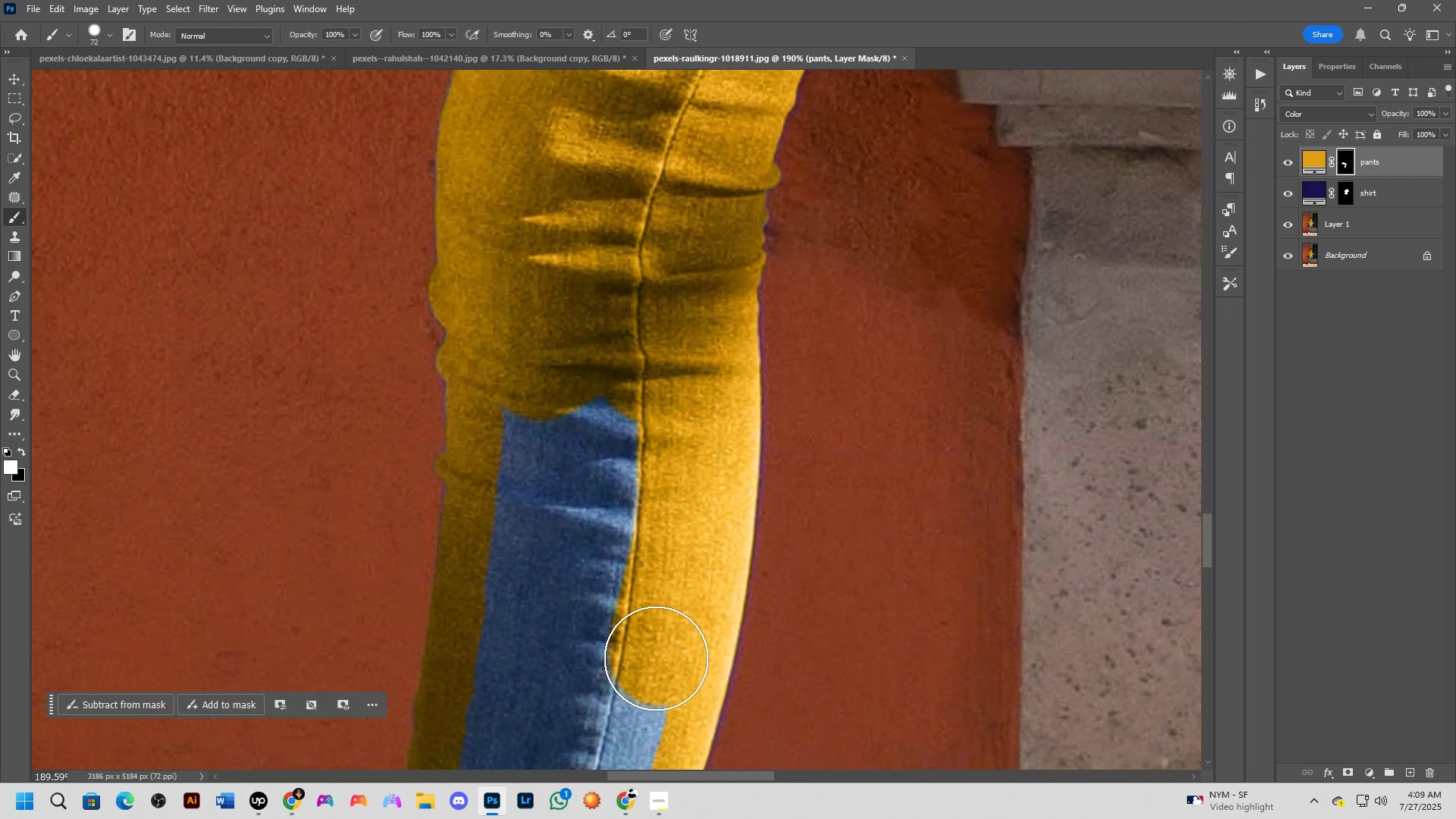 
hold_key(key=Space, duration=0.65)
 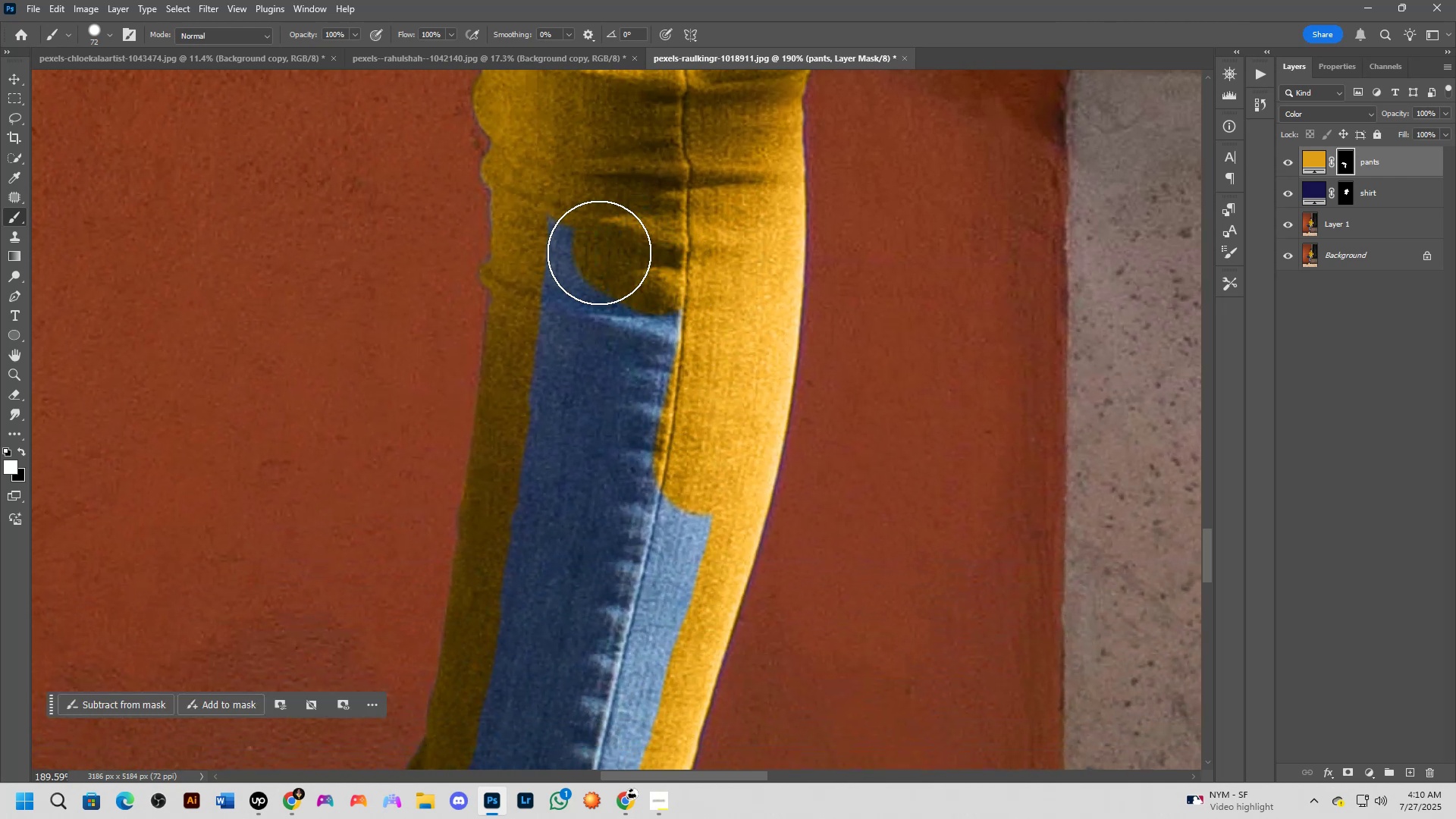 
left_click_drag(start_coordinate=[628, 648], to_coordinate=[673, 457])
 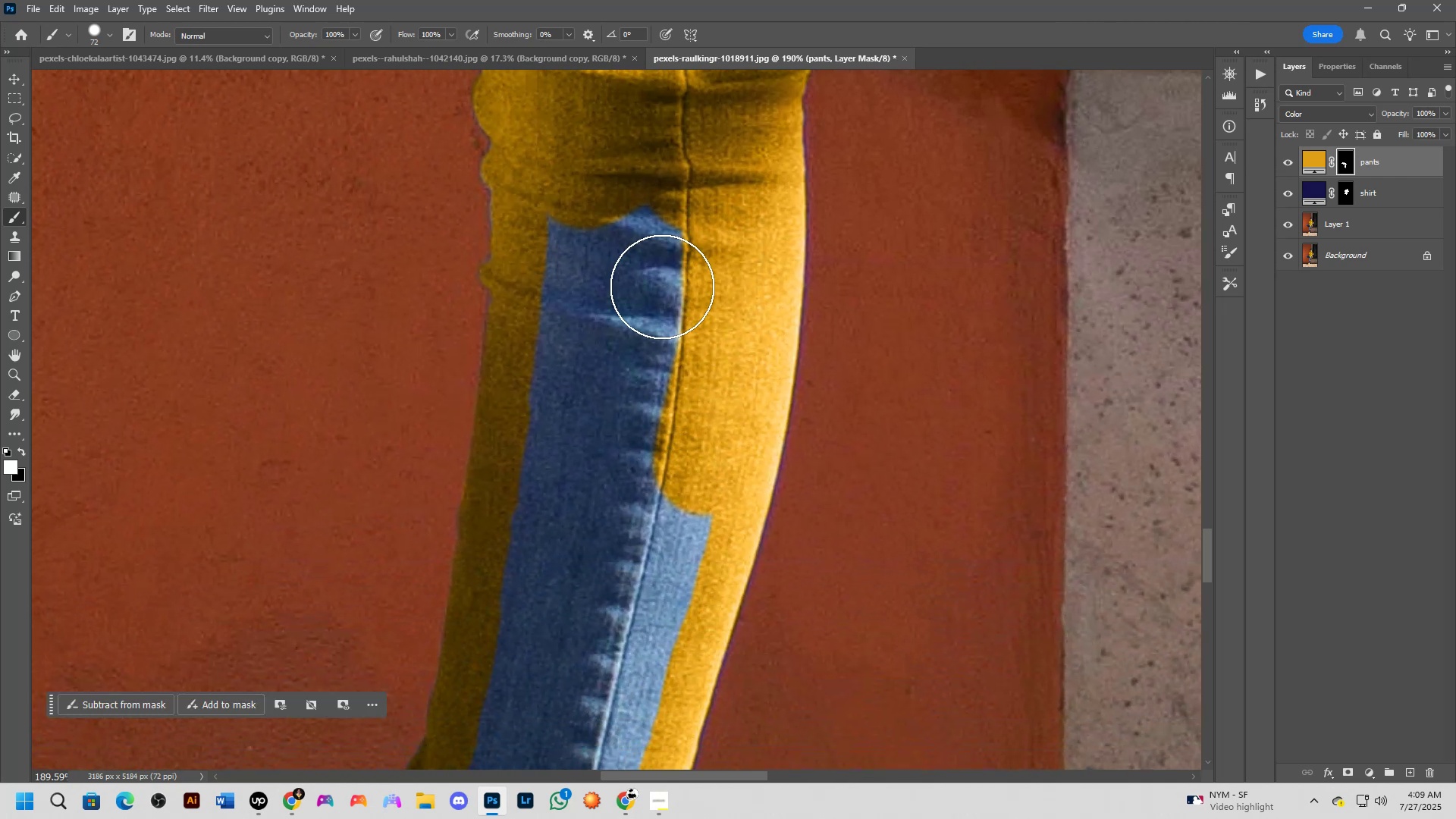 
left_click_drag(start_coordinate=[657, 264], to_coordinate=[537, 656])
 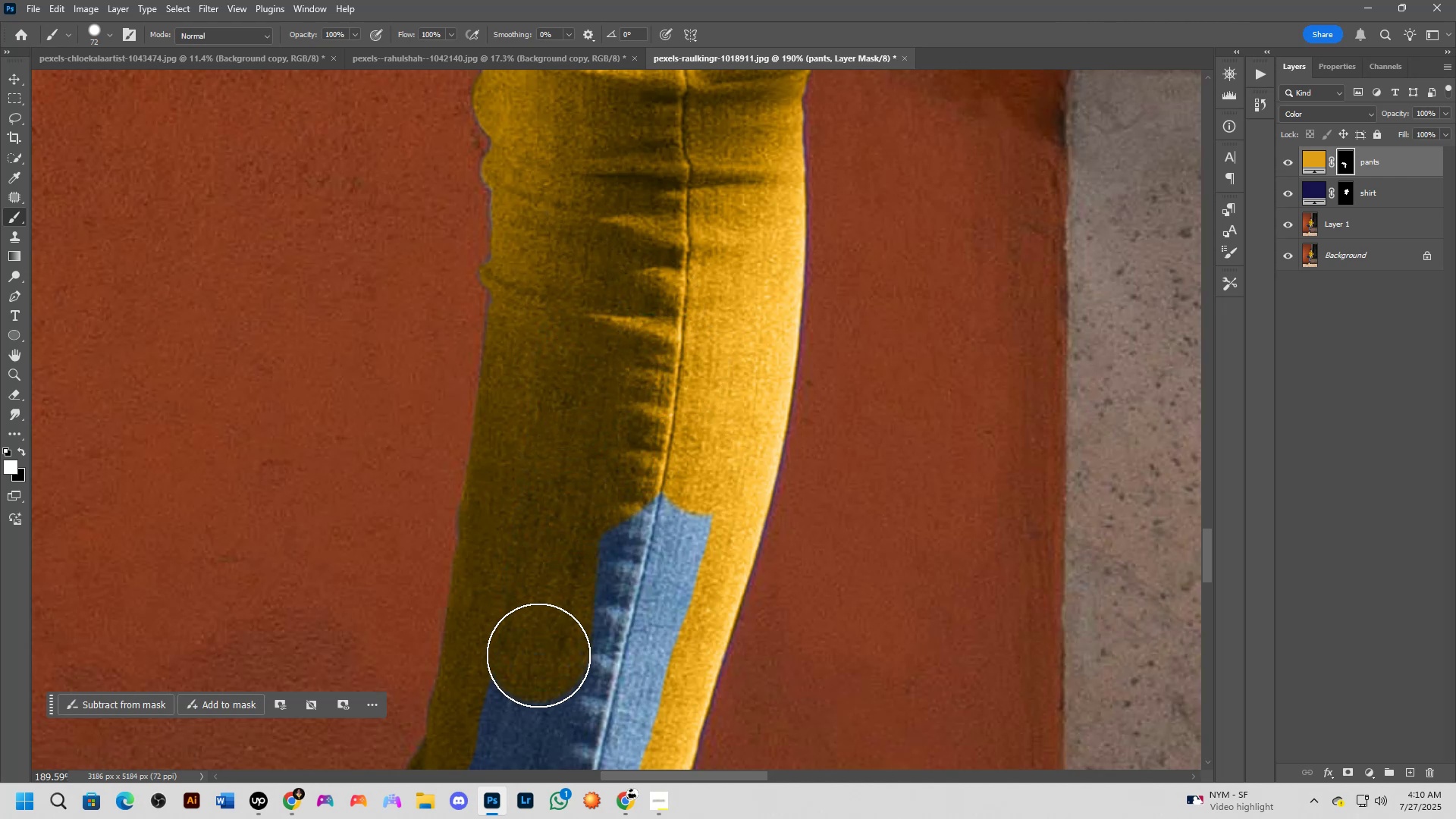 
hold_key(key=Space, duration=0.9)
 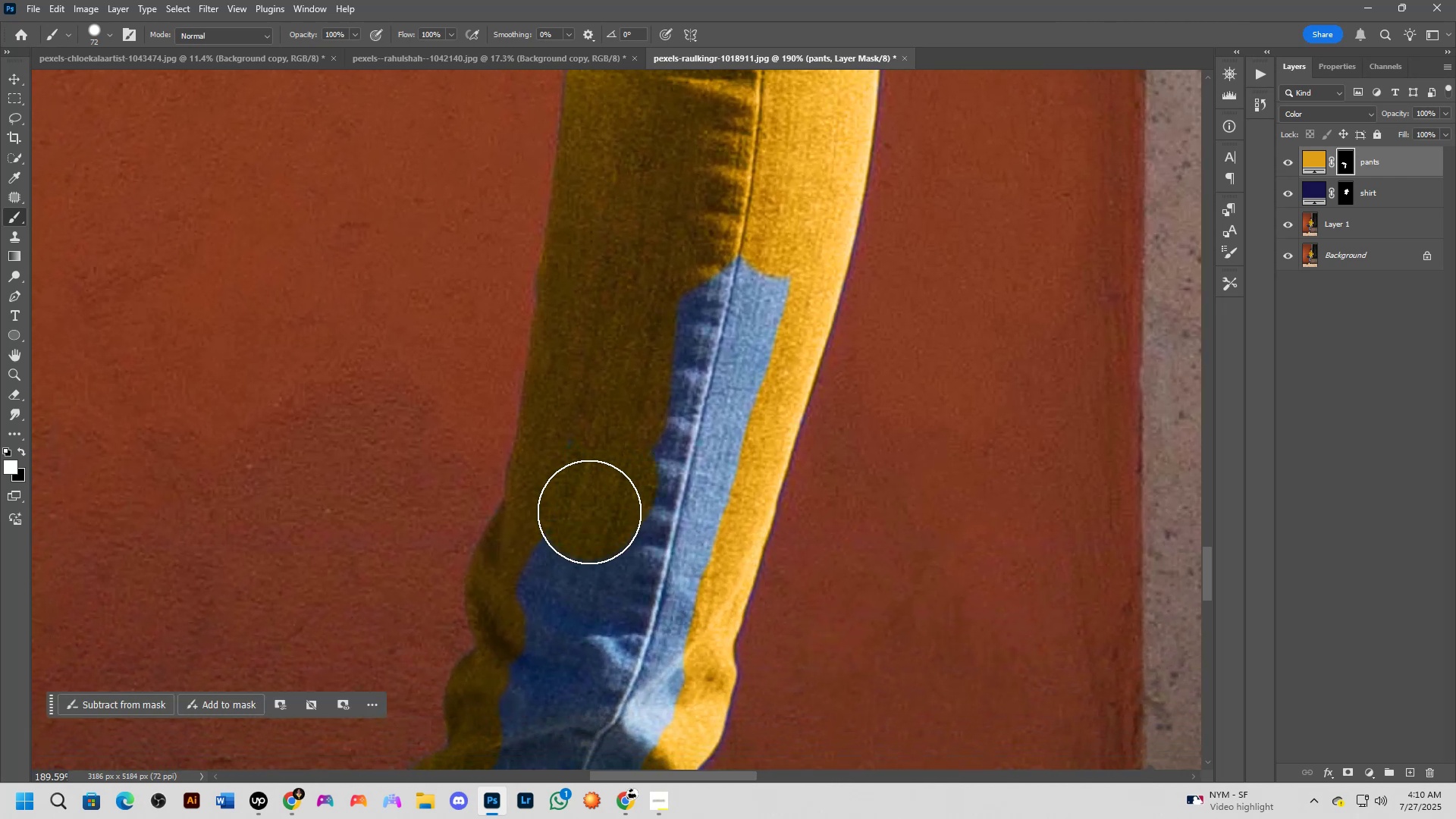 
left_click_drag(start_coordinate=[553, 647], to_coordinate=[620, 456])
 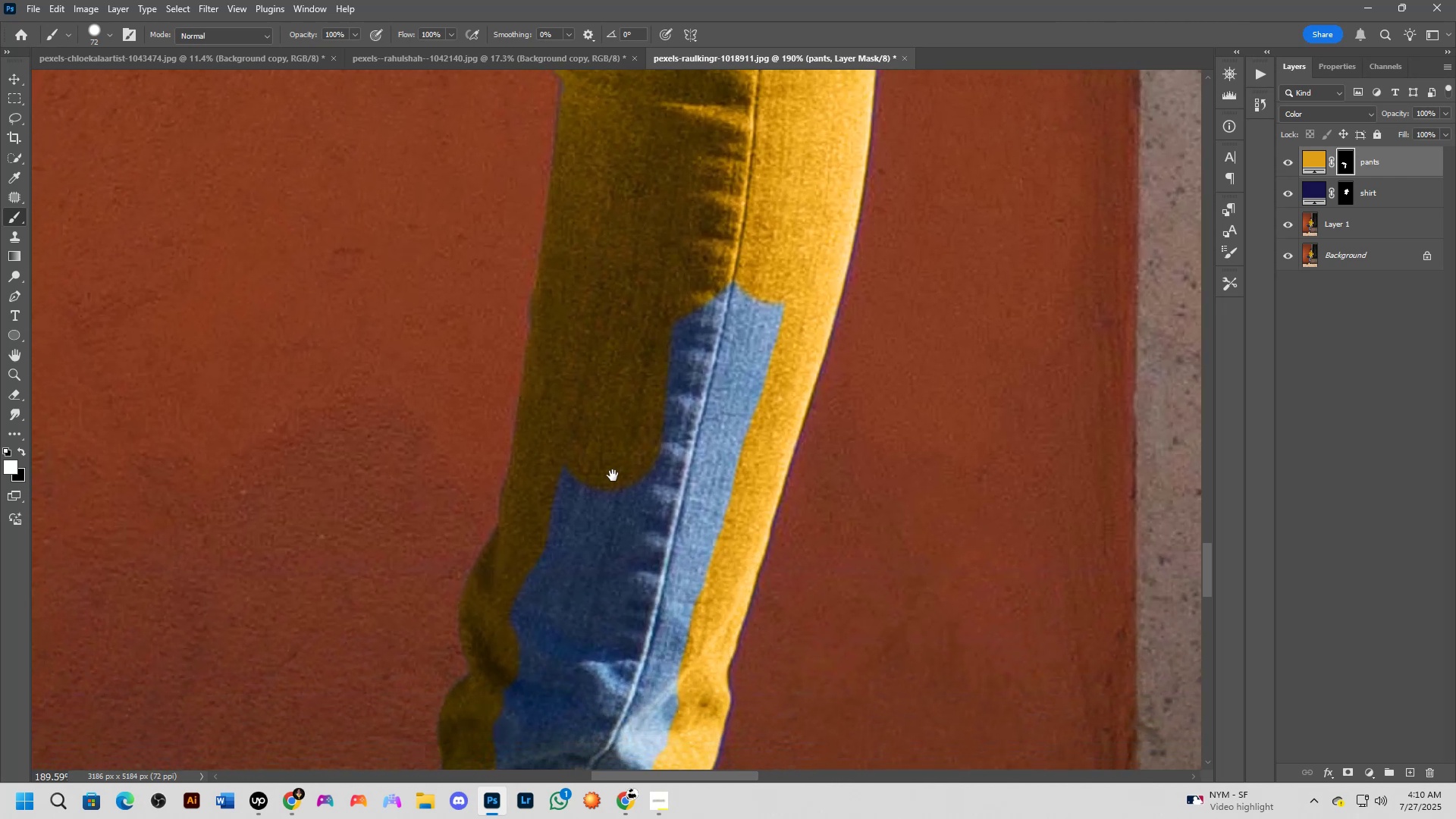 
left_click_drag(start_coordinate=[607, 479], to_coordinate=[632, 676])
 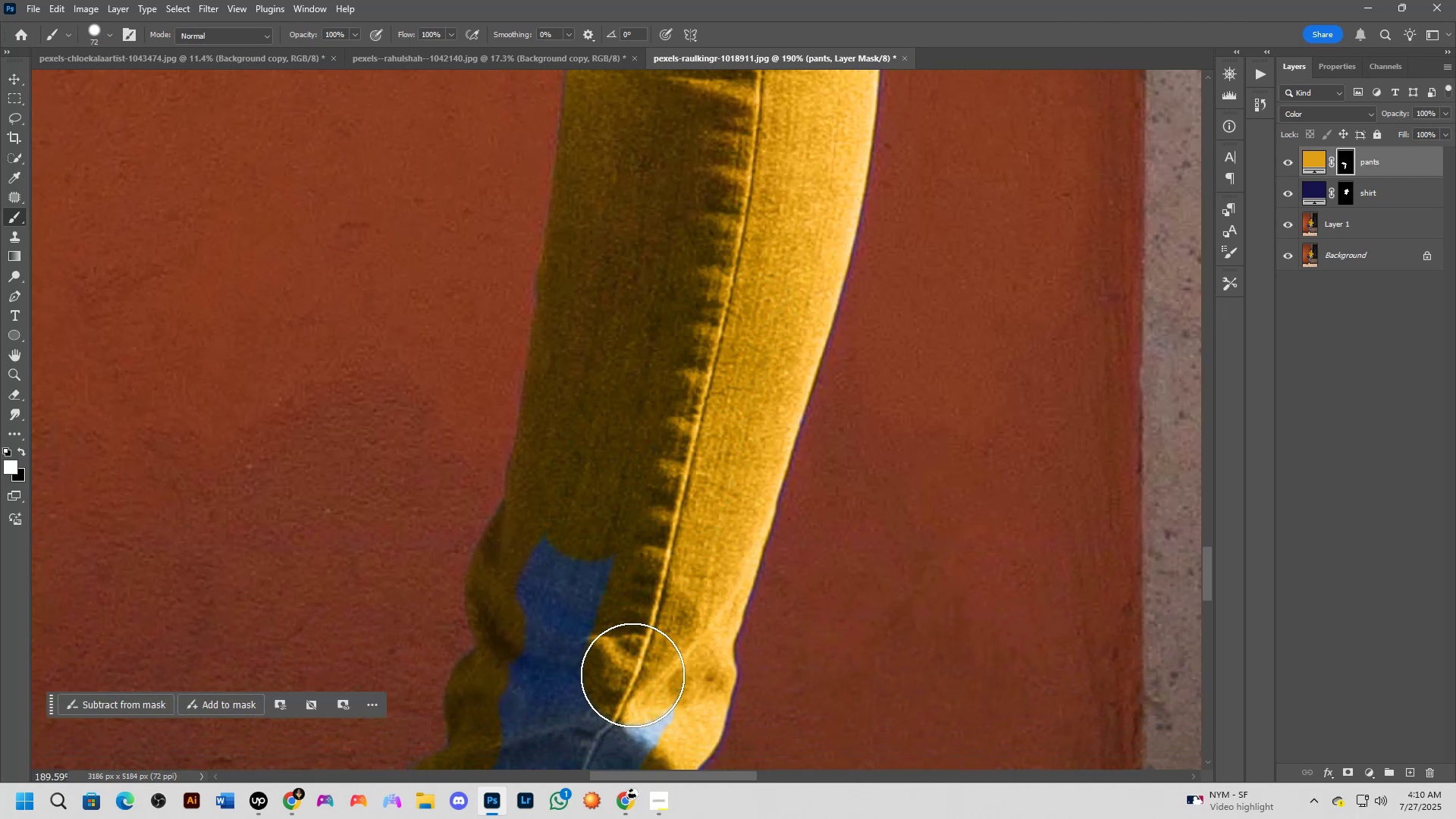 
hold_key(key=Space, duration=0.81)
 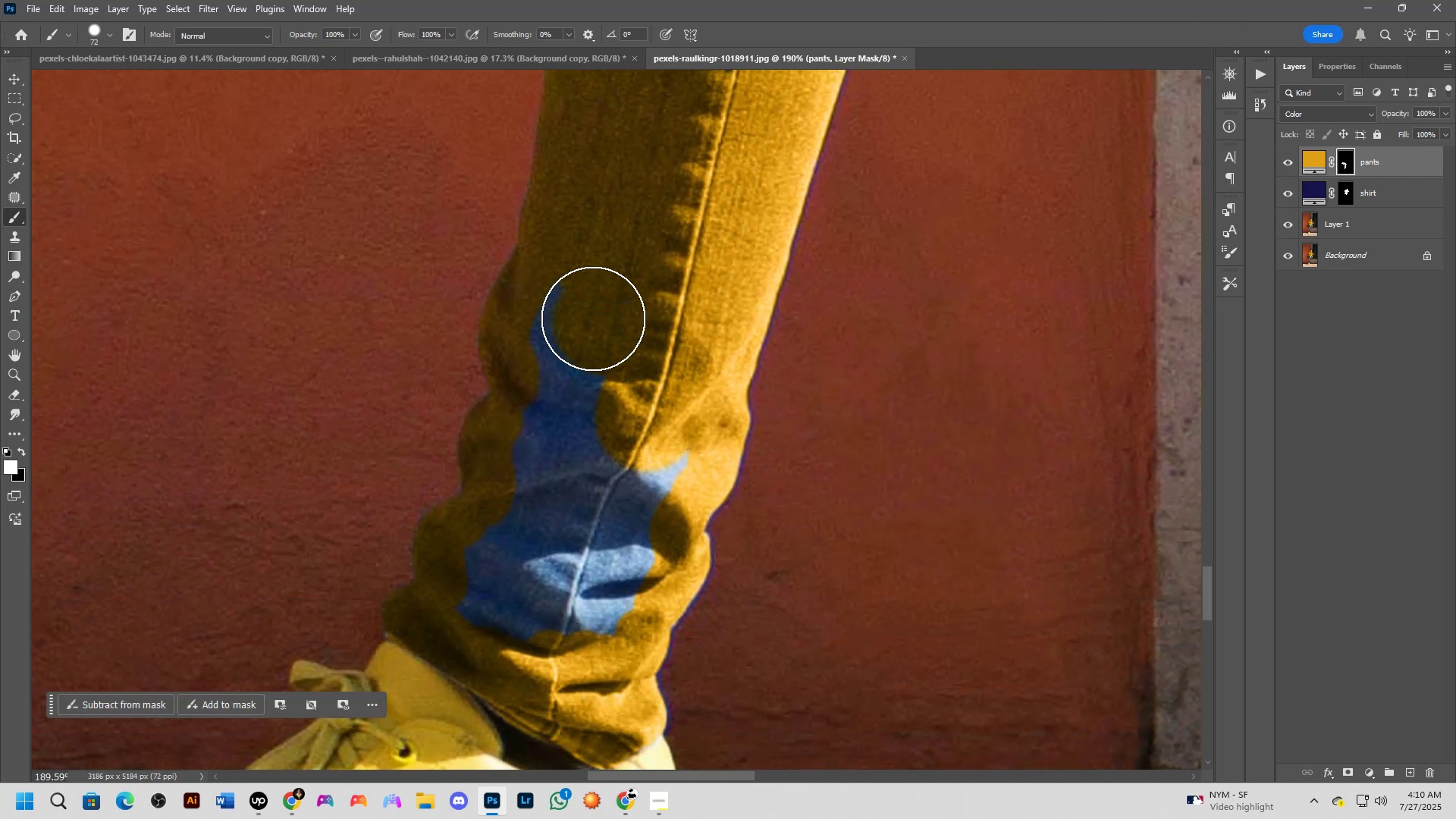 
left_click_drag(start_coordinate=[635, 653], to_coordinate=[649, 399])
 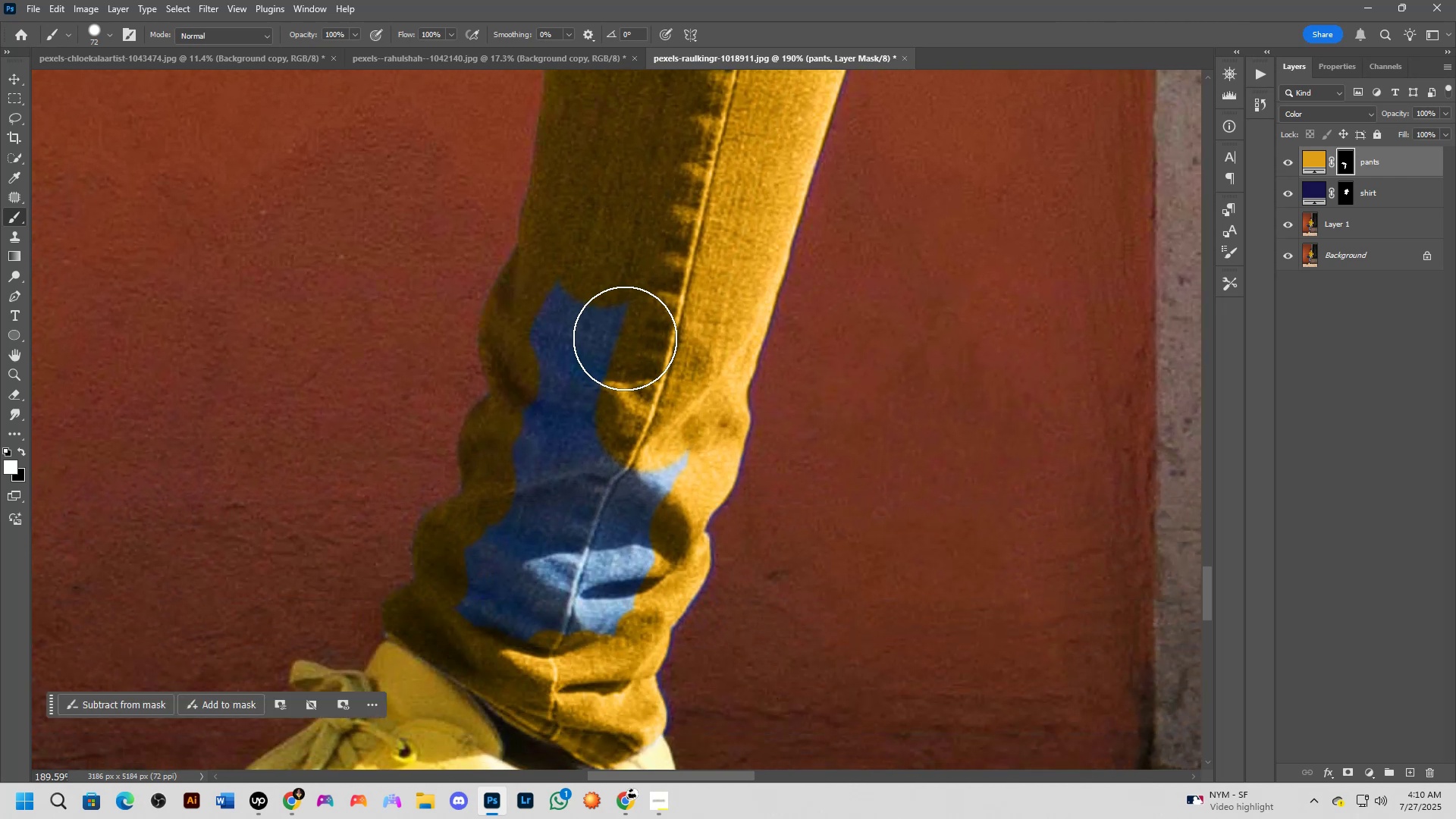 
left_click_drag(start_coordinate=[608, 325], to_coordinate=[551, 445])
 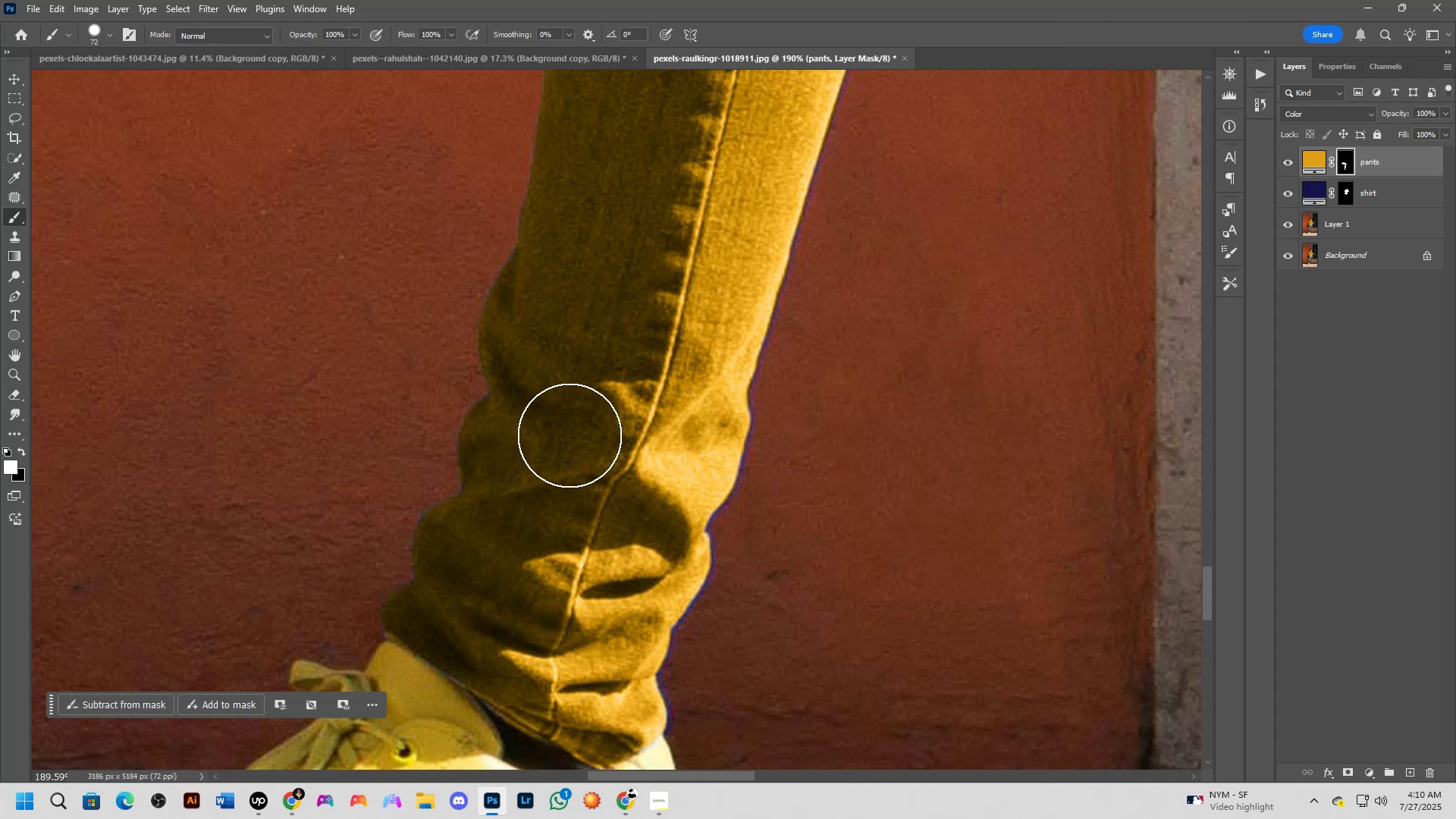 
hold_key(key=Space, duration=0.76)
 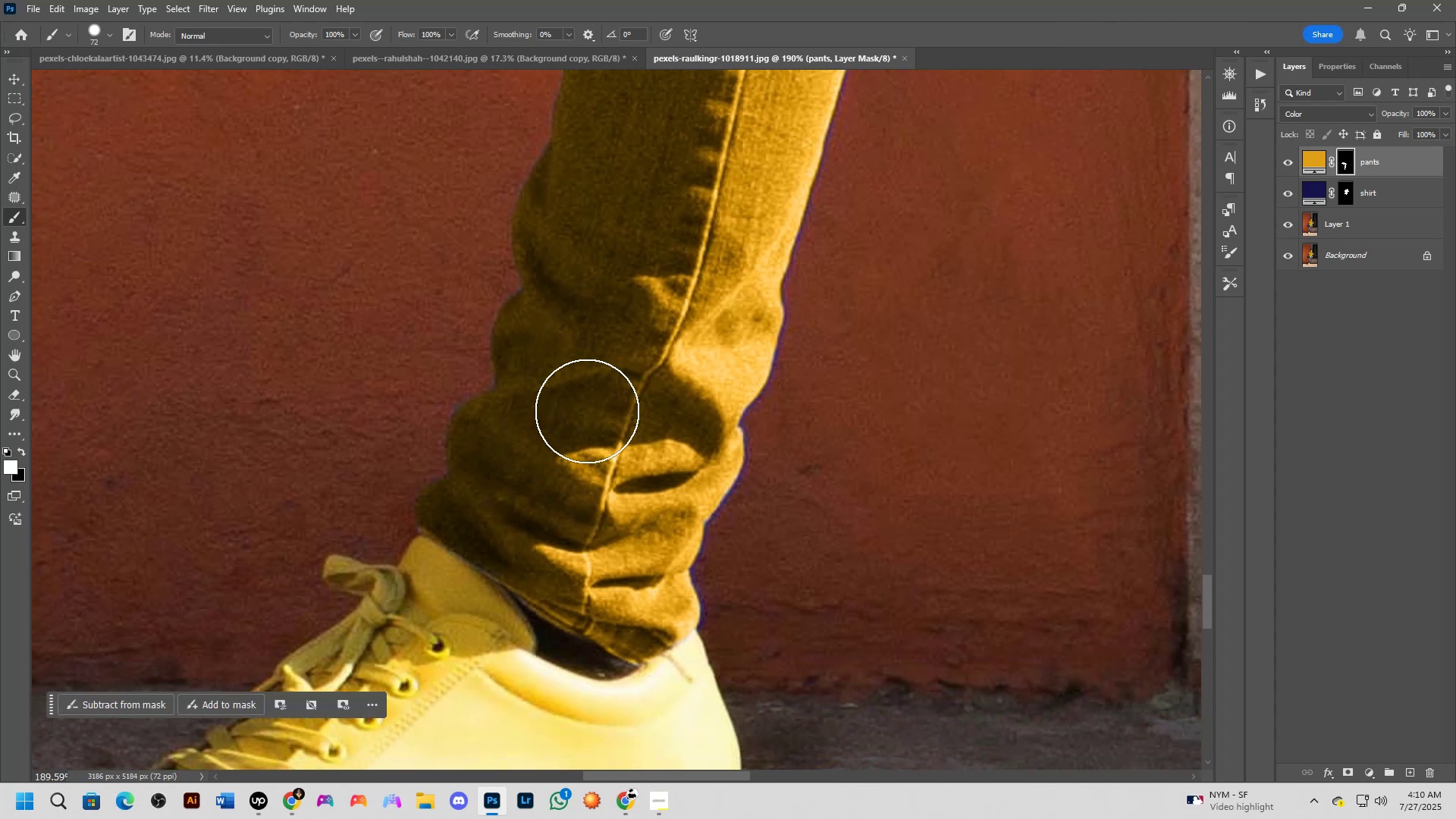 
left_click_drag(start_coordinate=[554, 516], to_coordinate=[587, 411])
 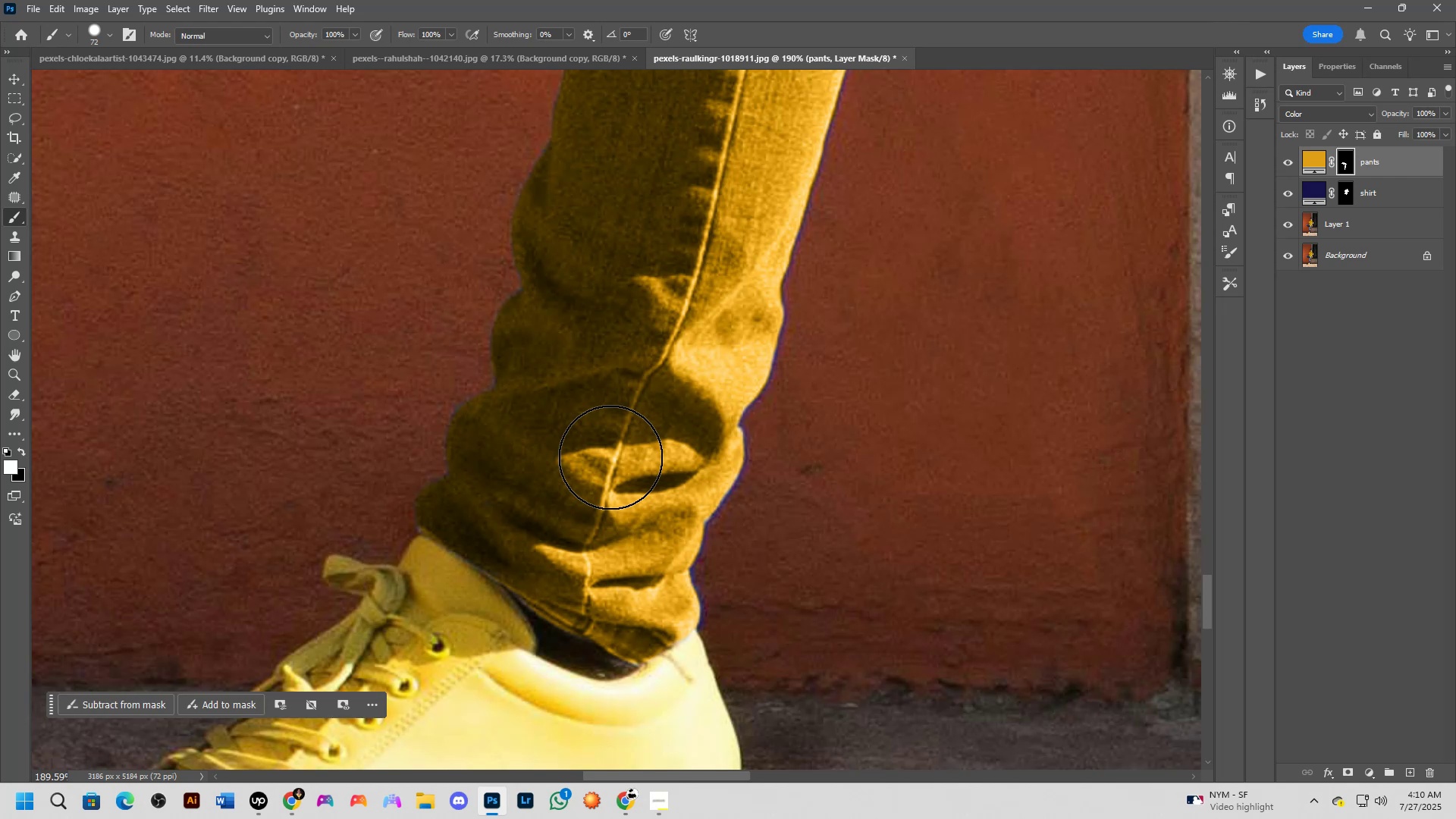 
wait(11.44)
 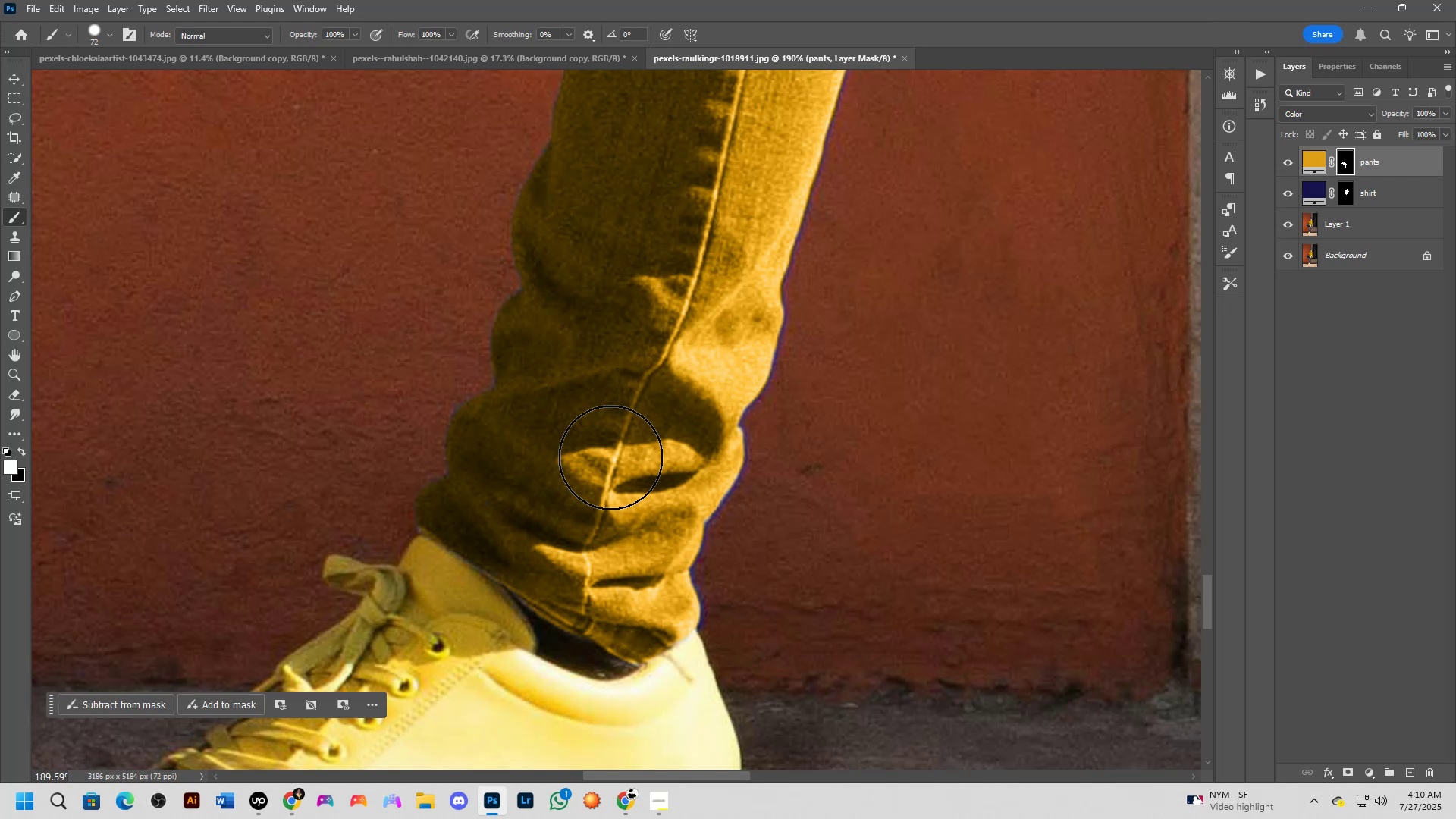 
hold_key(key=Space, duration=0.83)
 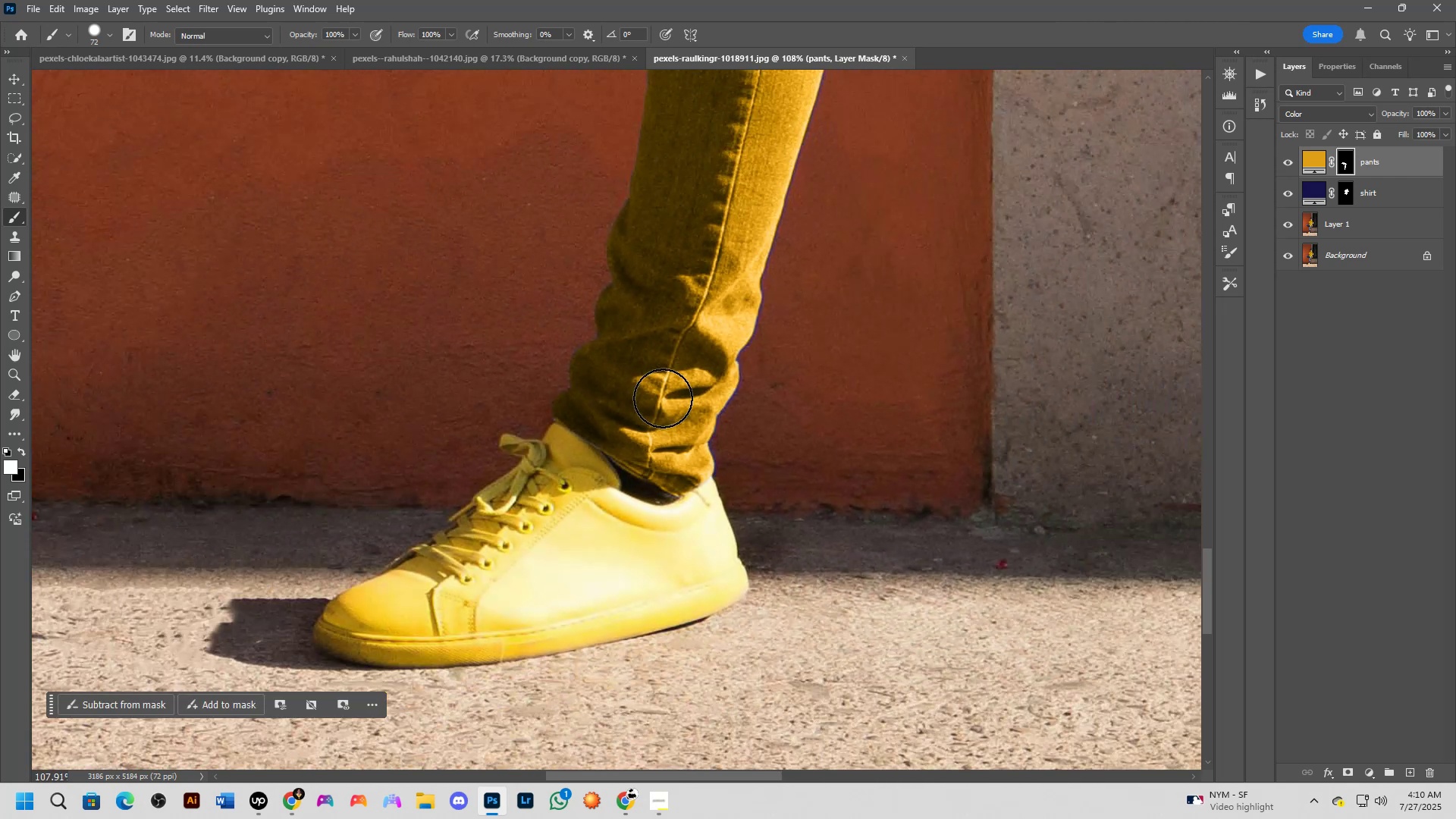 
left_click_drag(start_coordinate=[610, 492], to_coordinate=[663, 398])
 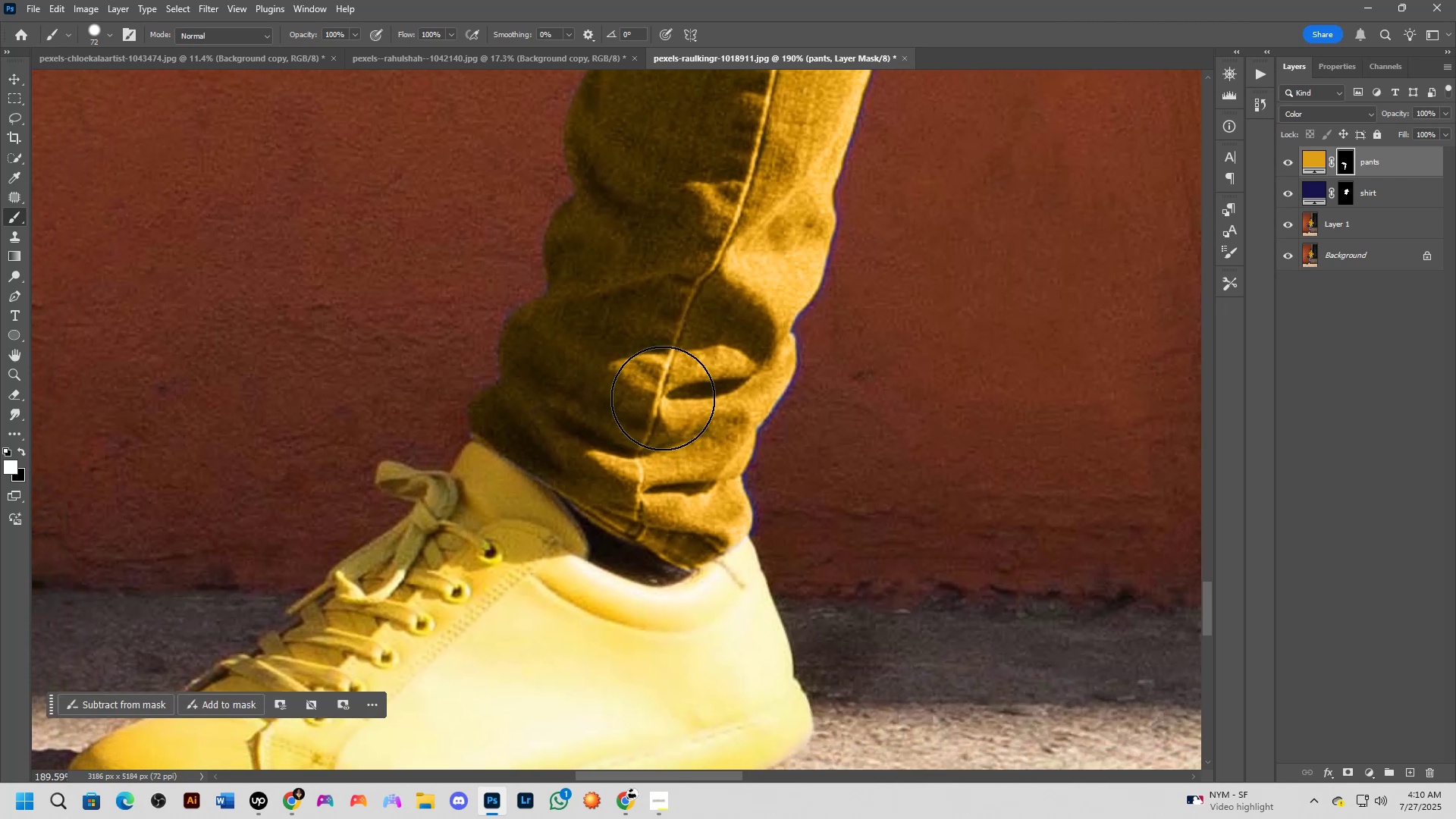 
scroll: coordinate [663, 398], scroll_direction: down, amount: 24.0
 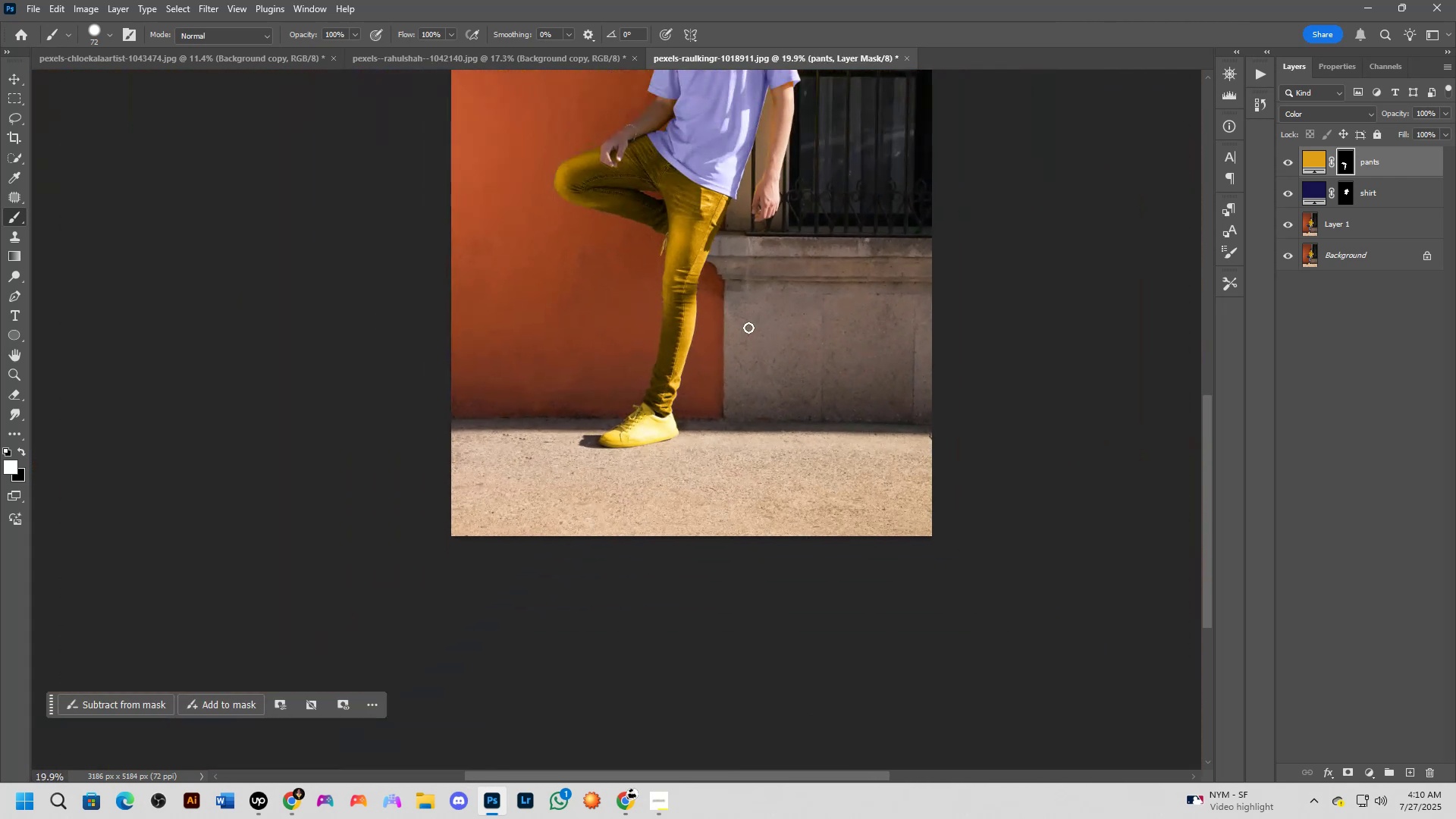 
hold_key(key=Space, duration=1.27)
 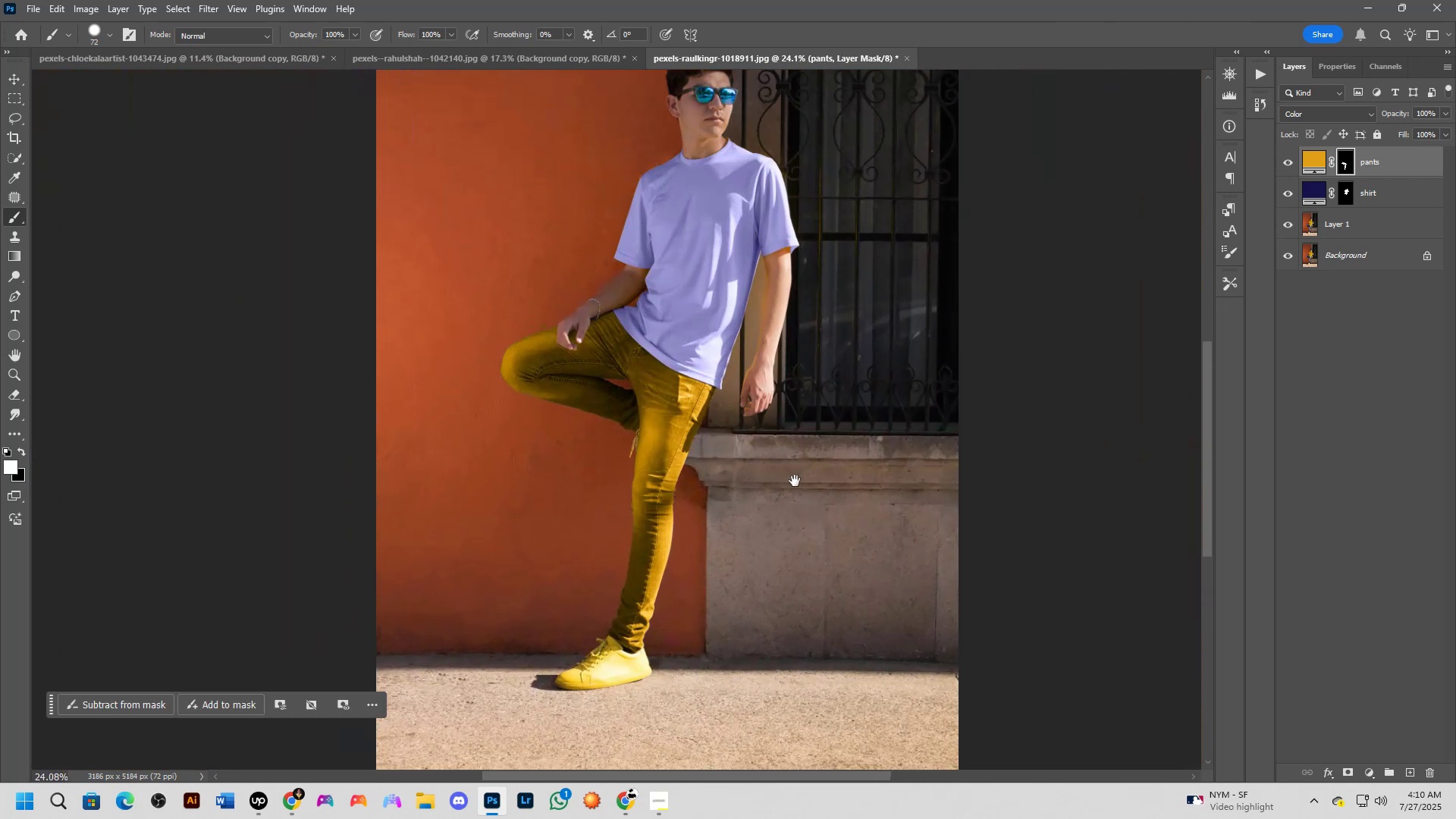 
left_click_drag(start_coordinate=[812, 263], to_coordinate=[811, 469])
 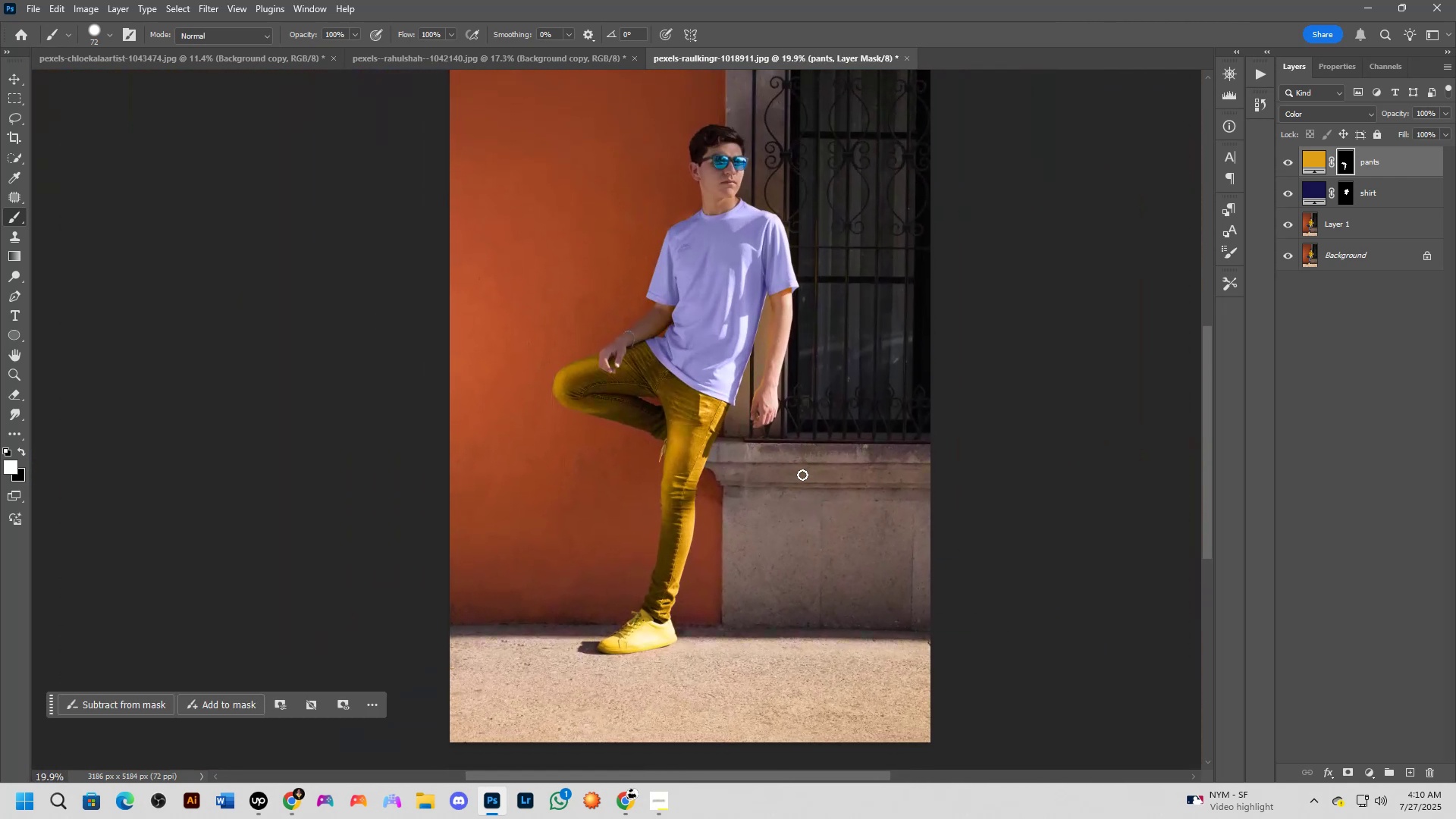 
hold_key(key=Space, duration=1.32)
 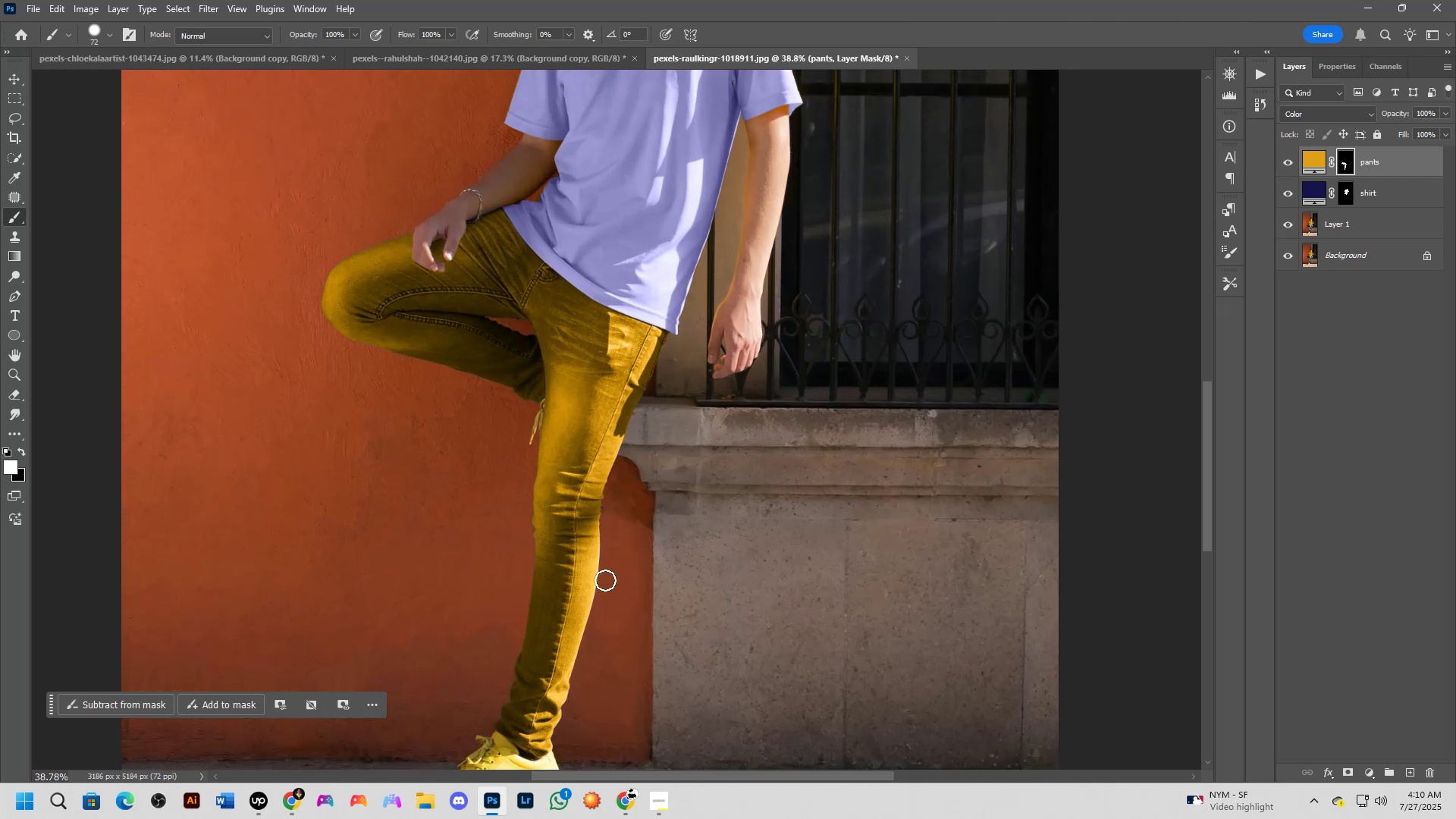 
scroll: coordinate [795, 478], scroll_direction: up, amount: 7.0
 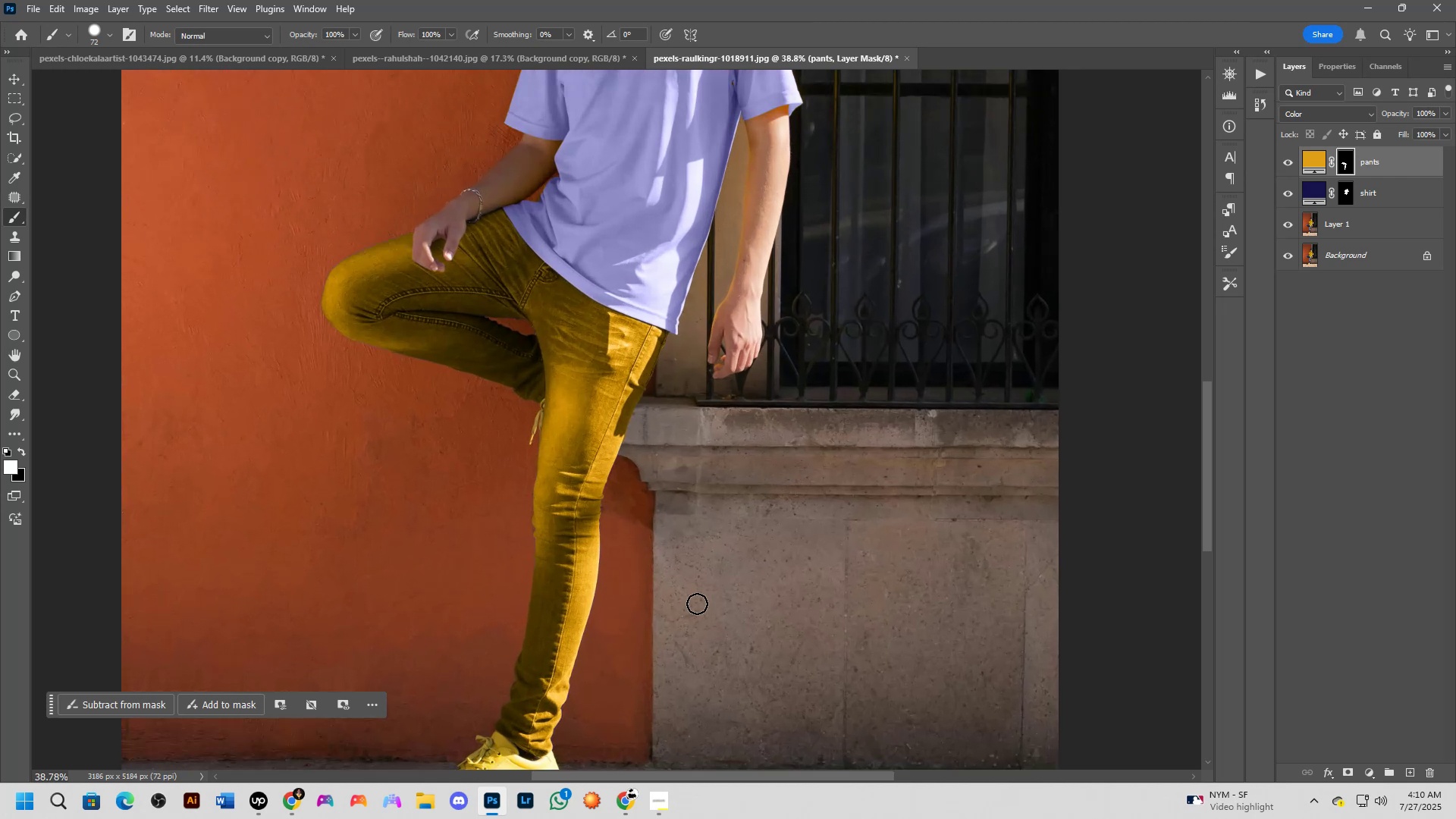 
hold_key(key=Space, duration=0.52)
 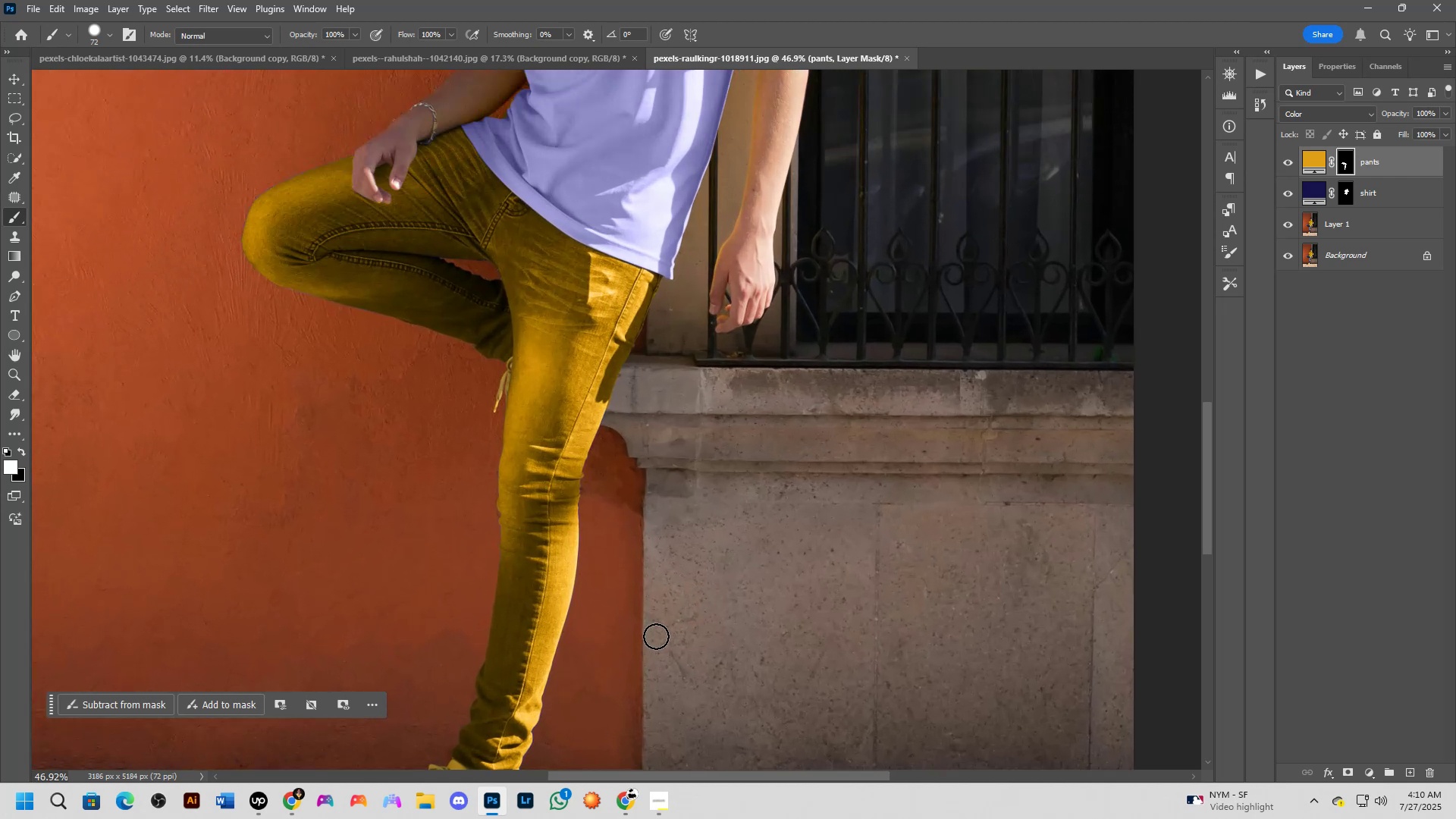 
scroll: coordinate [701, 601], scroll_direction: up, amount: 2.0
 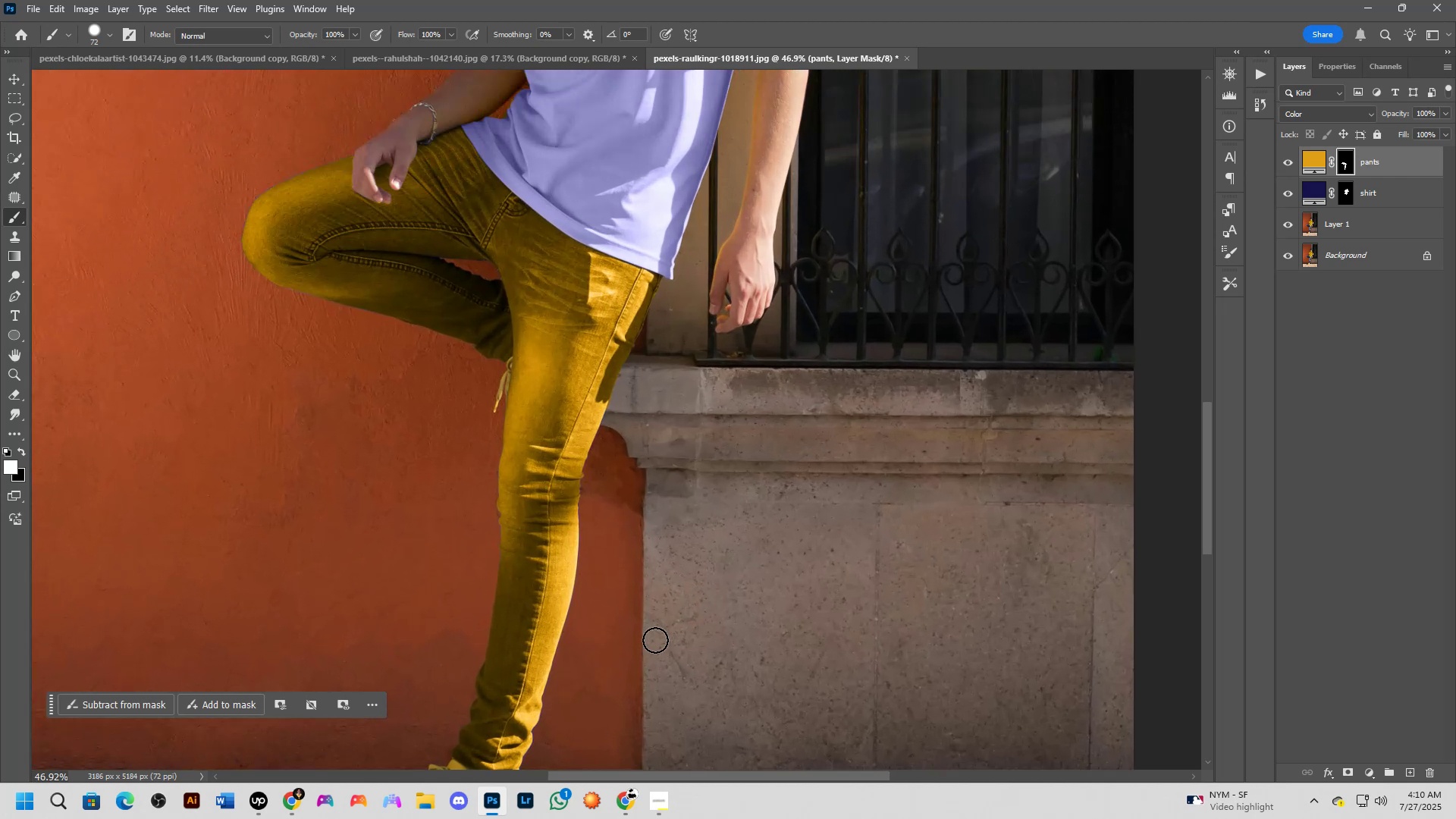 
left_click_drag(start_coordinate=[658, 631], to_coordinate=[684, 545])
 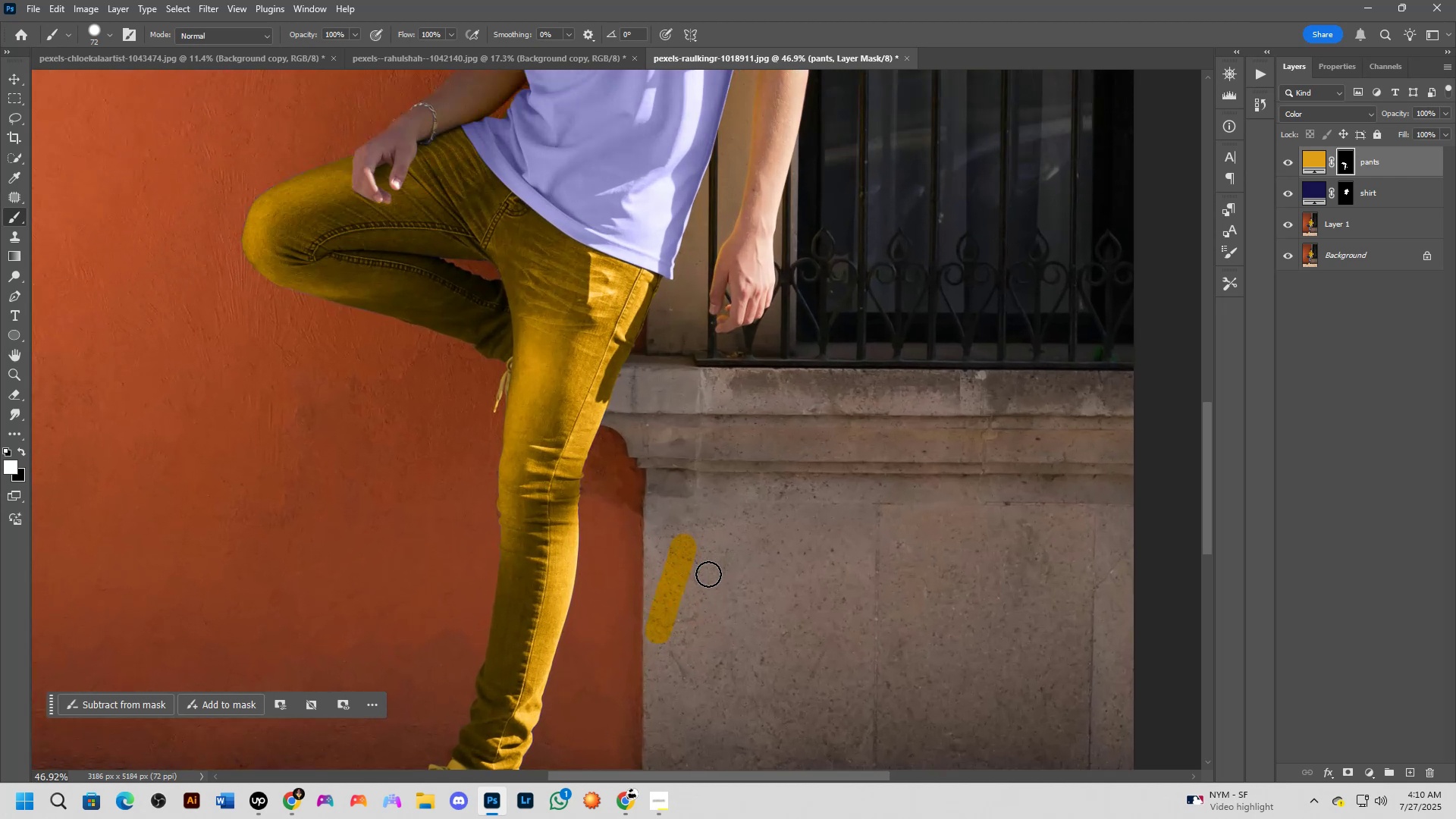 
key(Control+Z)
 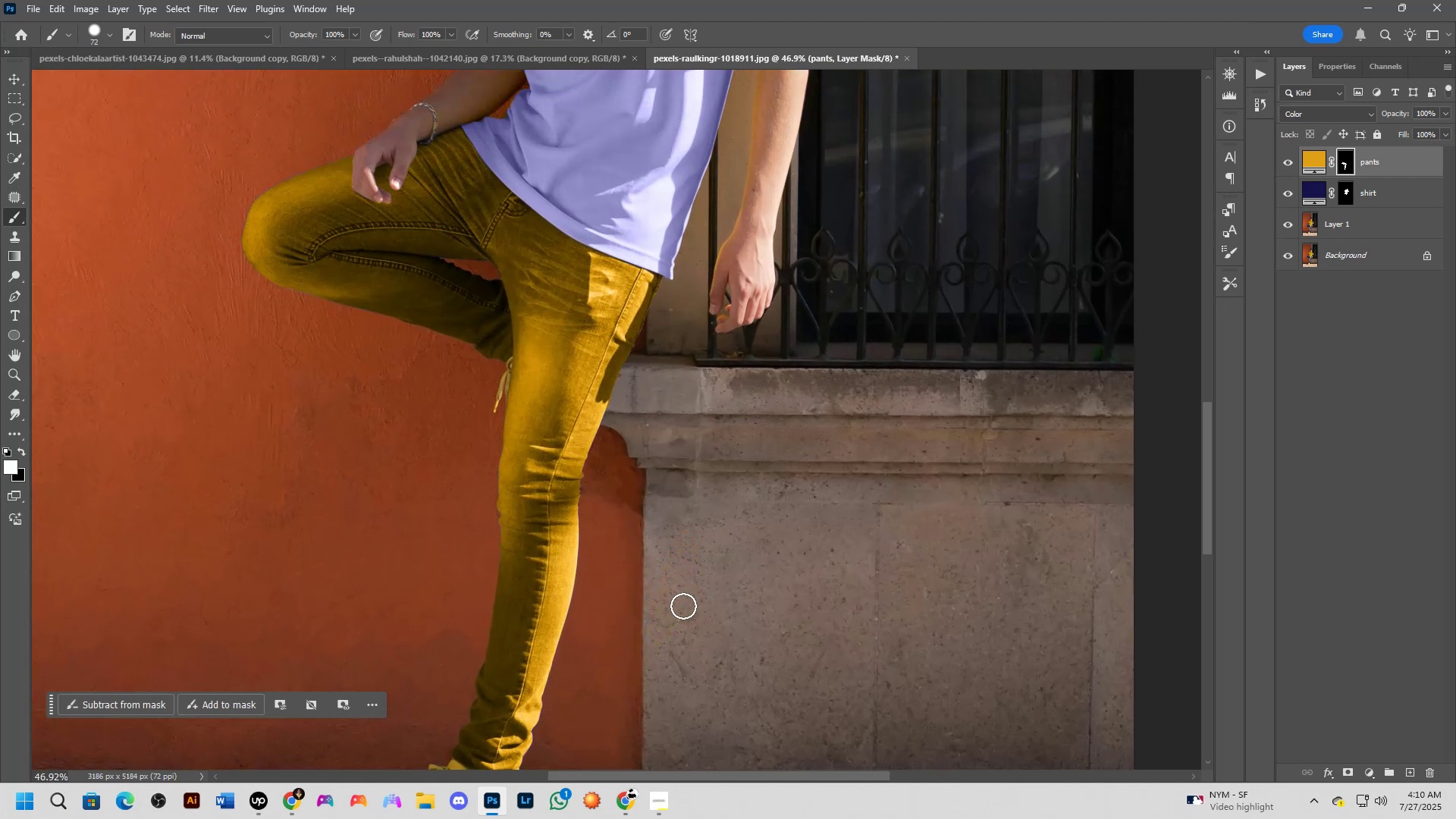 
hold_key(key=Space, duration=1.5)
 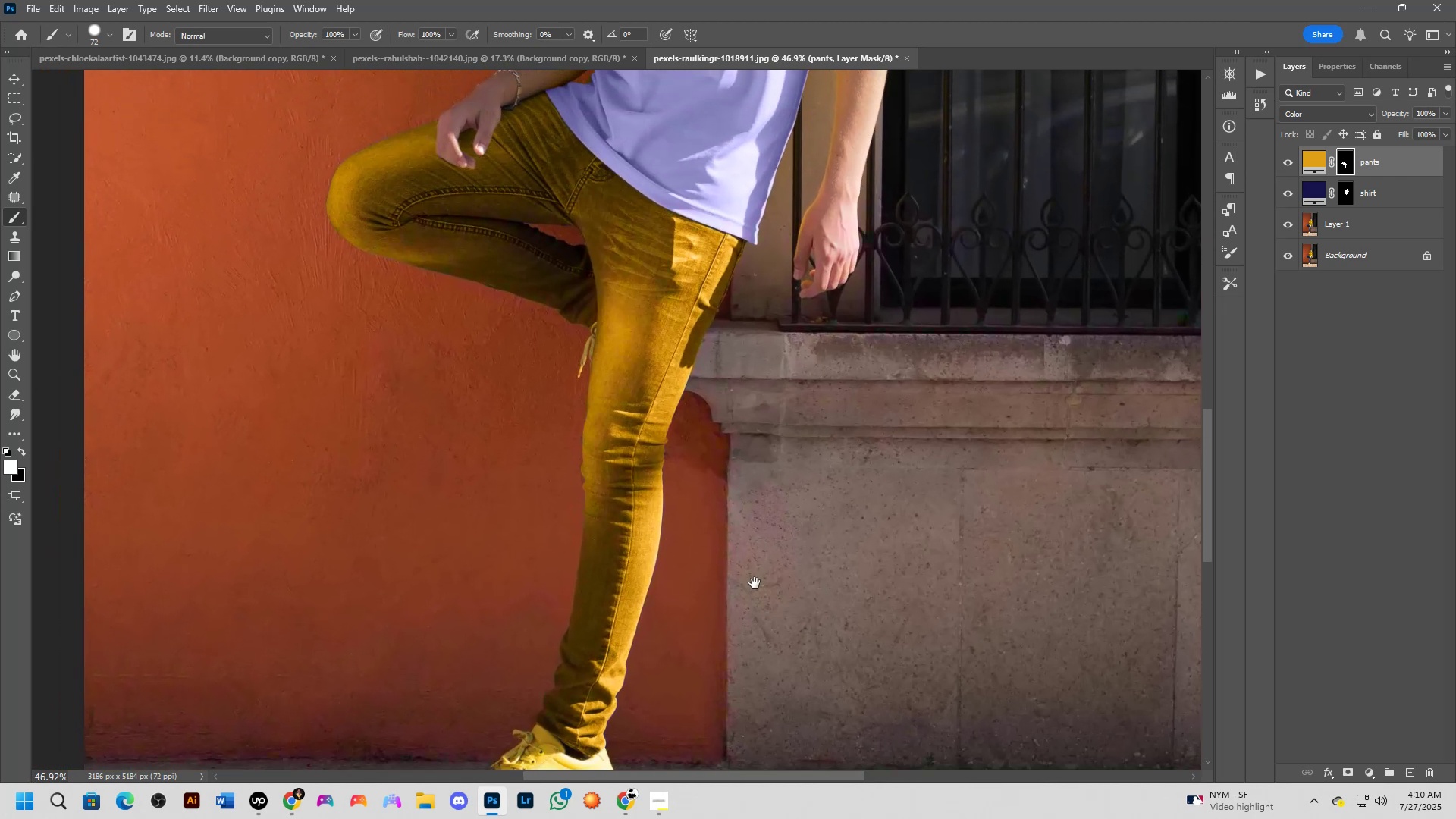 
left_click_drag(start_coordinate=[670, 616], to_coordinate=[782, 662])
 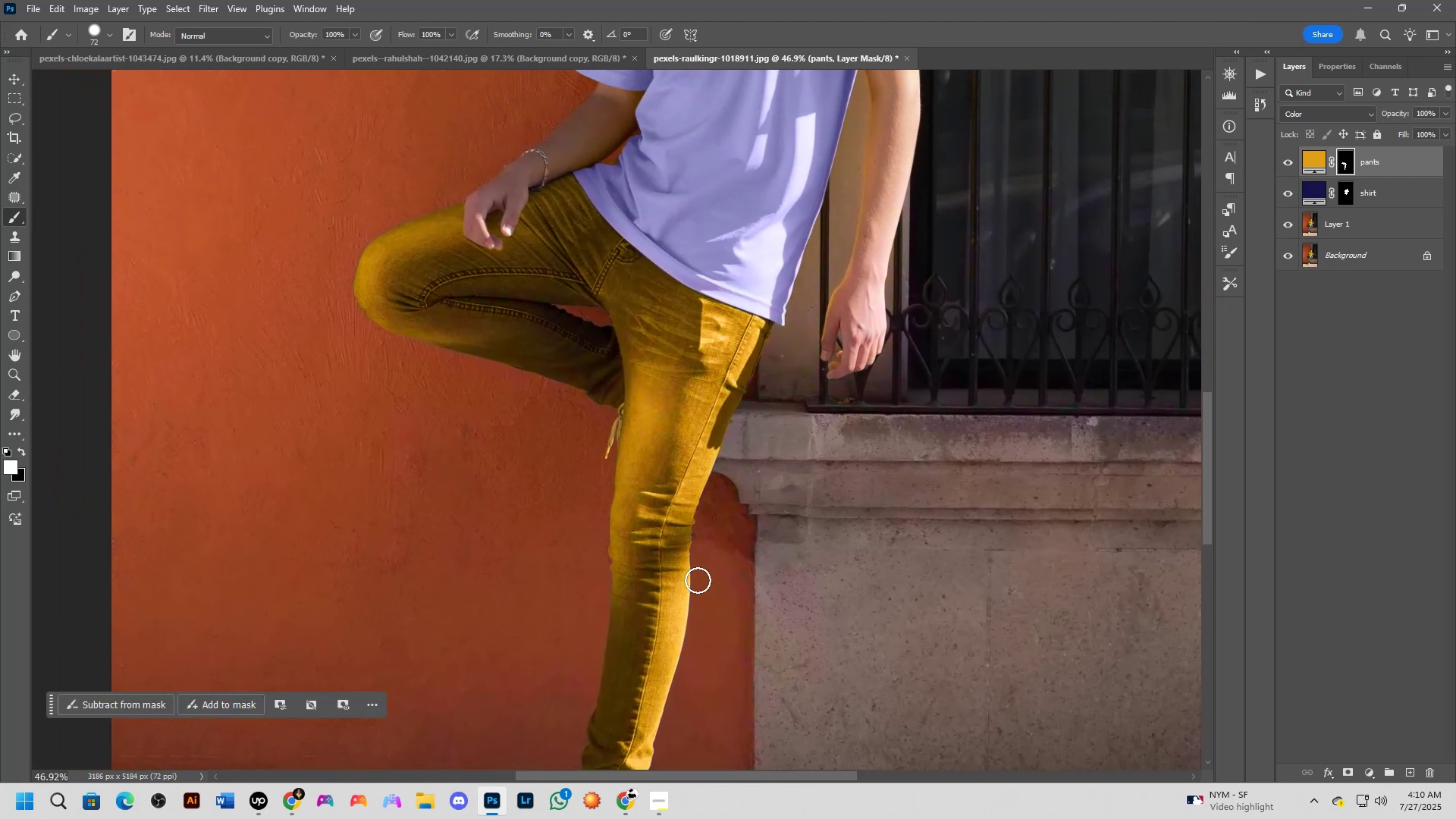 
hold_key(key=Space, duration=1.15)
 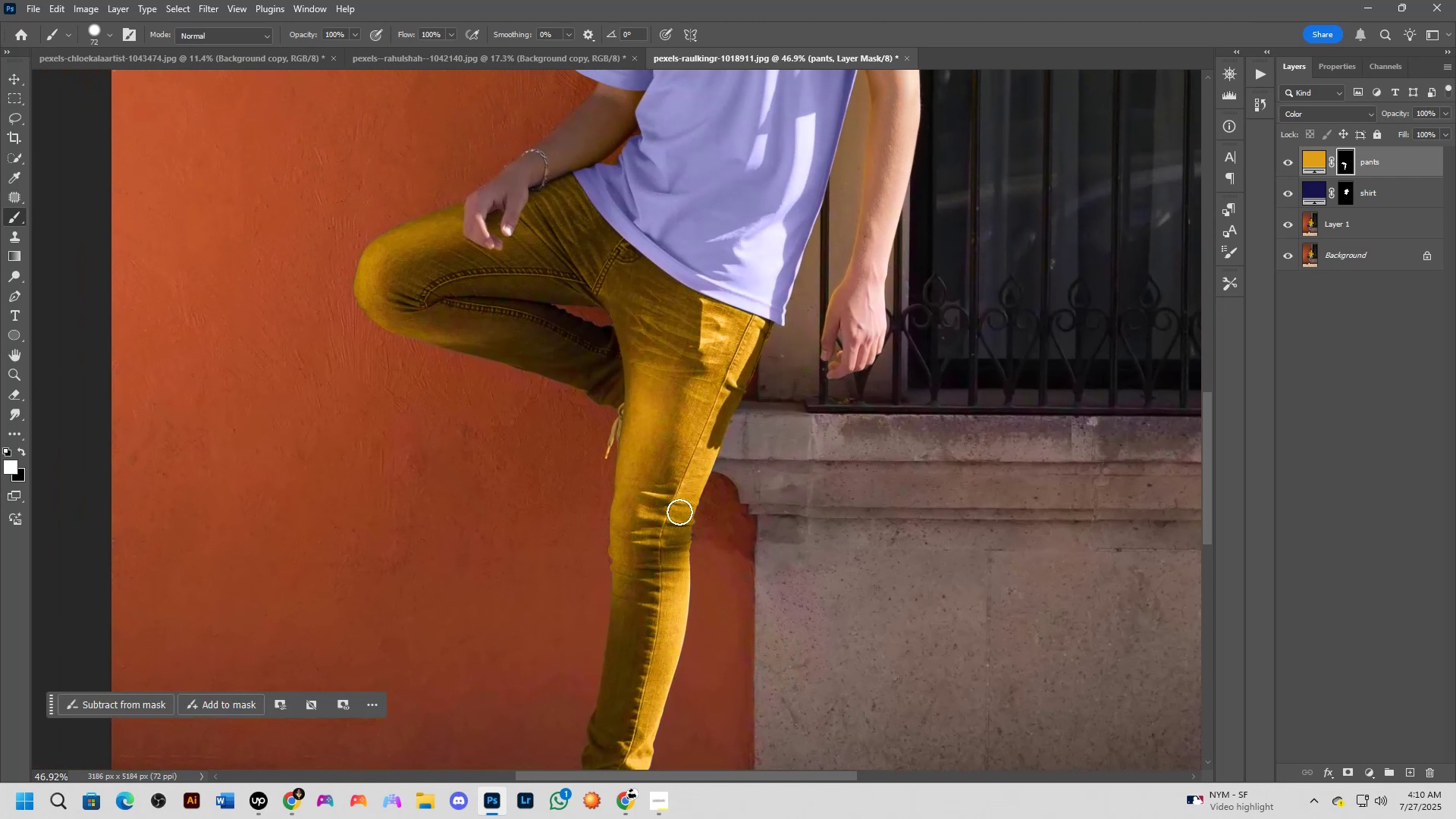 
scroll: coordinate [636, 411], scroll_direction: up, amount: 8.0
 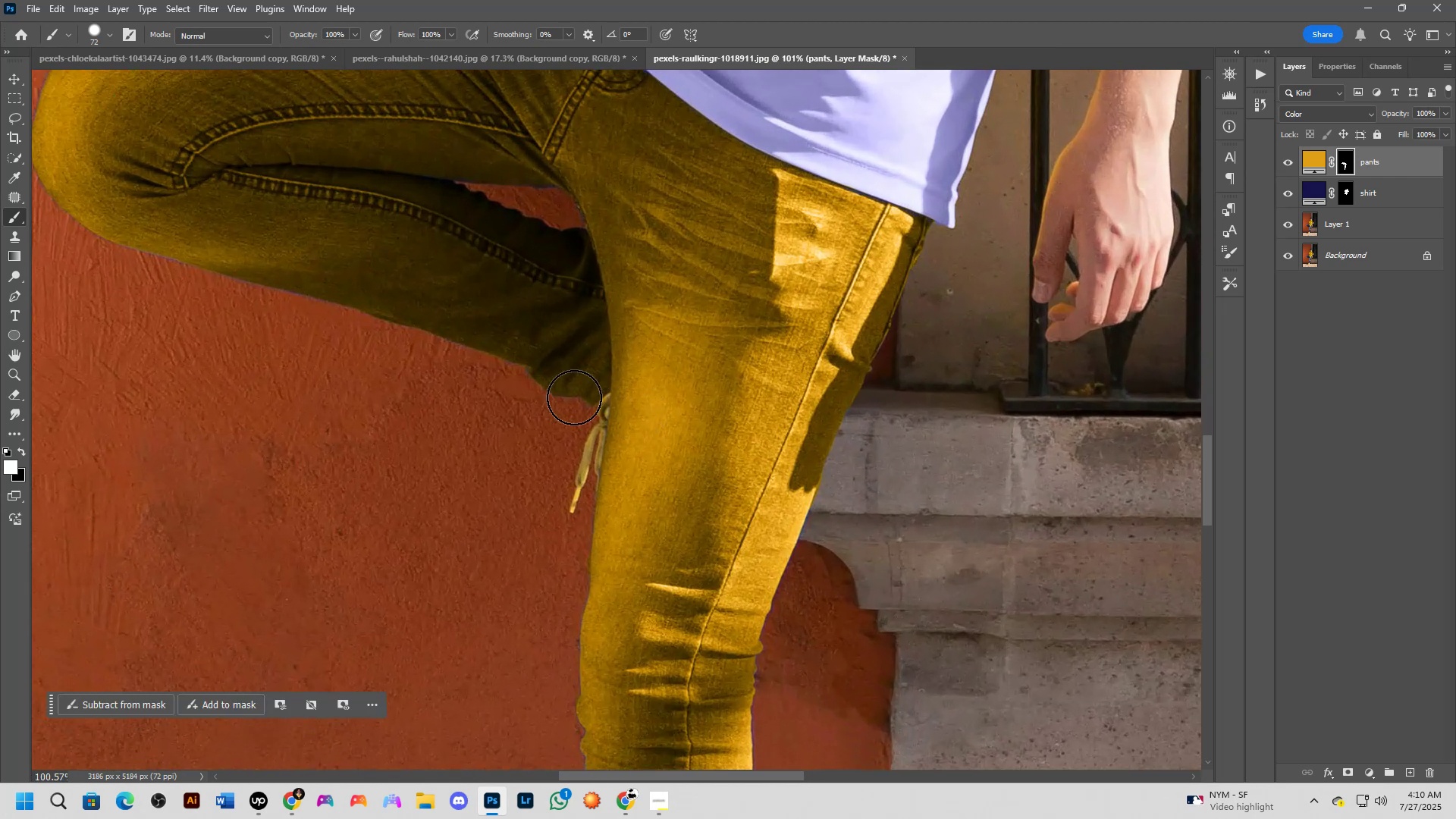 
hold_key(key=Space, duration=1.5)
 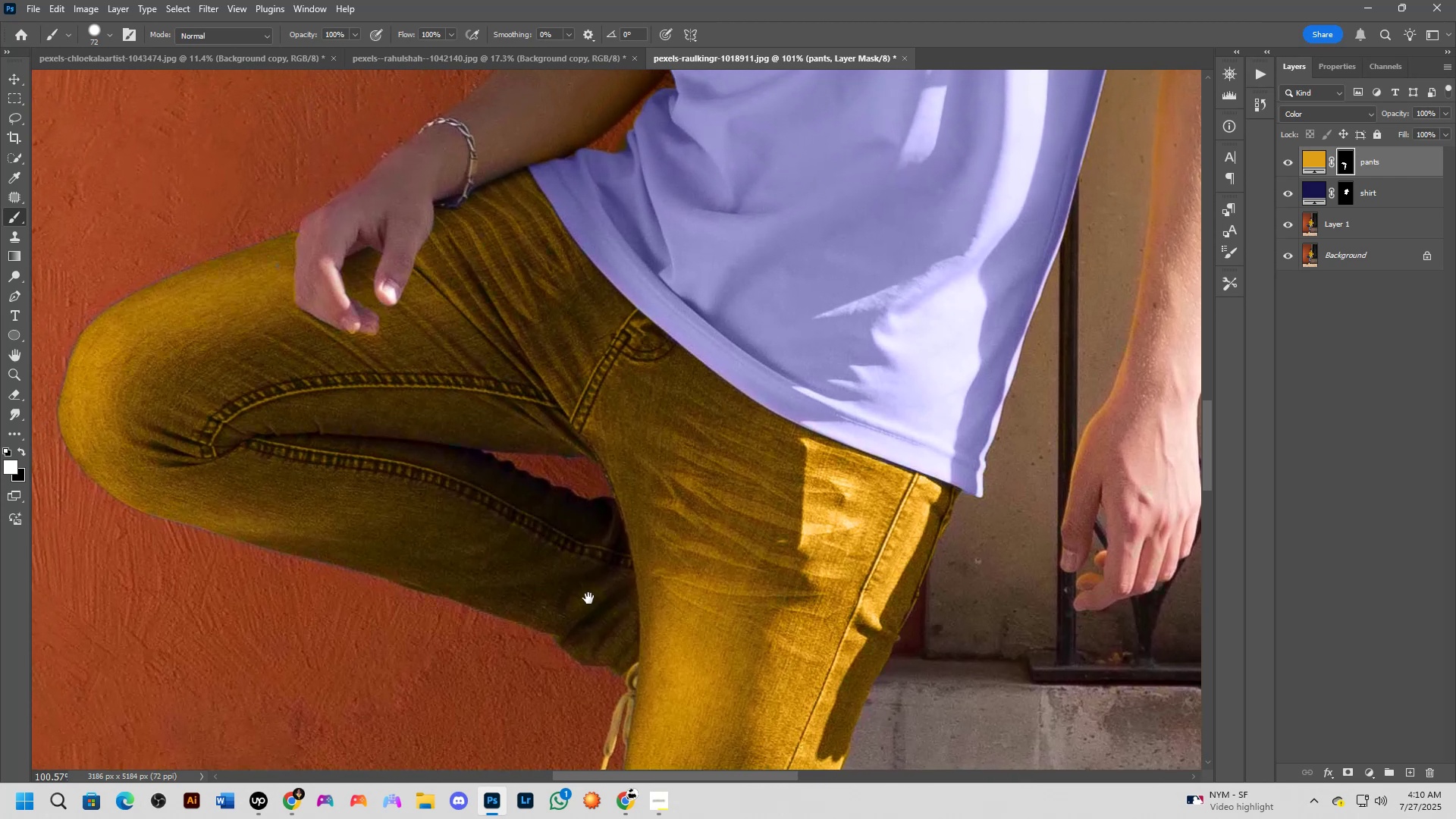 
left_click_drag(start_coordinate=[558, 328], to_coordinate=[652, 376])
 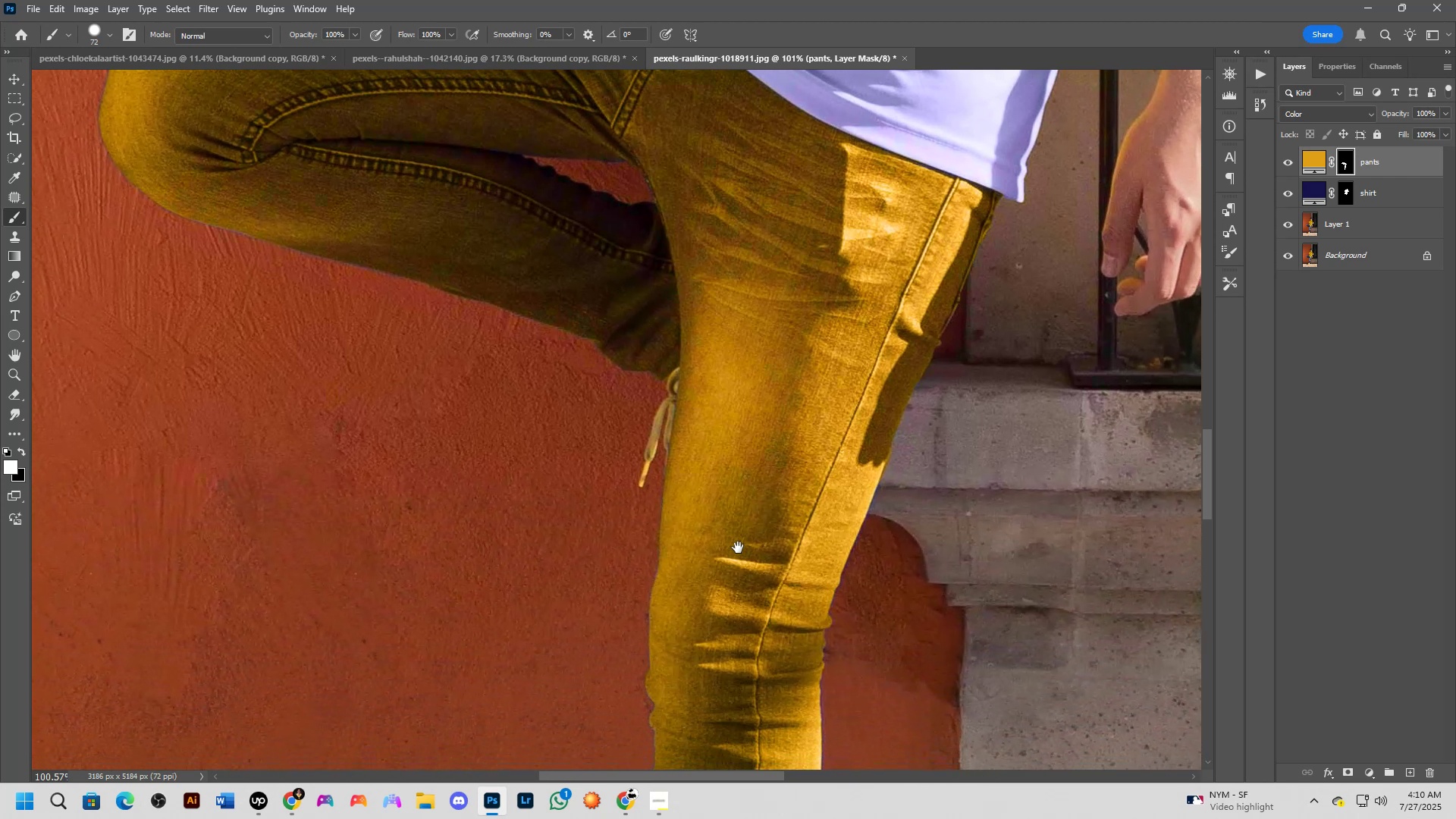 
hold_key(key=Space, duration=1.52)
 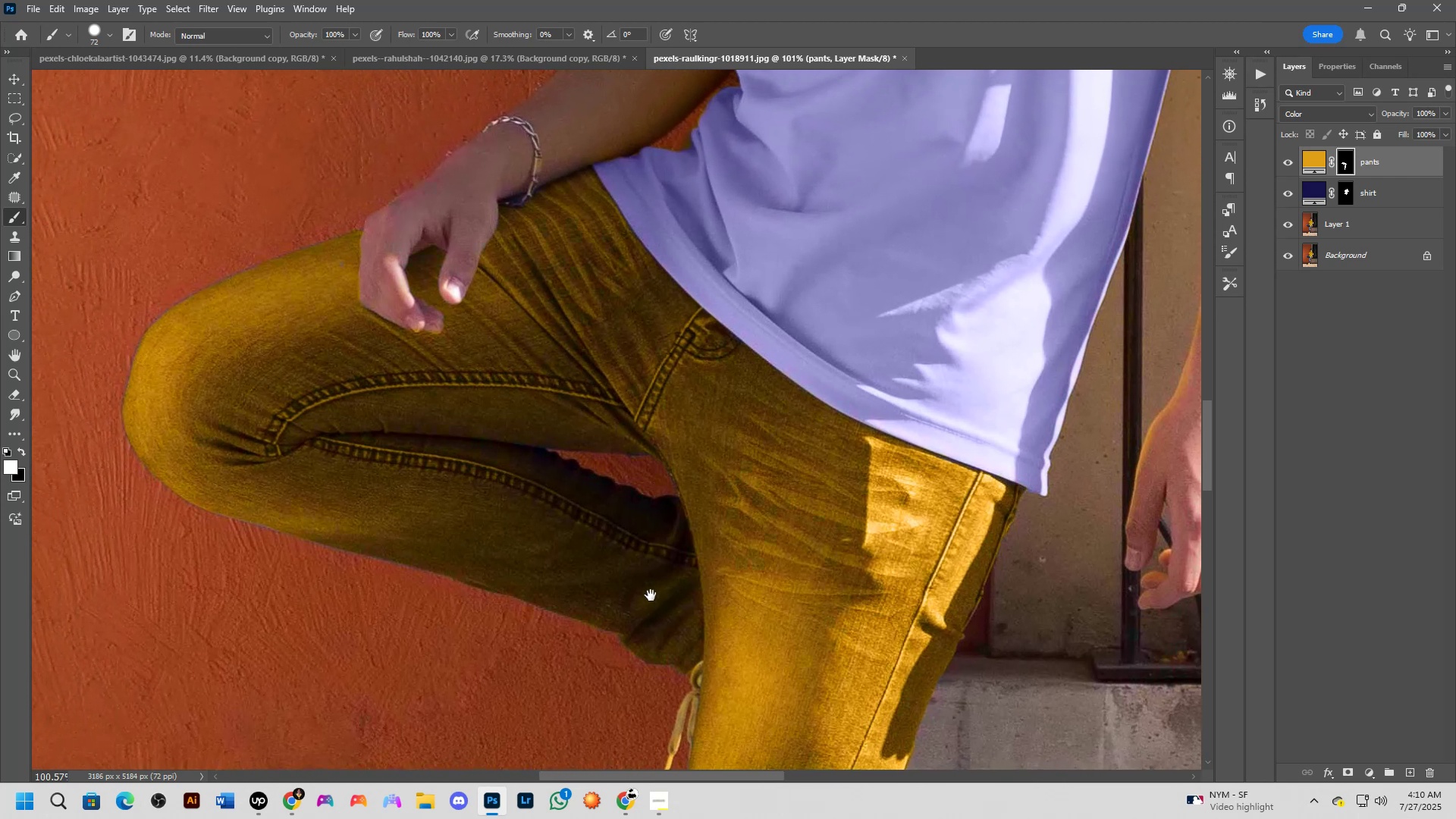 
hold_key(key=Space, duration=1.52)
 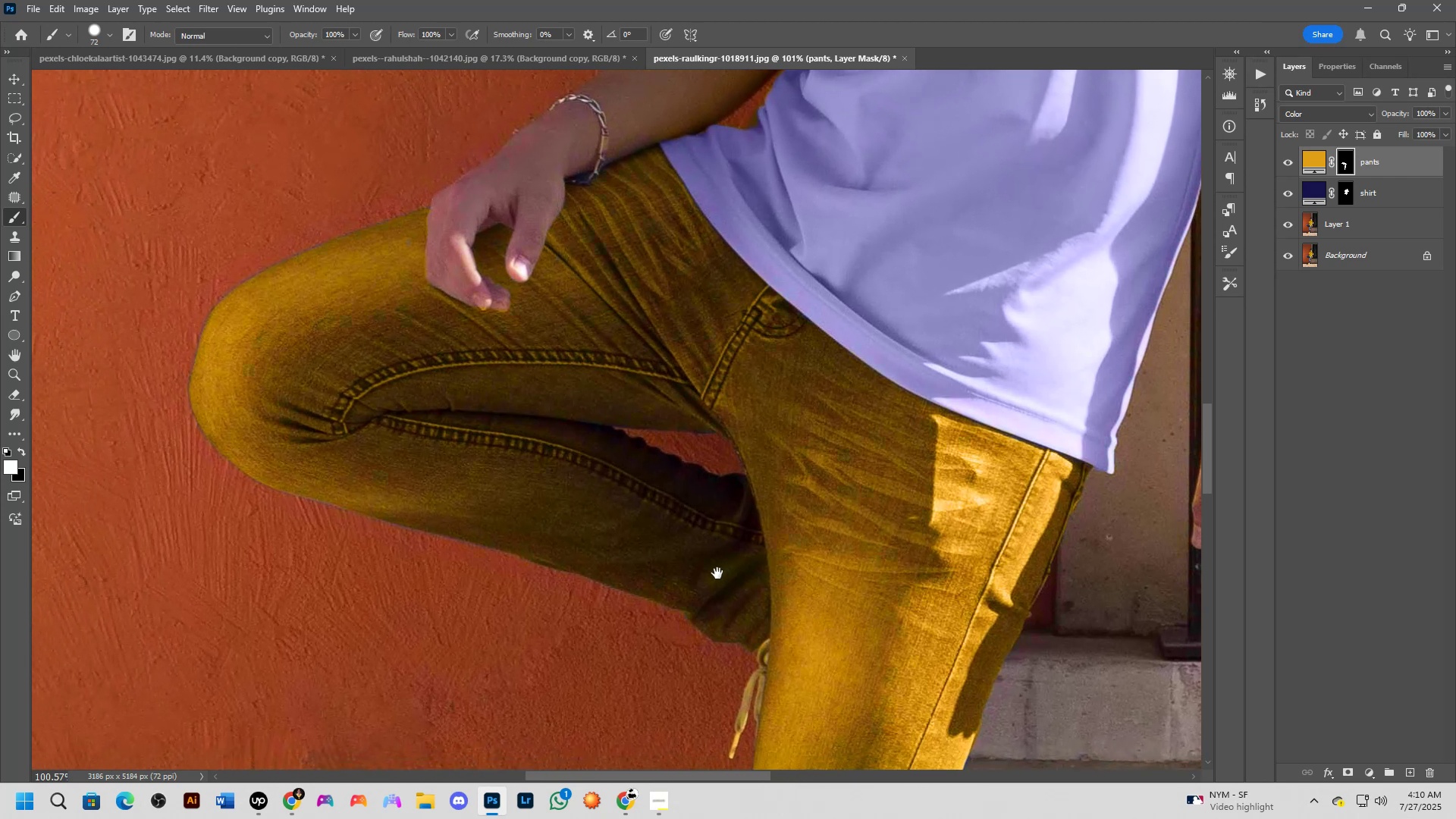 
hold_key(key=Space, duration=1.51)
 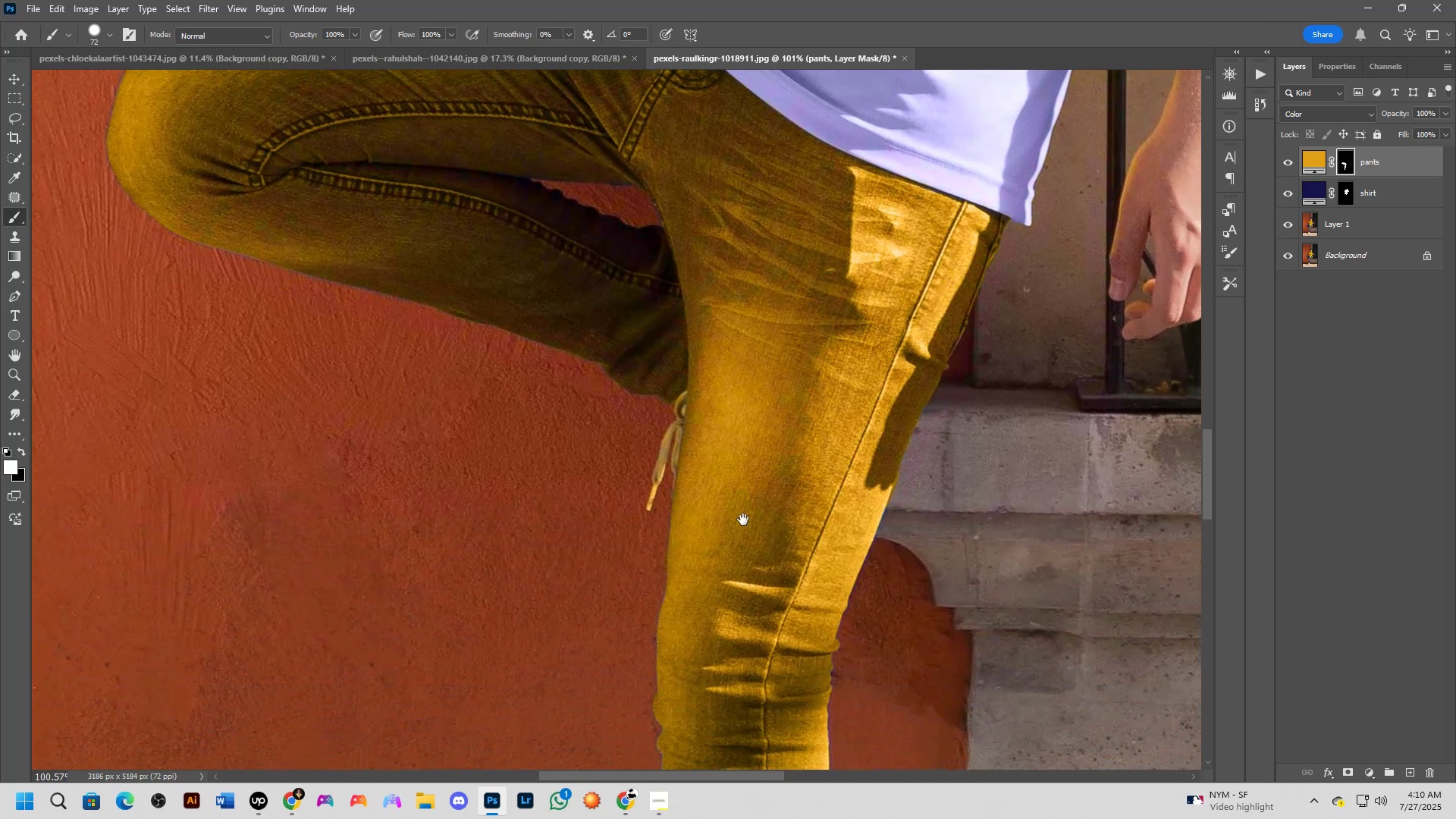 
hold_key(key=Space, duration=0.43)
 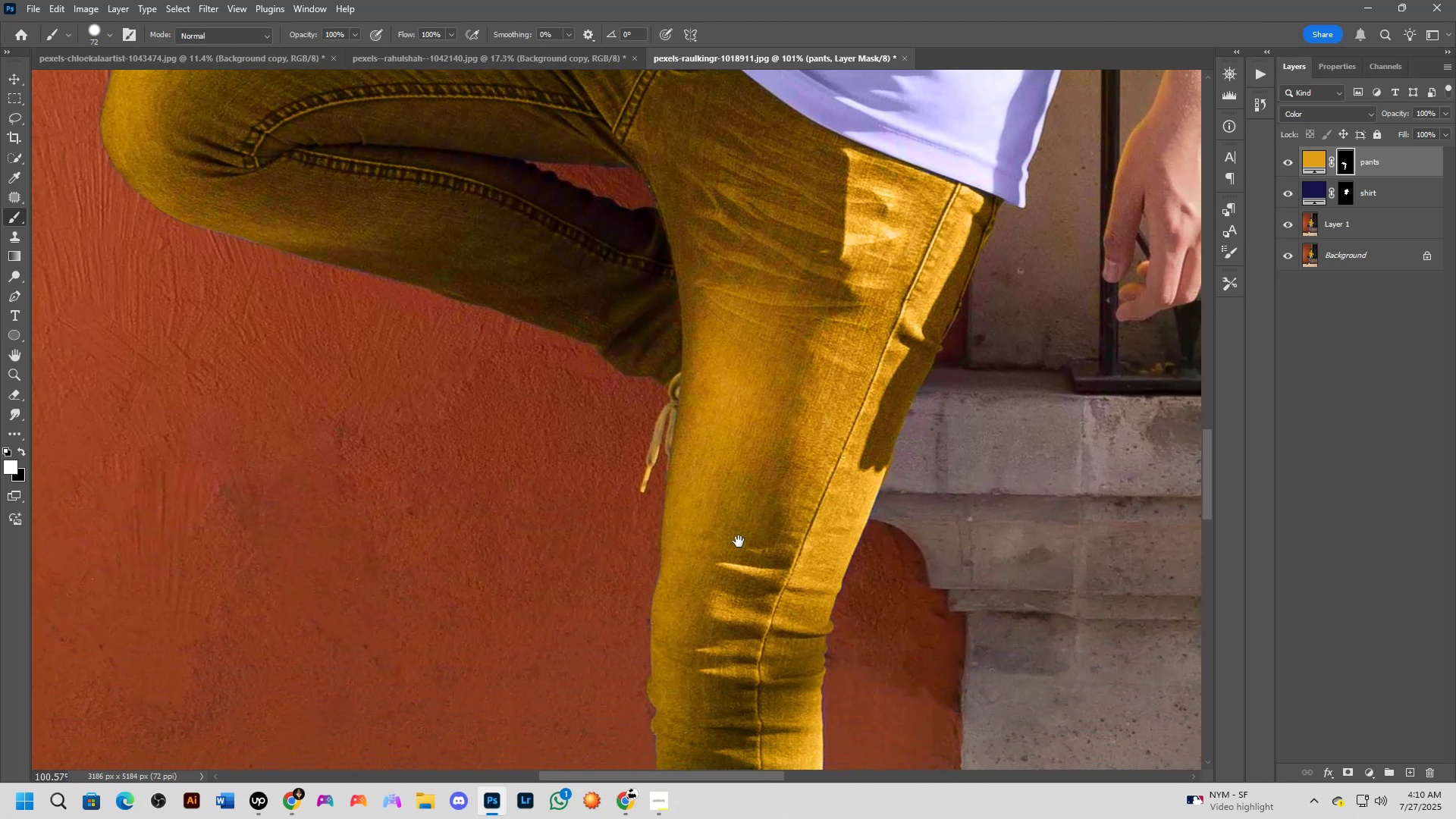 
hold_key(key=Space, duration=0.83)
 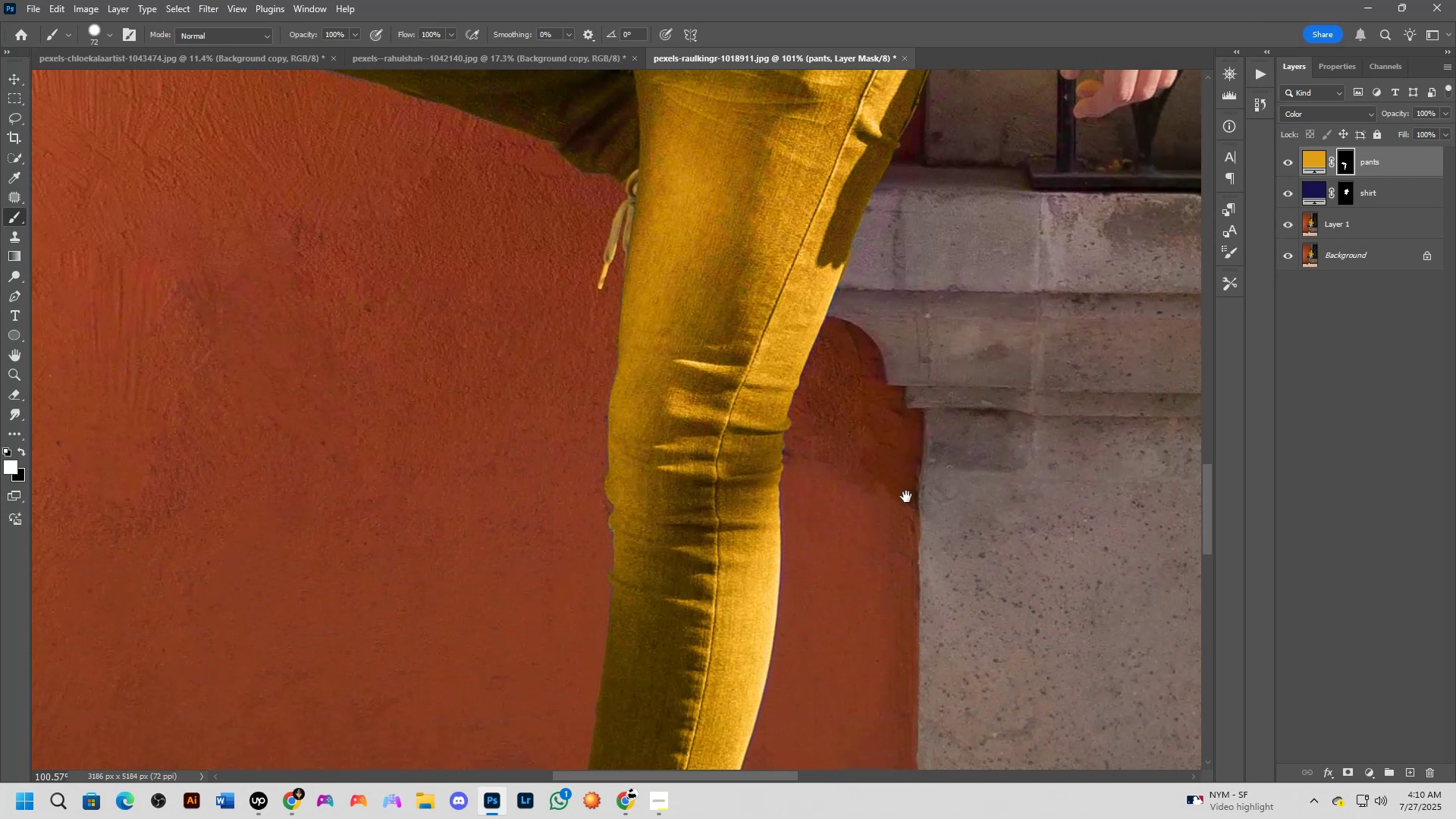 
left_click_drag(start_coordinate=[883, 561], to_coordinate=[849, 388])
 